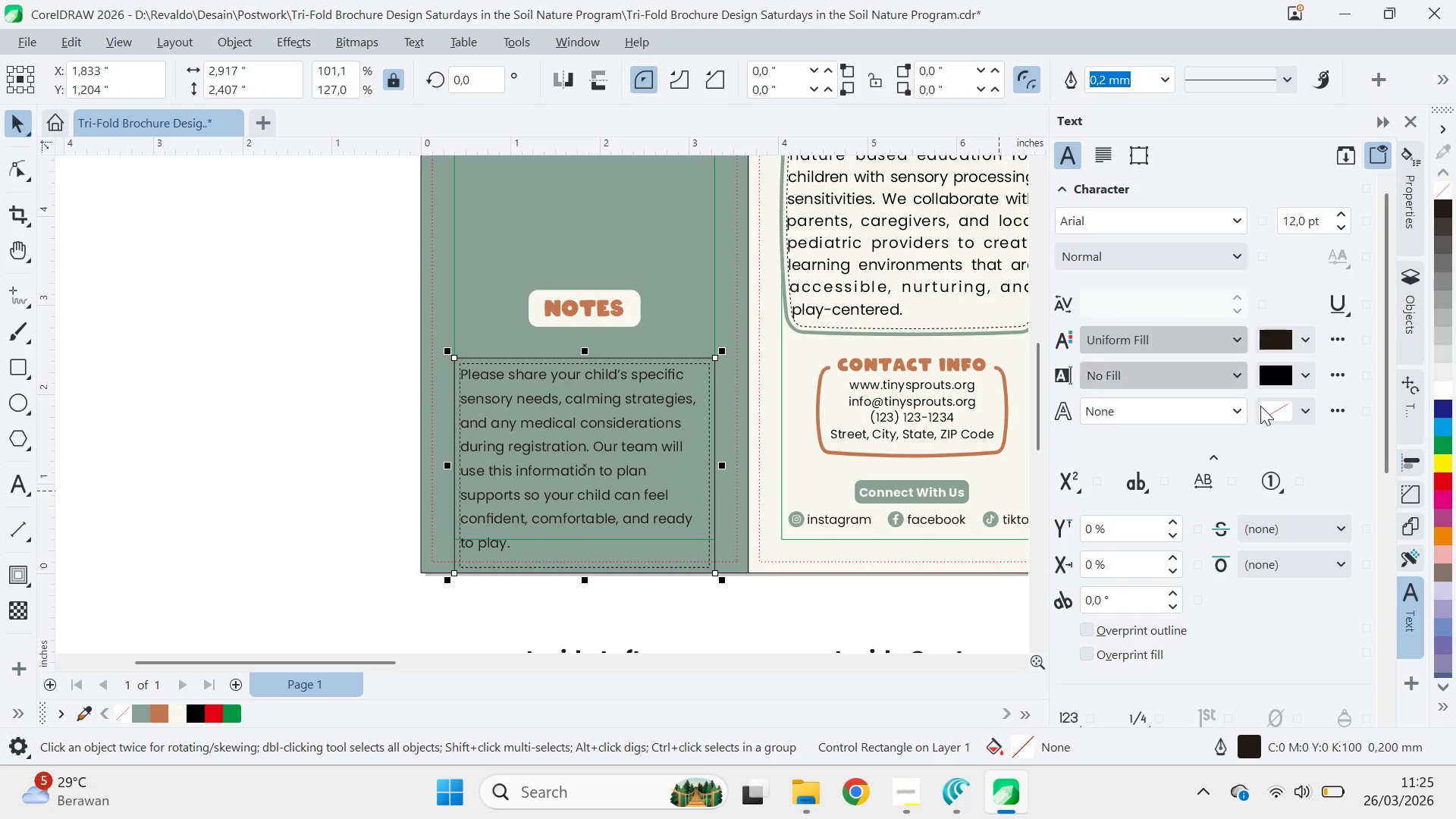 
left_click_drag(start_coordinate=[1389, 405], to_coordinate=[1399, 562])
 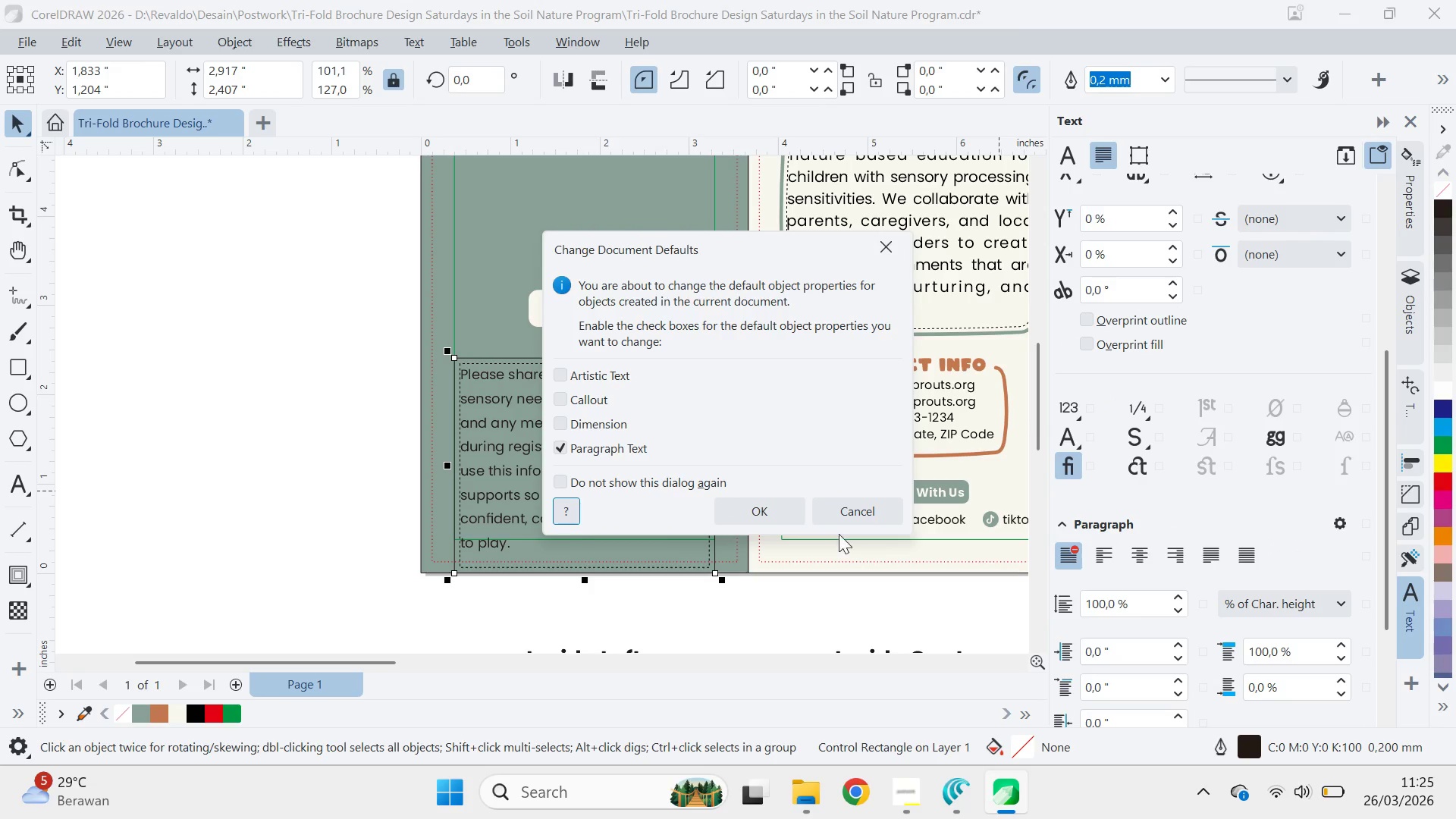 
double_click([579, 410])
 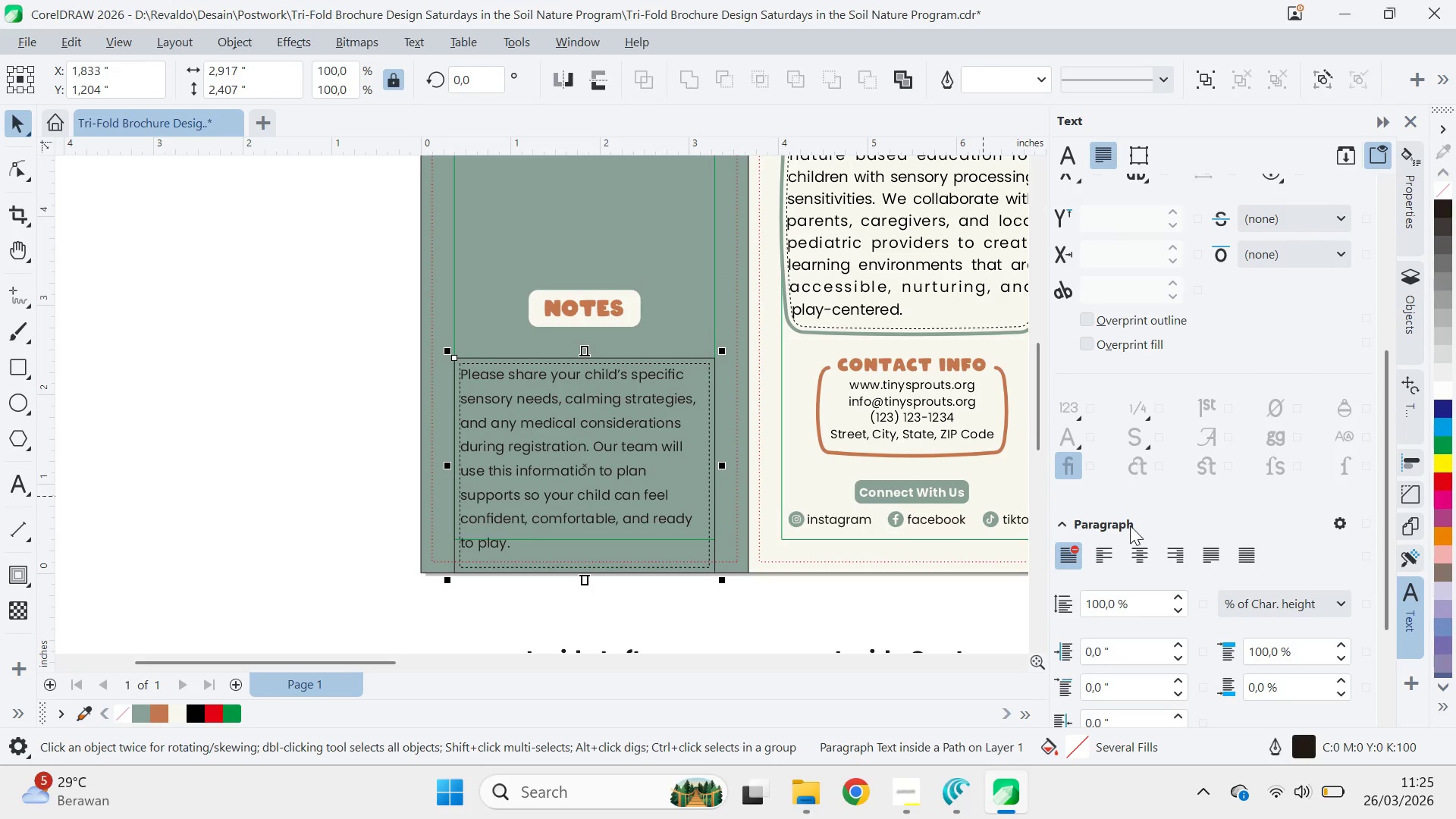 
left_click([1103, 551])
 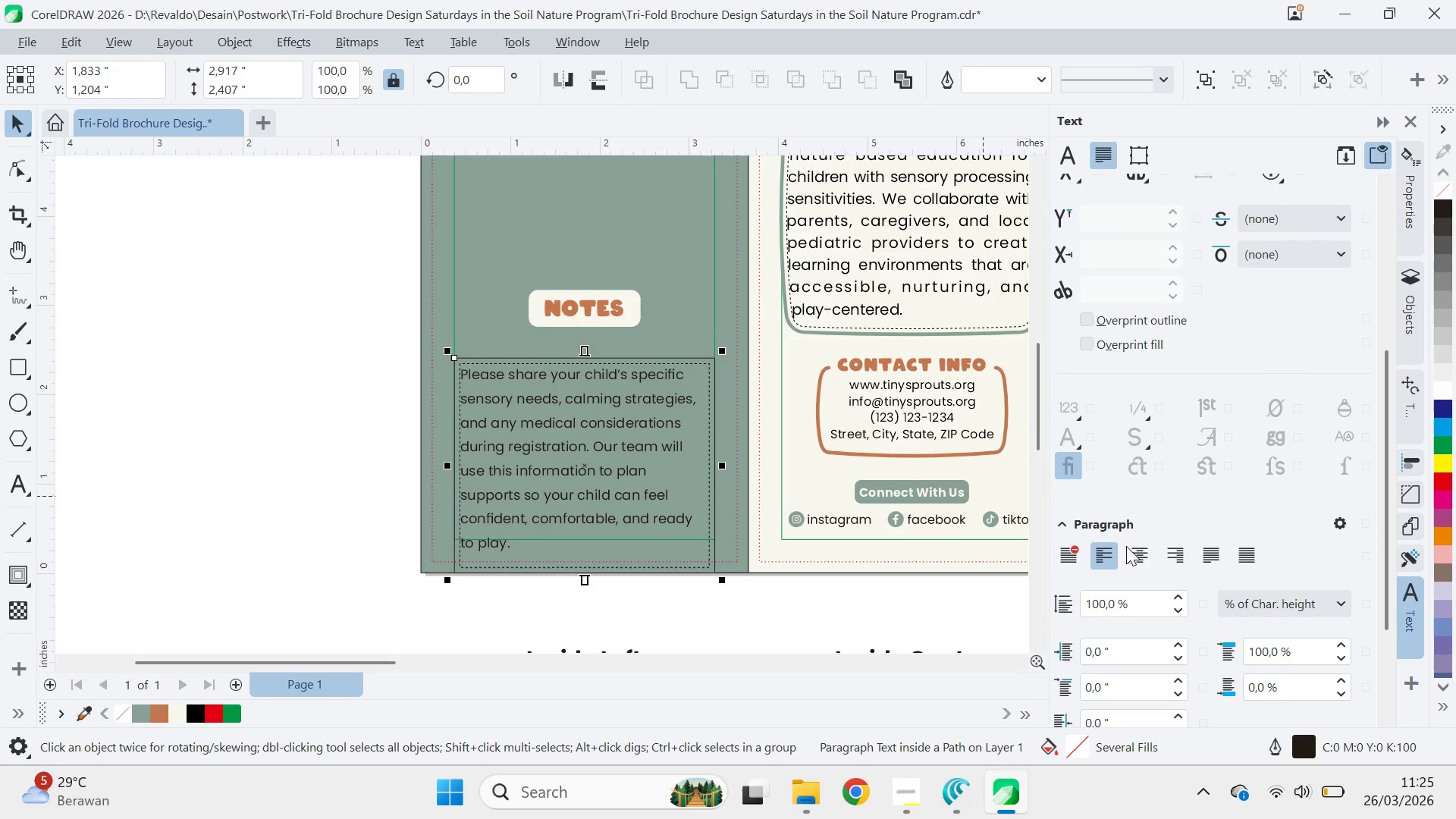 
left_click([1135, 546])
 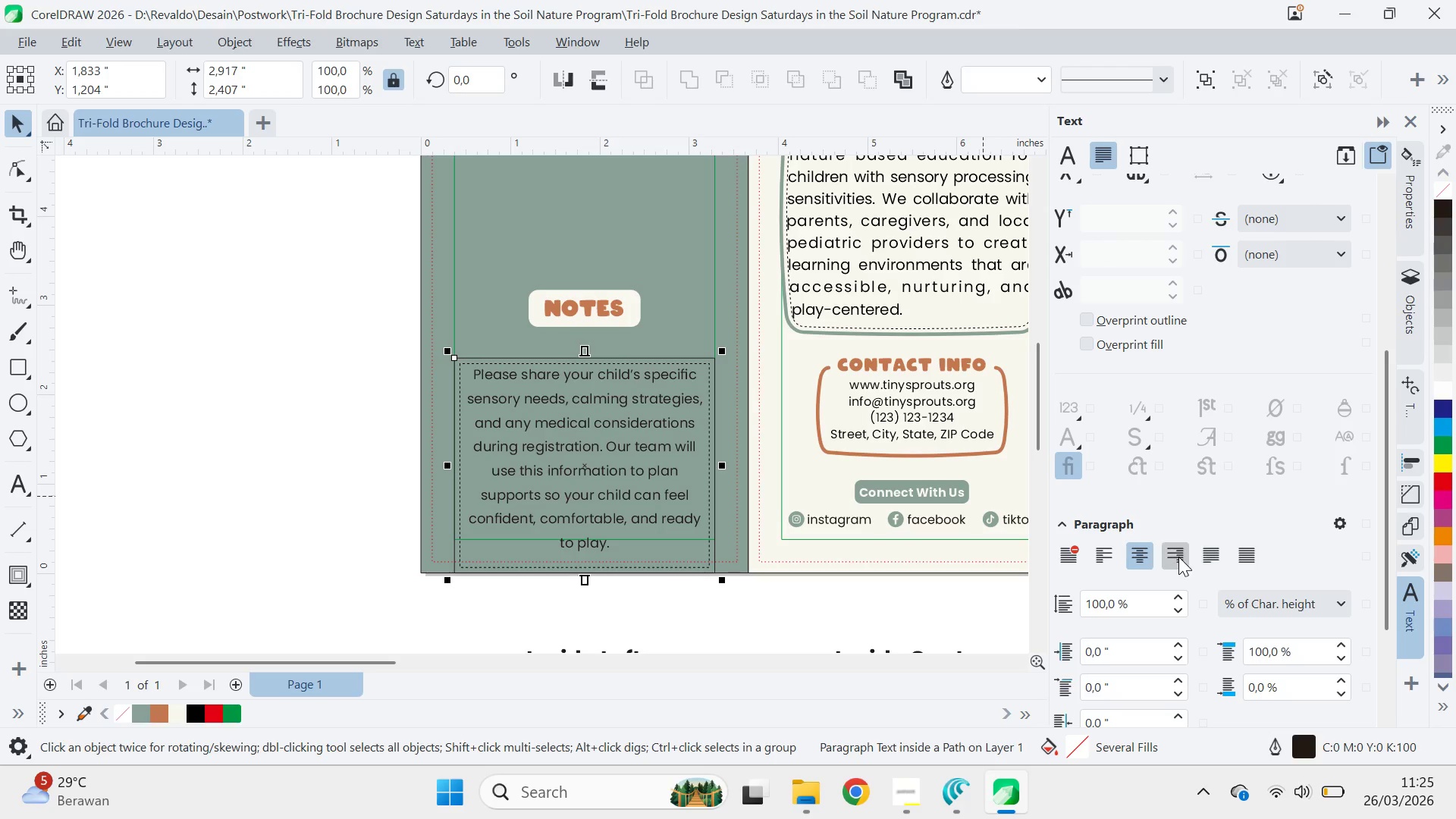 
double_click([1210, 557])
 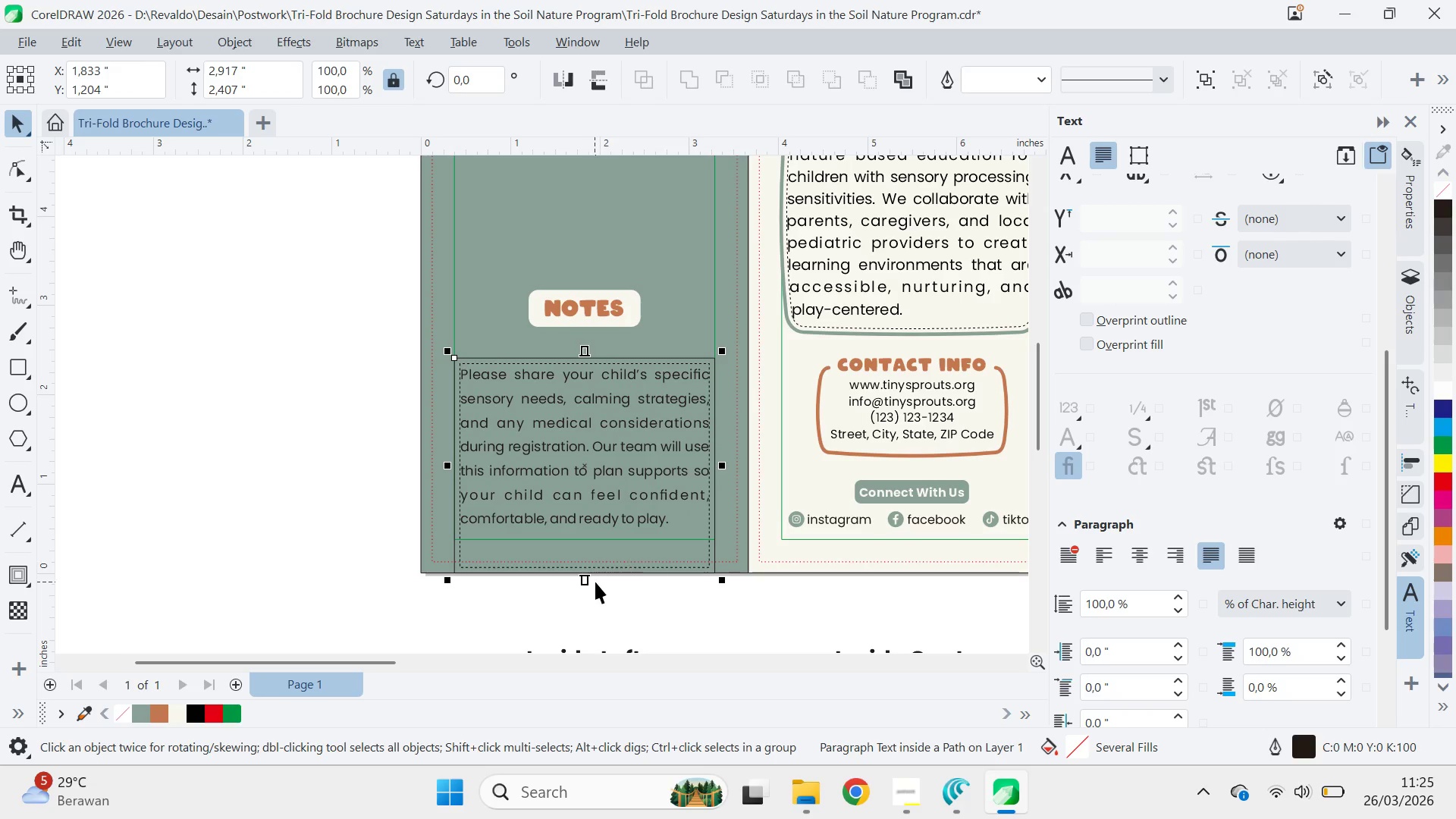 
left_click_drag(start_coordinate=[583, 582], to_coordinate=[601, 543])
 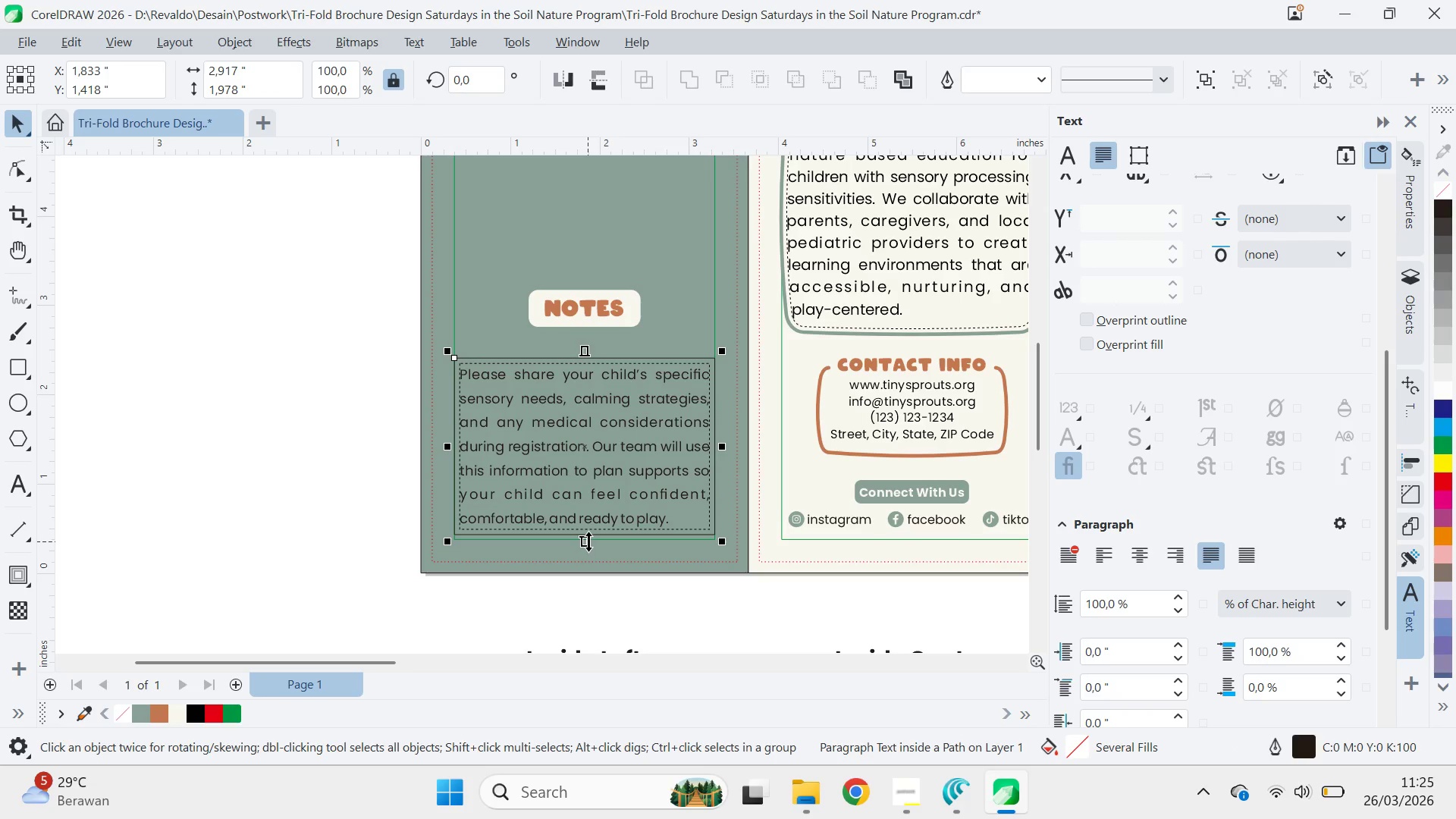 
key(V)
 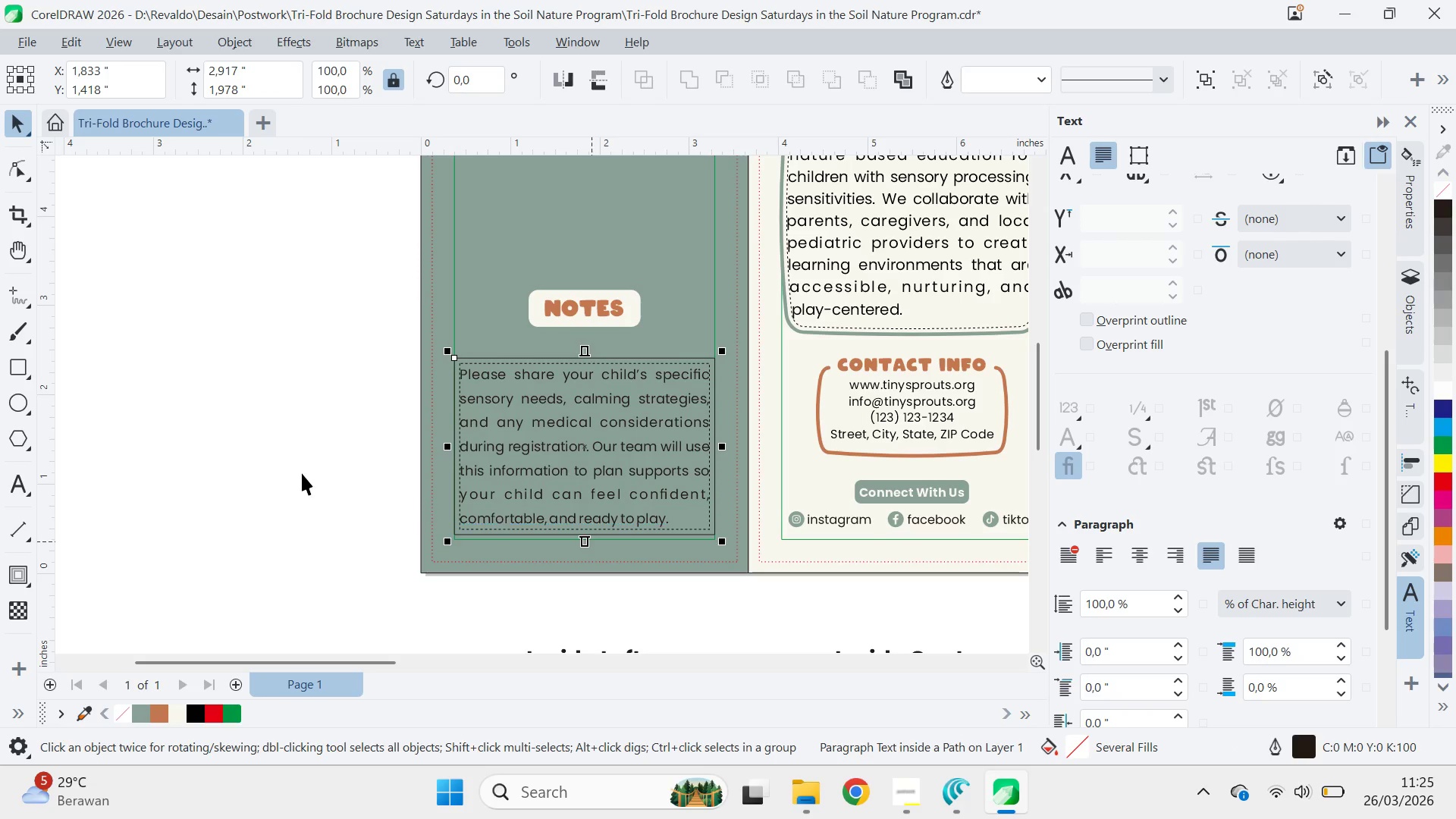 
left_click([302, 471])
 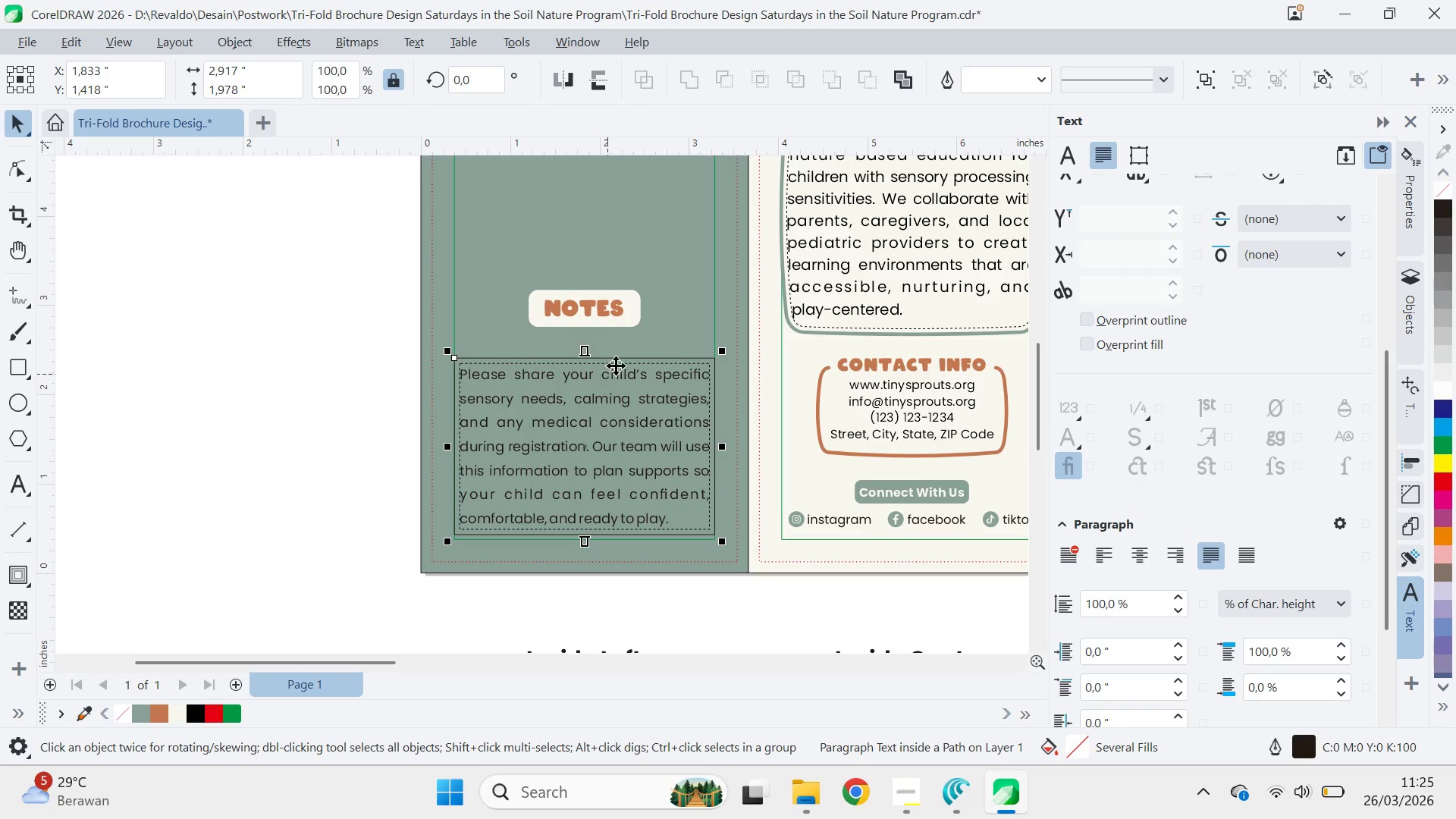 
left_click([625, 356])
 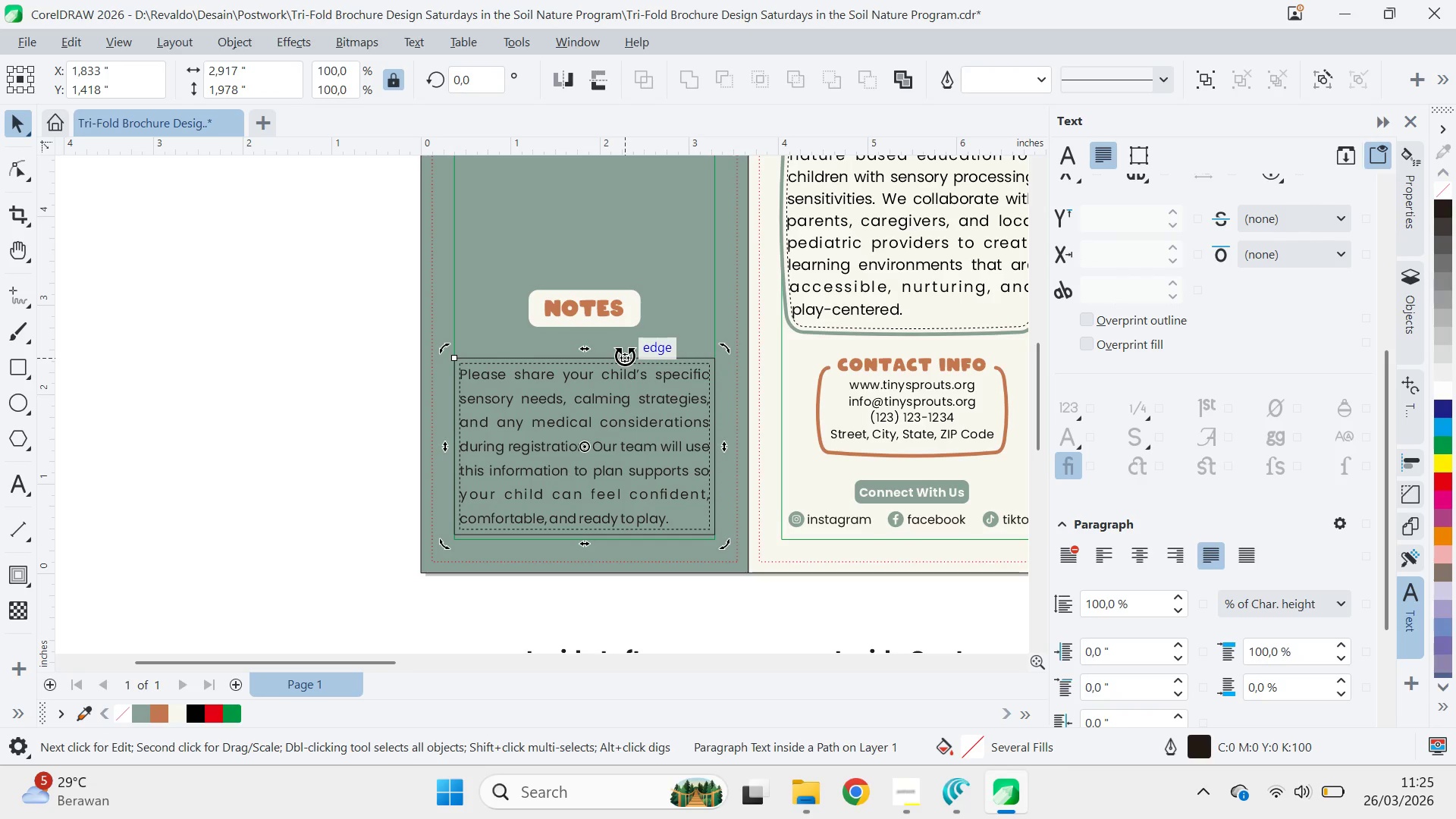 
left_click([625, 356])
 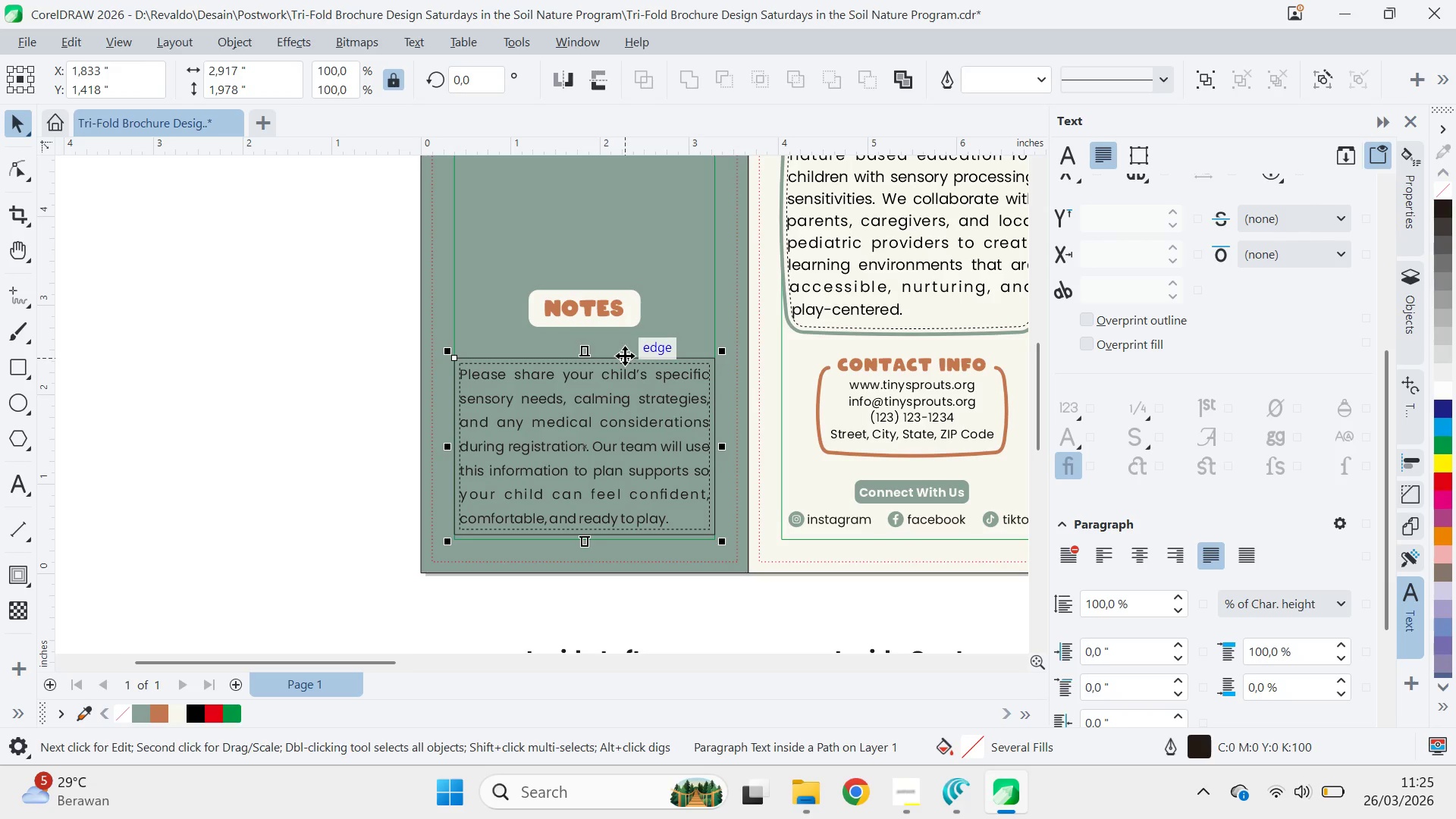 
left_click_drag(start_coordinate=[625, 356], to_coordinate=[625, 321])
 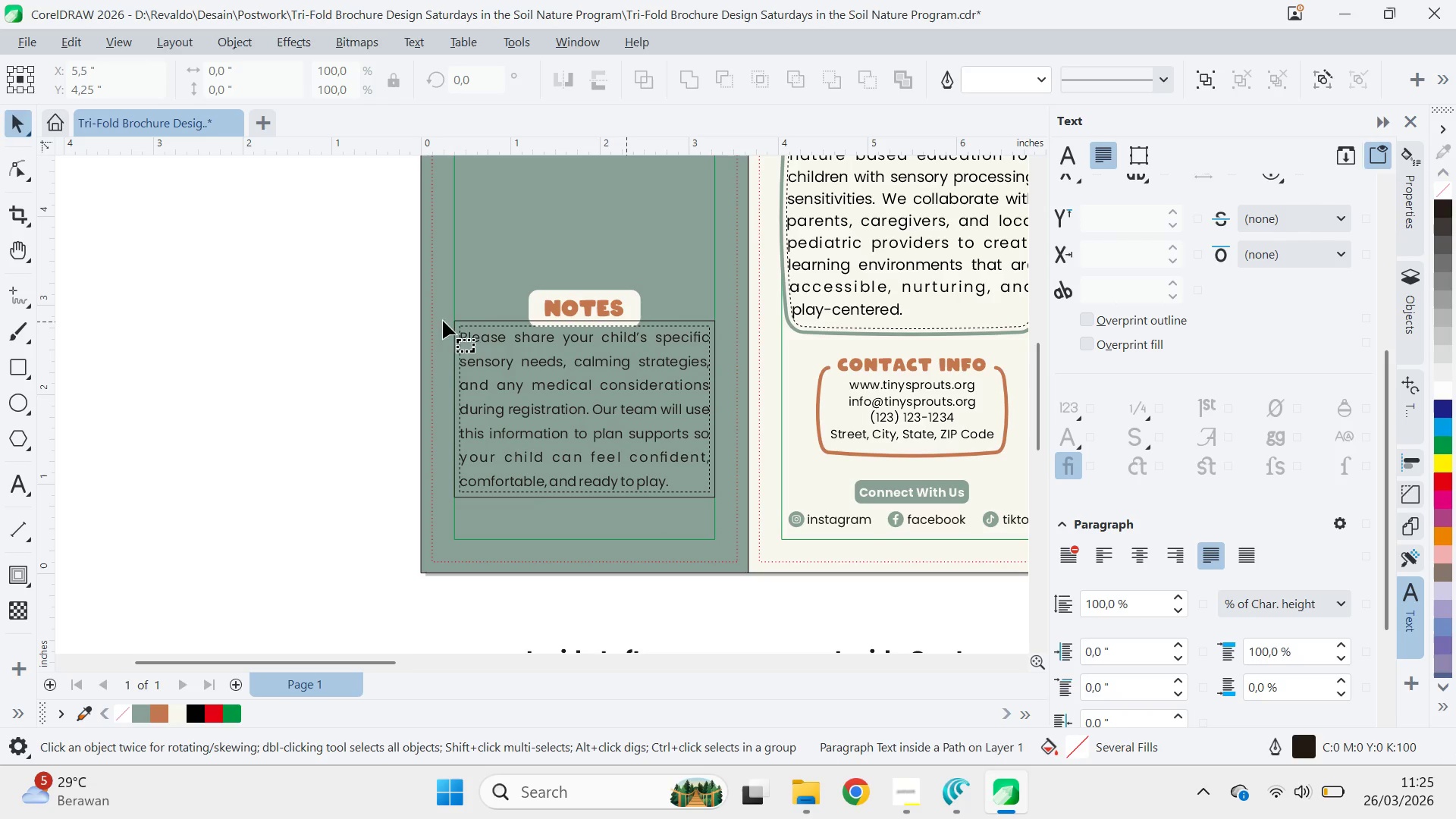 
hold_key(key=ShiftLeft, duration=1.5)
 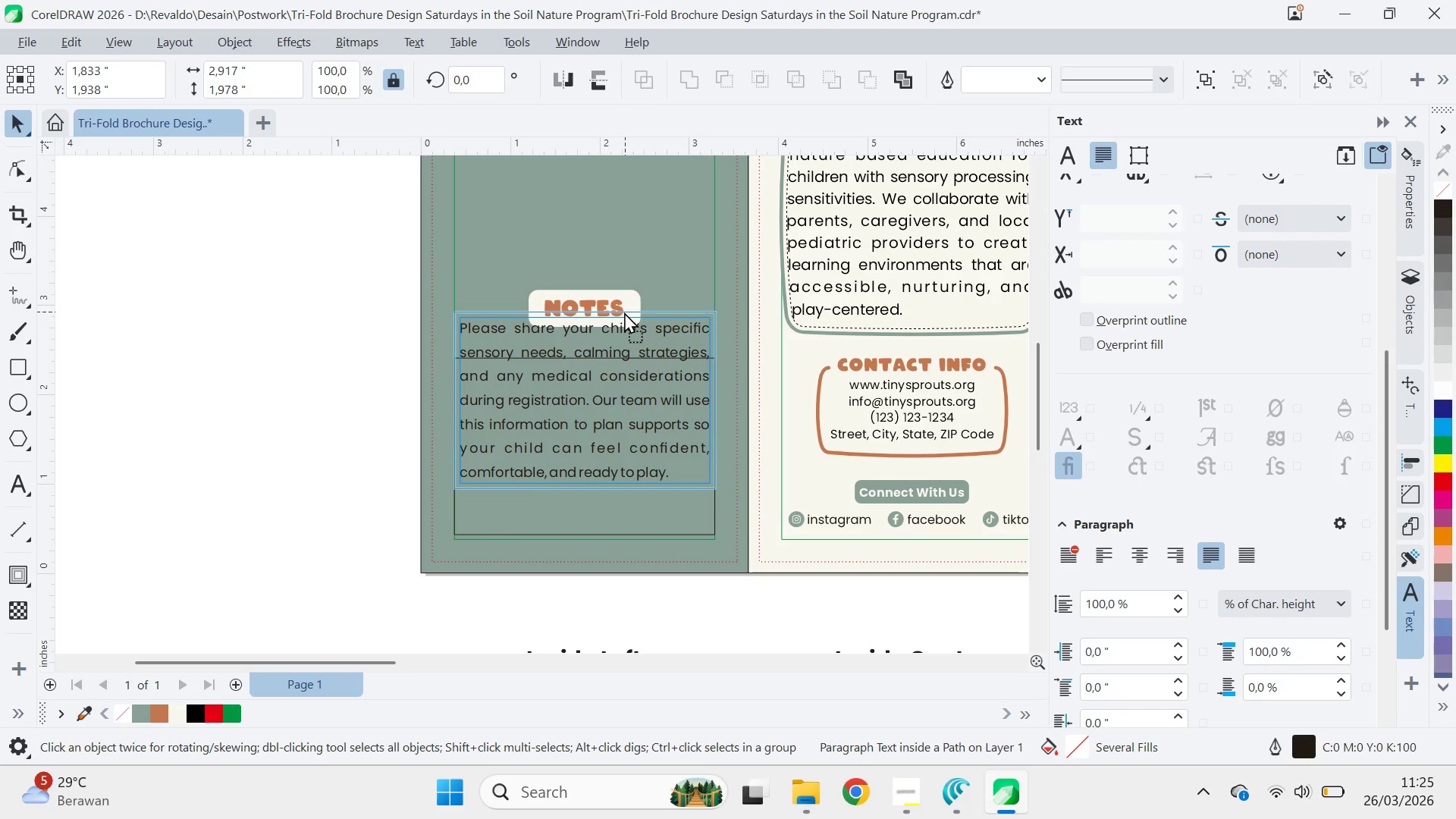 
hold_key(key=ShiftLeft, duration=1.52)
 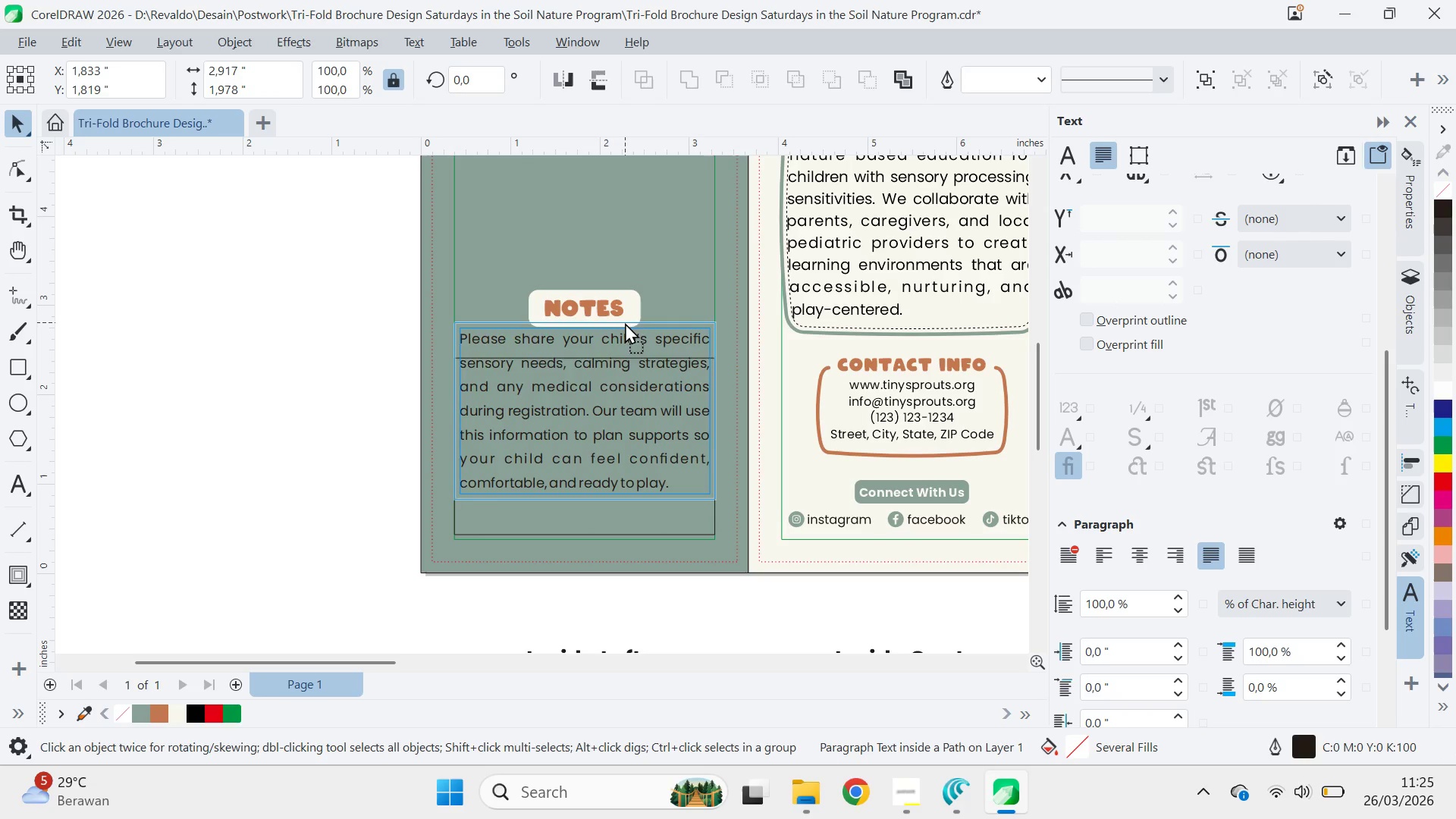 
hold_key(key=ShiftLeft, duration=1.5)
 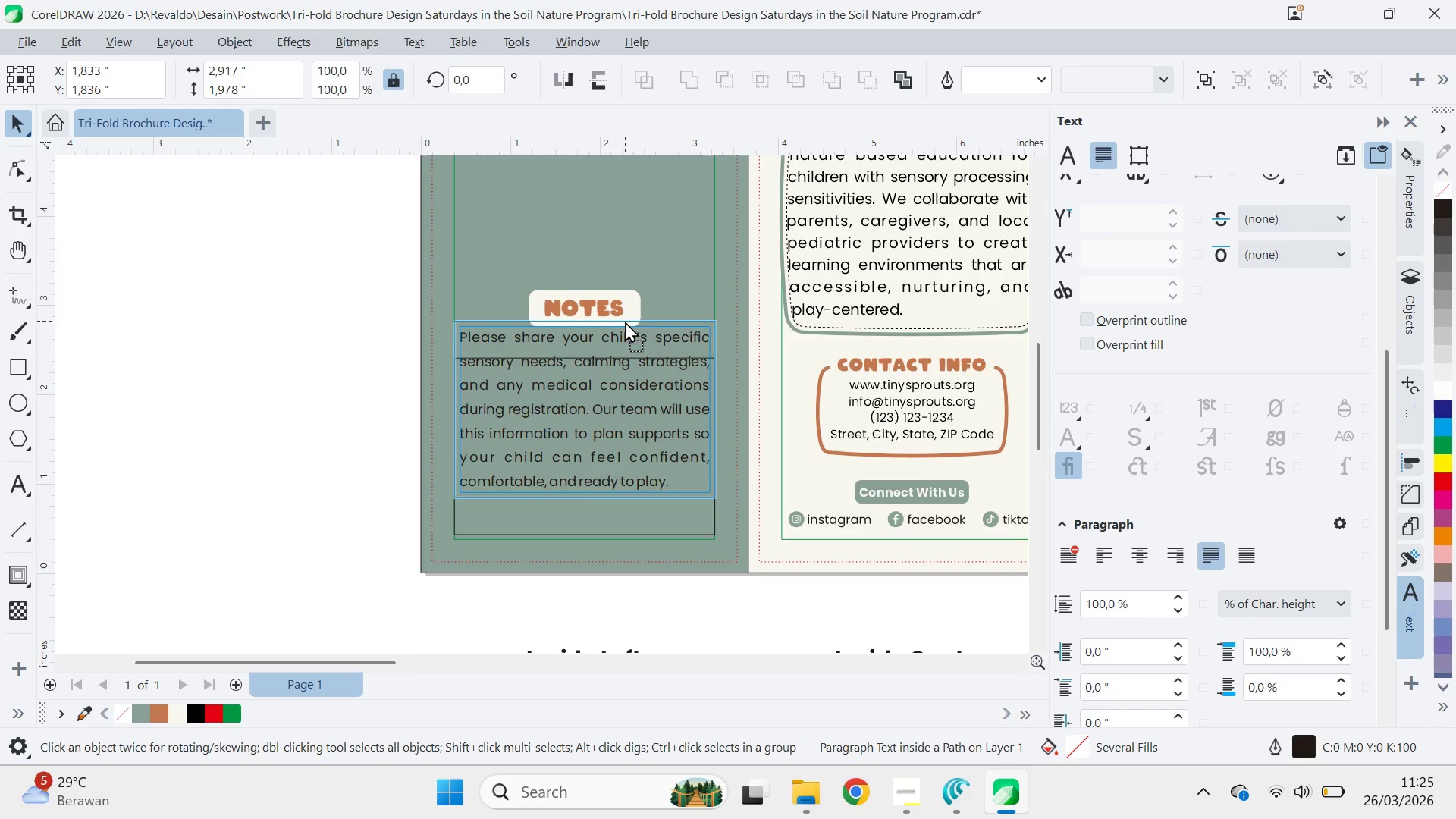 
key(Shift+ShiftLeft)
 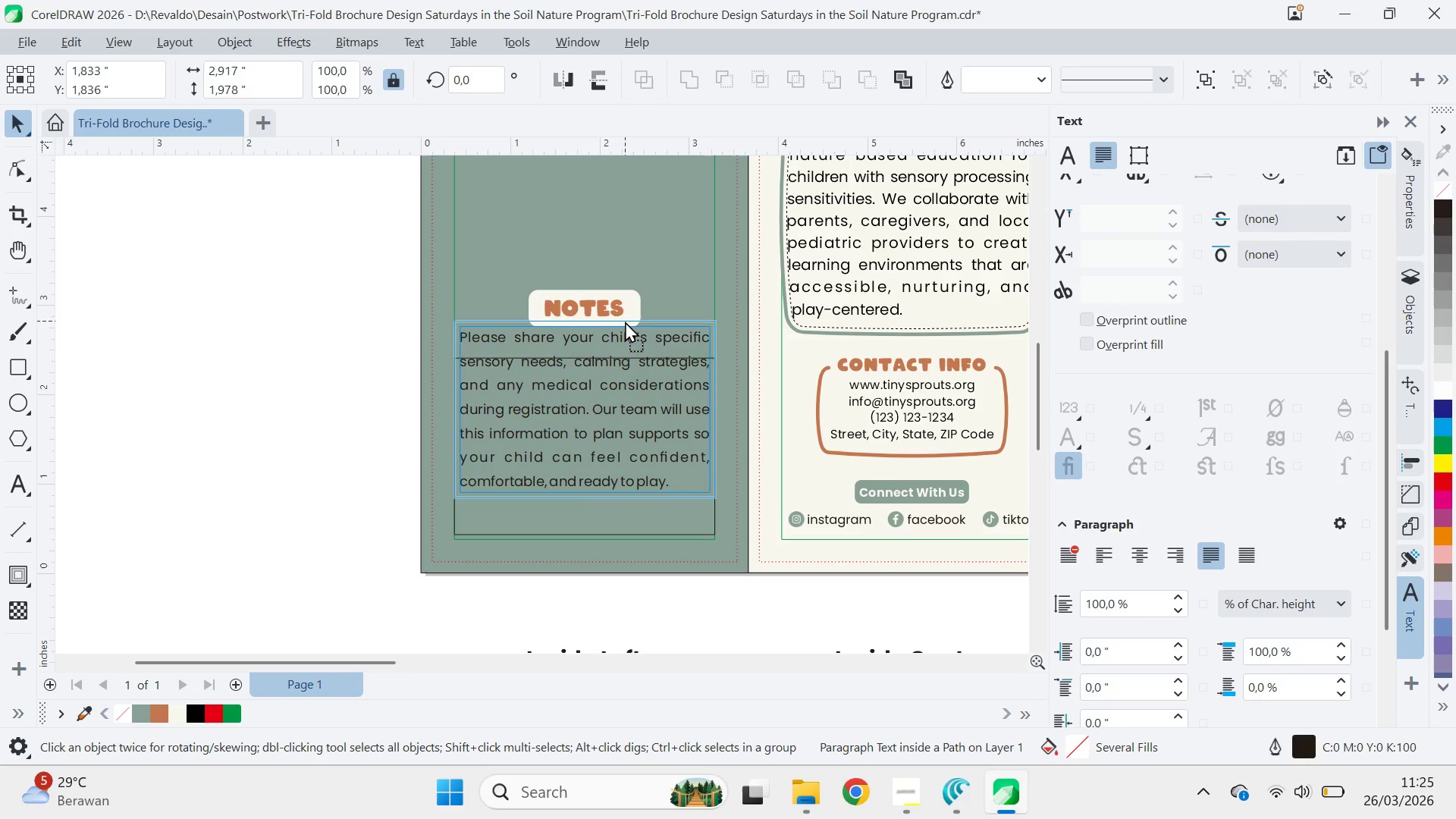 
key(Shift+ShiftLeft)
 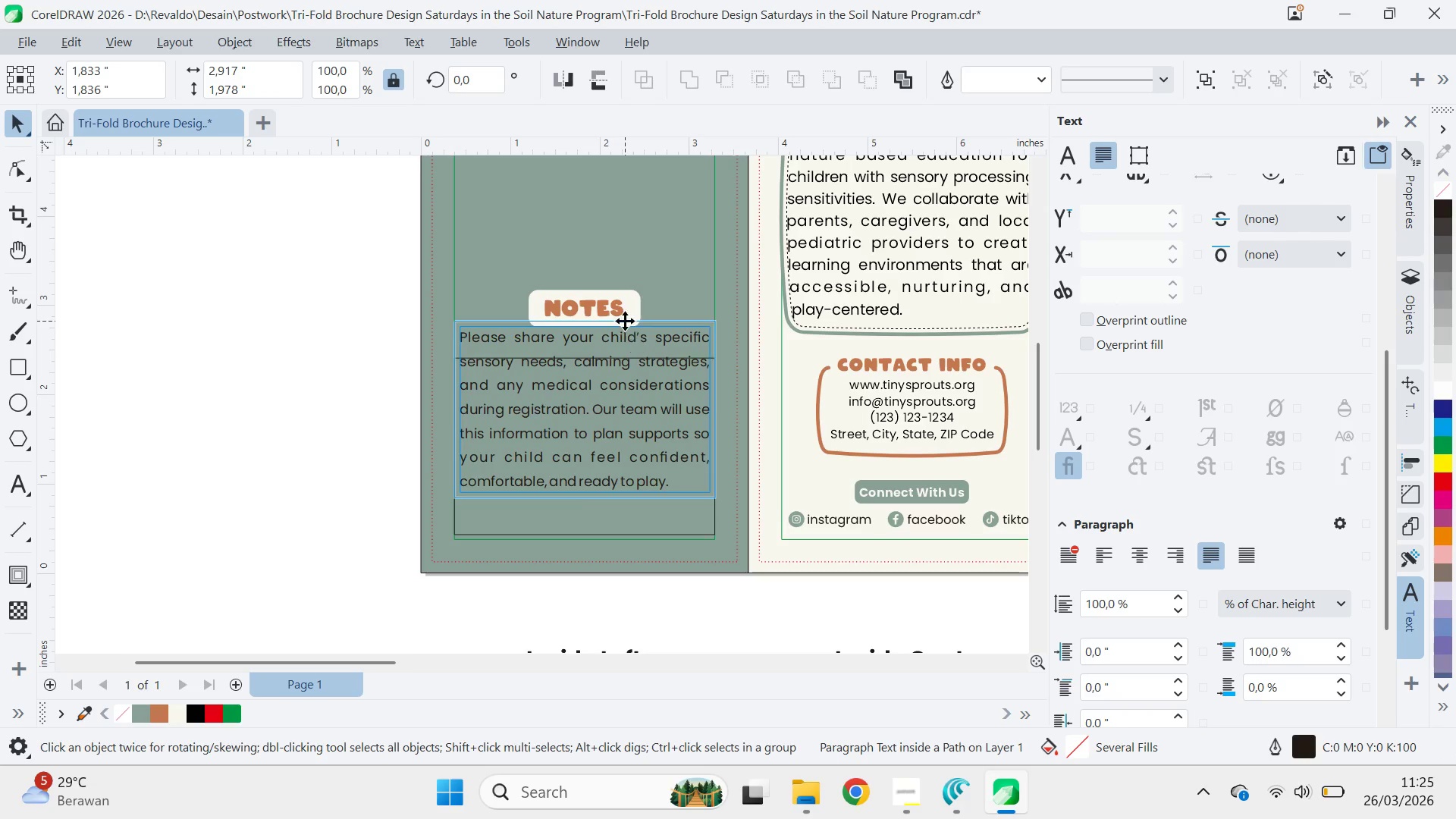 
key(Shift+ShiftLeft)
 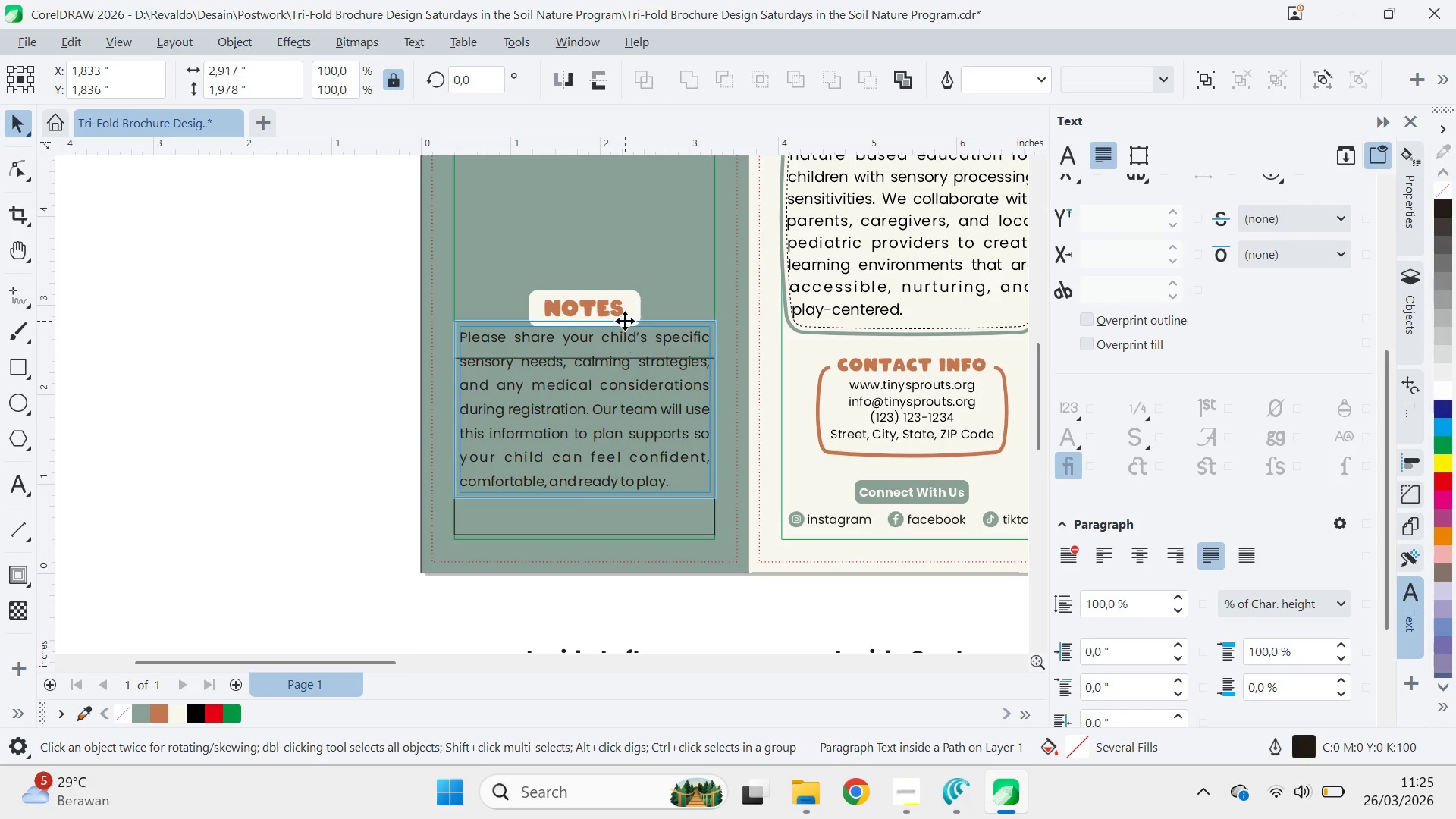 
key(Shift+ShiftLeft)
 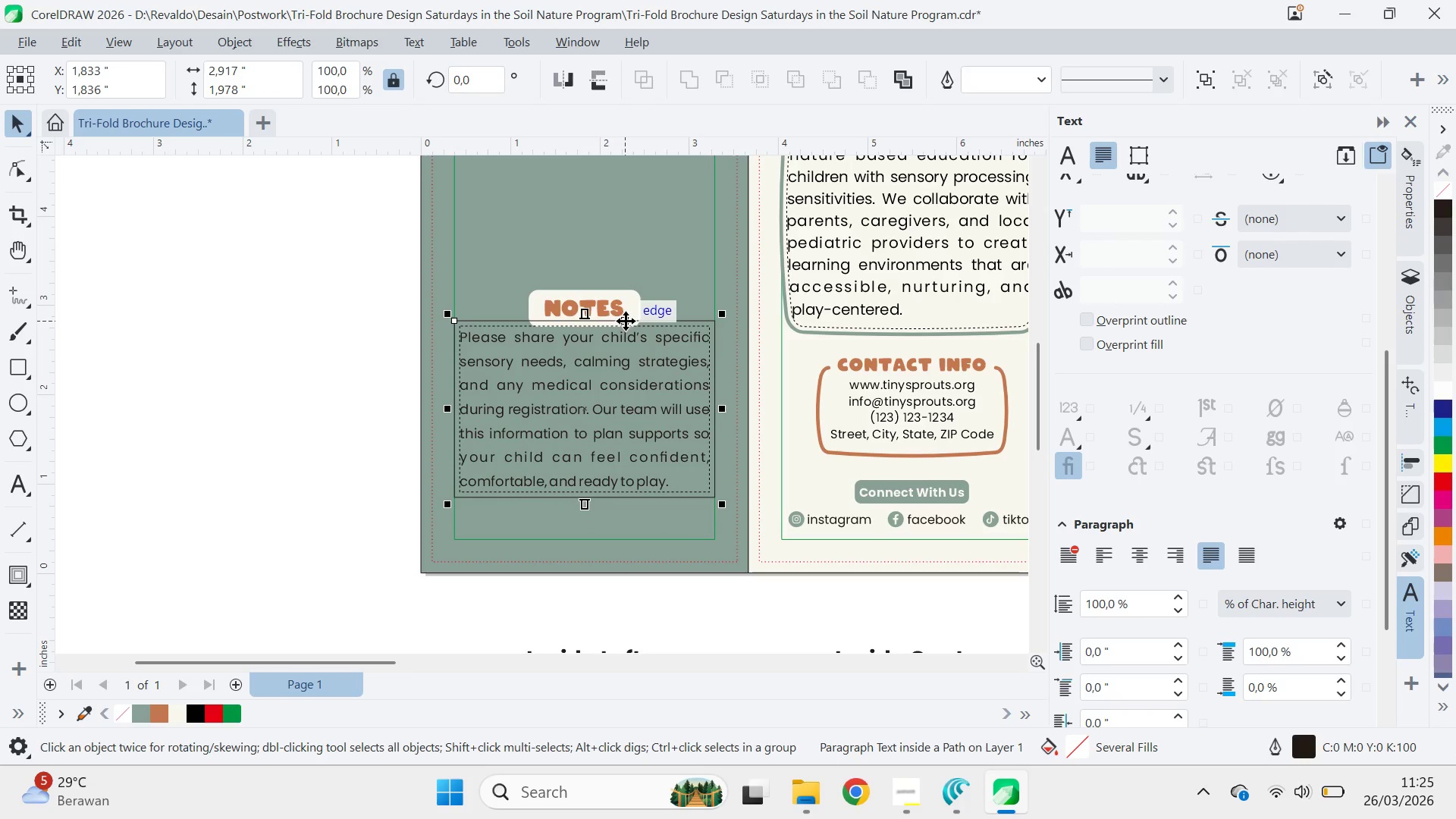 
key(A)
 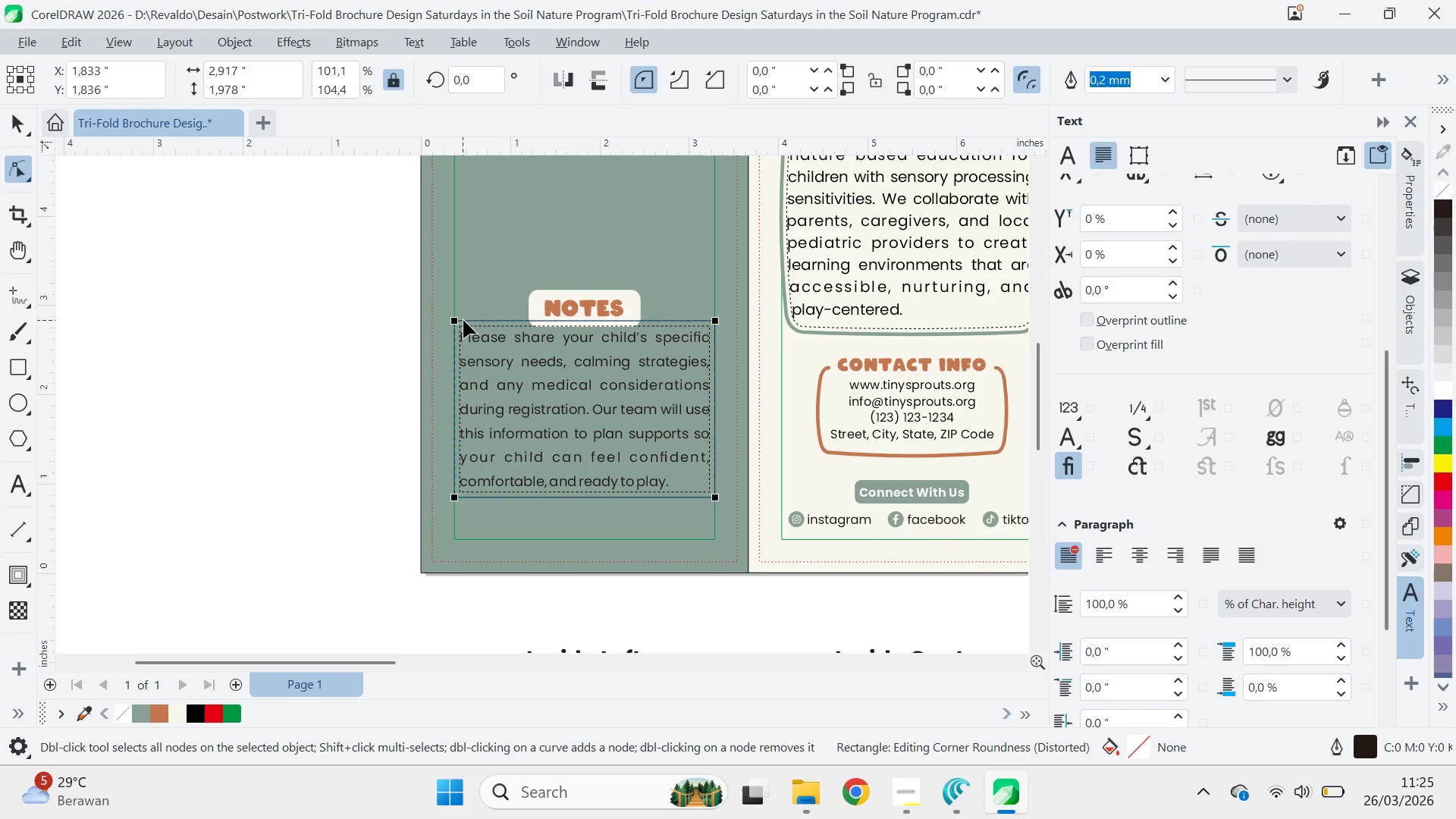 
left_click_drag(start_coordinate=[455, 324], to_coordinate=[465, 318])
 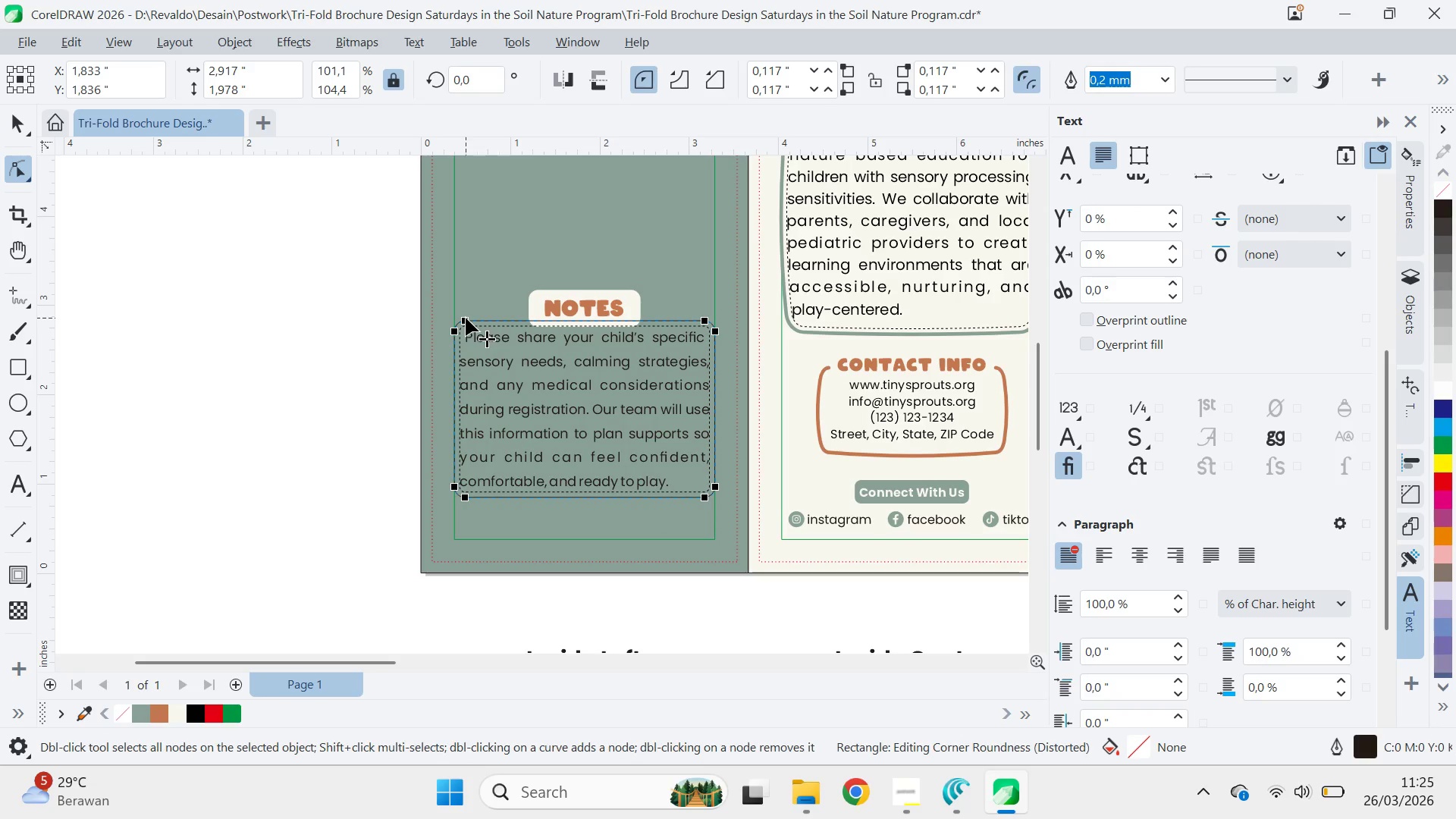 
left_click_drag(start_coordinate=[466, 318], to_coordinate=[470, 318])
 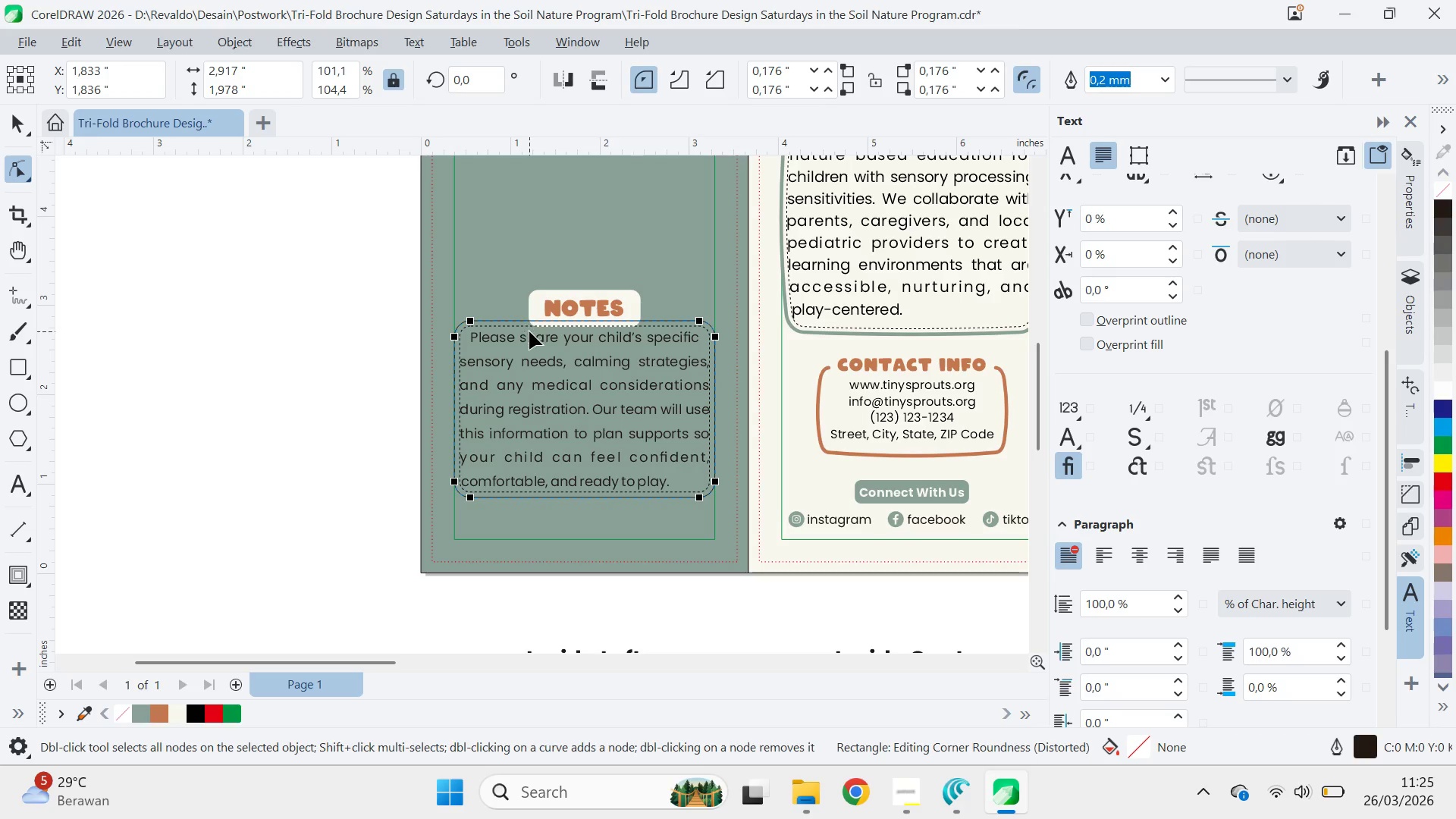 
key(Control+Q)
 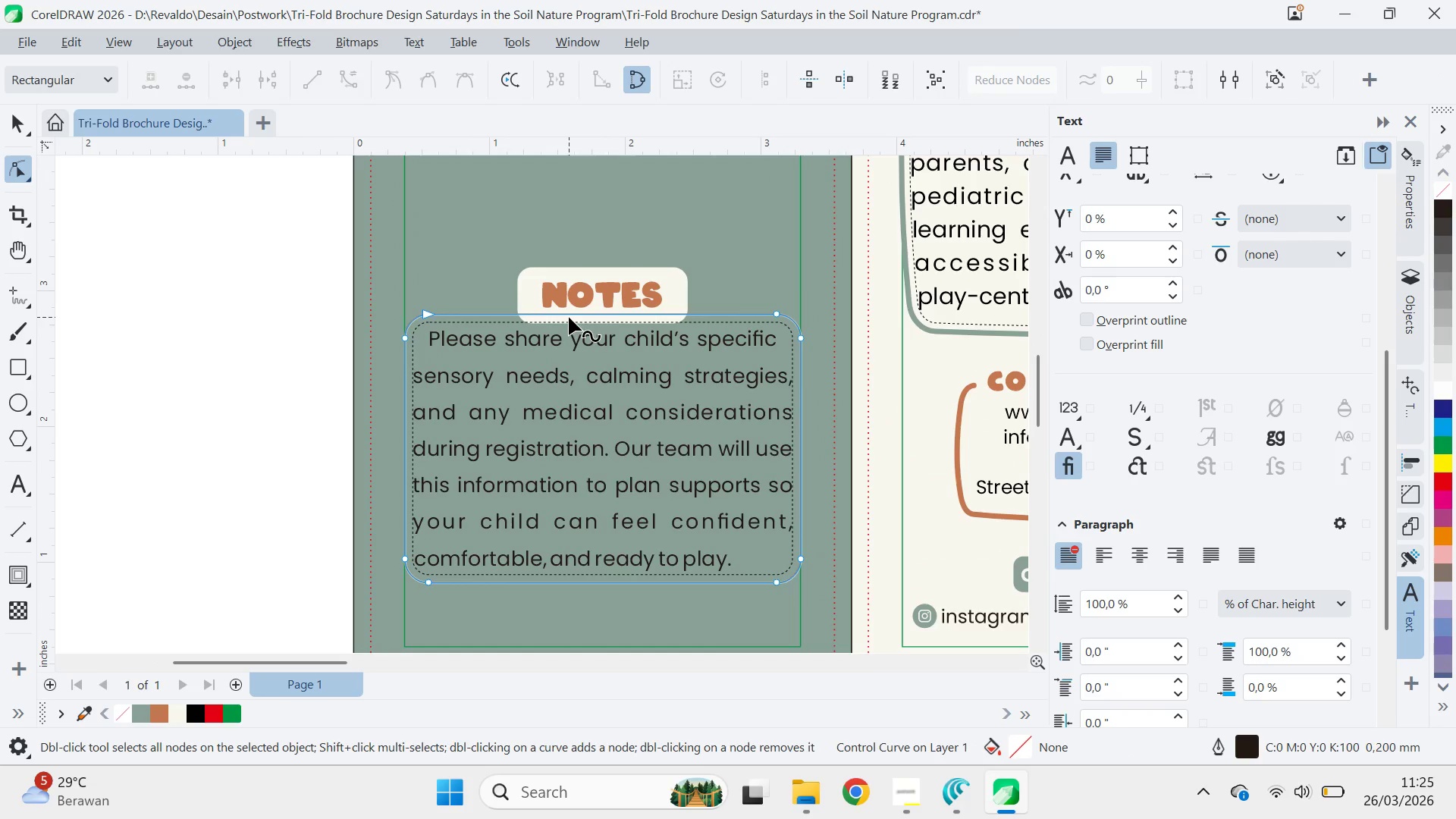 
scroll: coordinate [560, 331], scroll_direction: up, amount: 3.0
 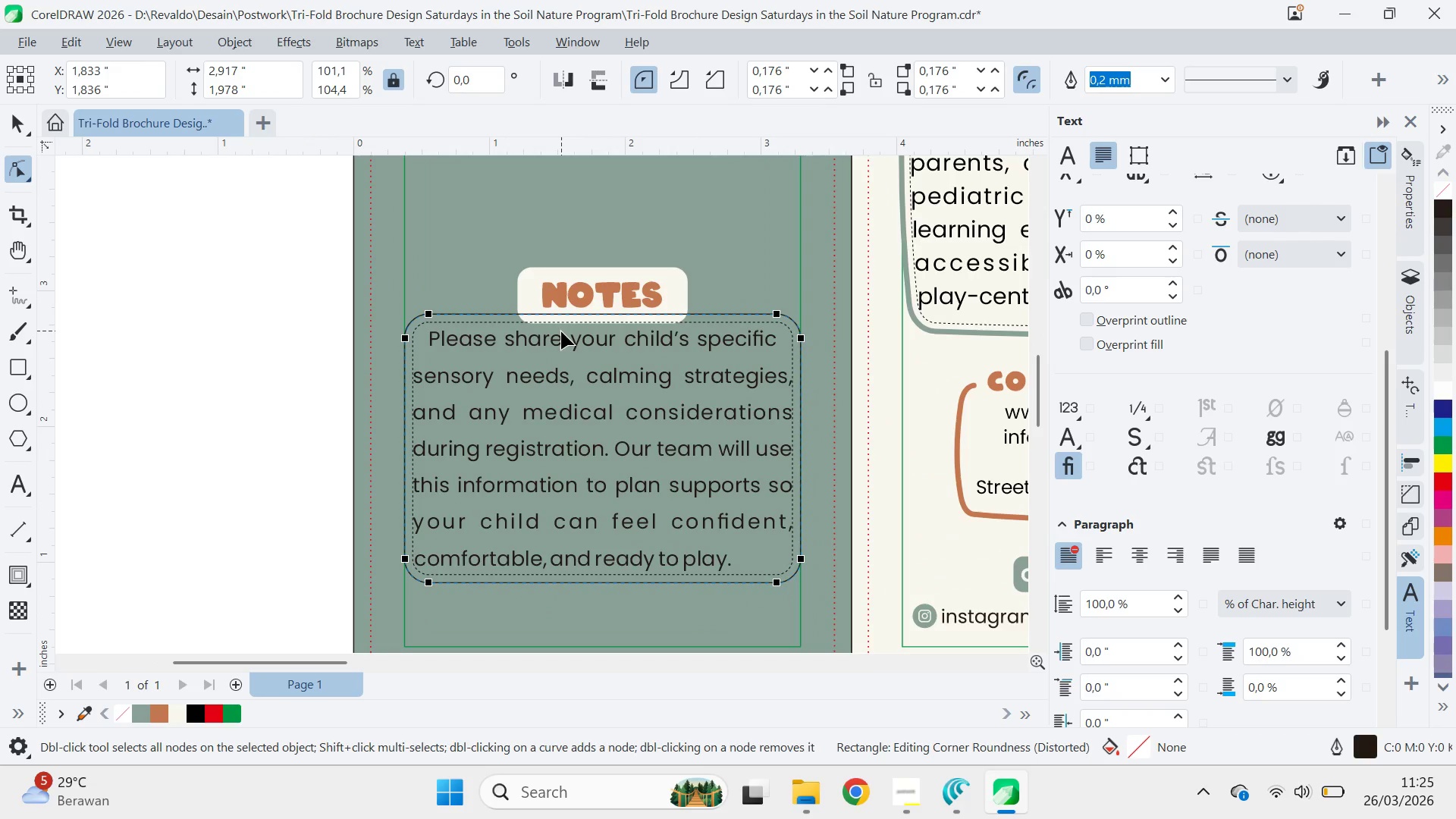 
key(Control+A)
 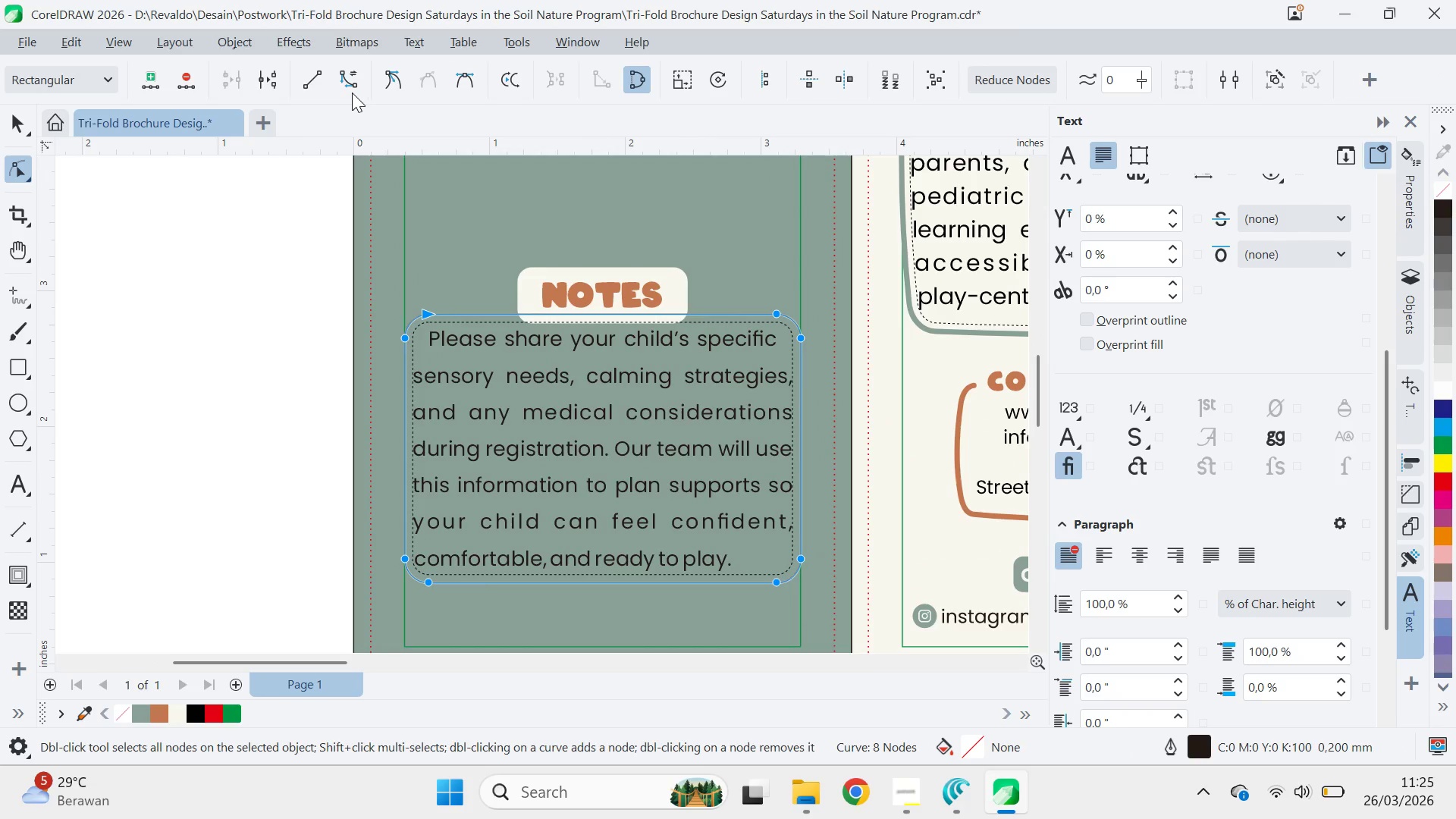 
left_click([356, 82])
 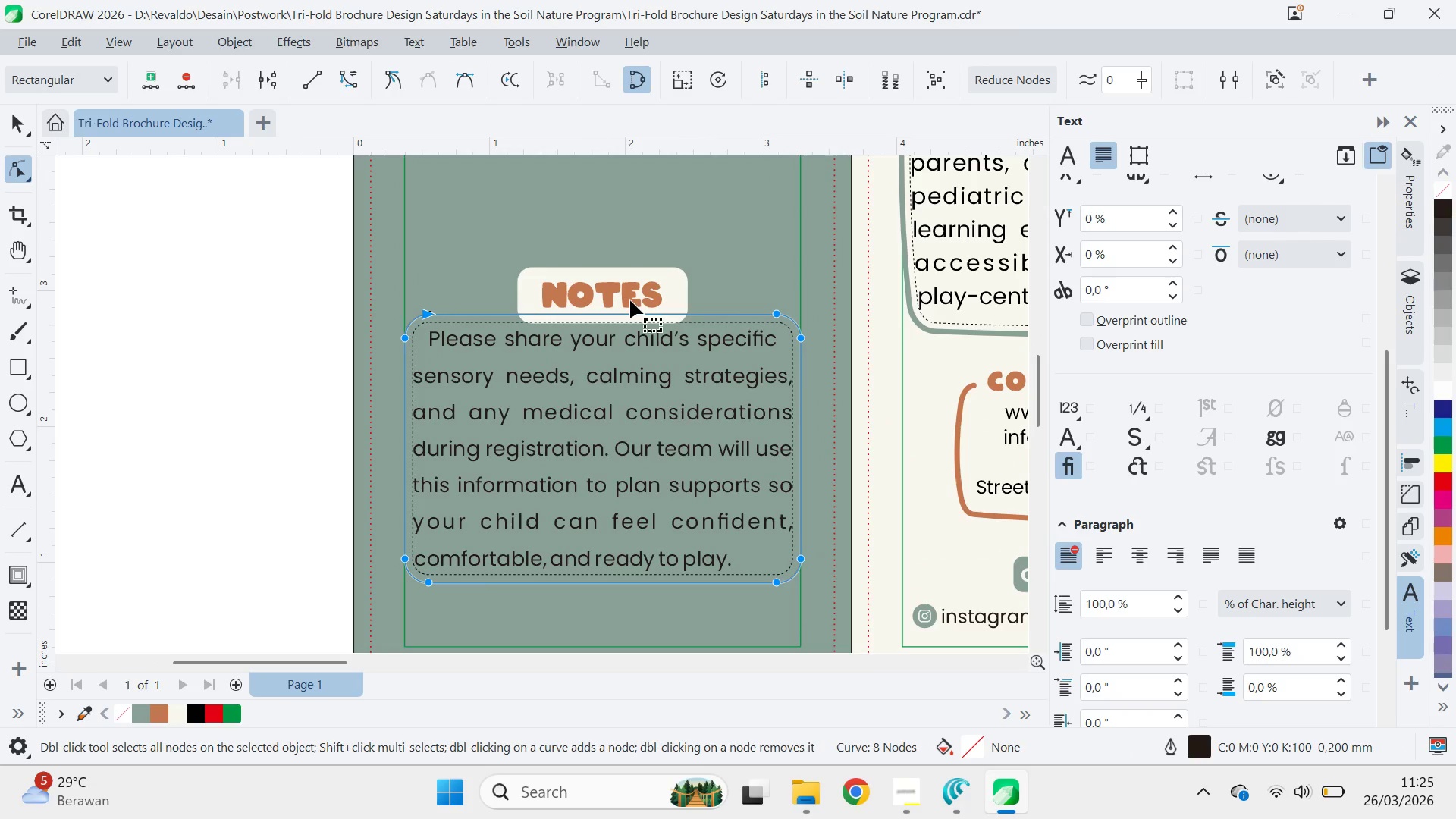 
key(A)
 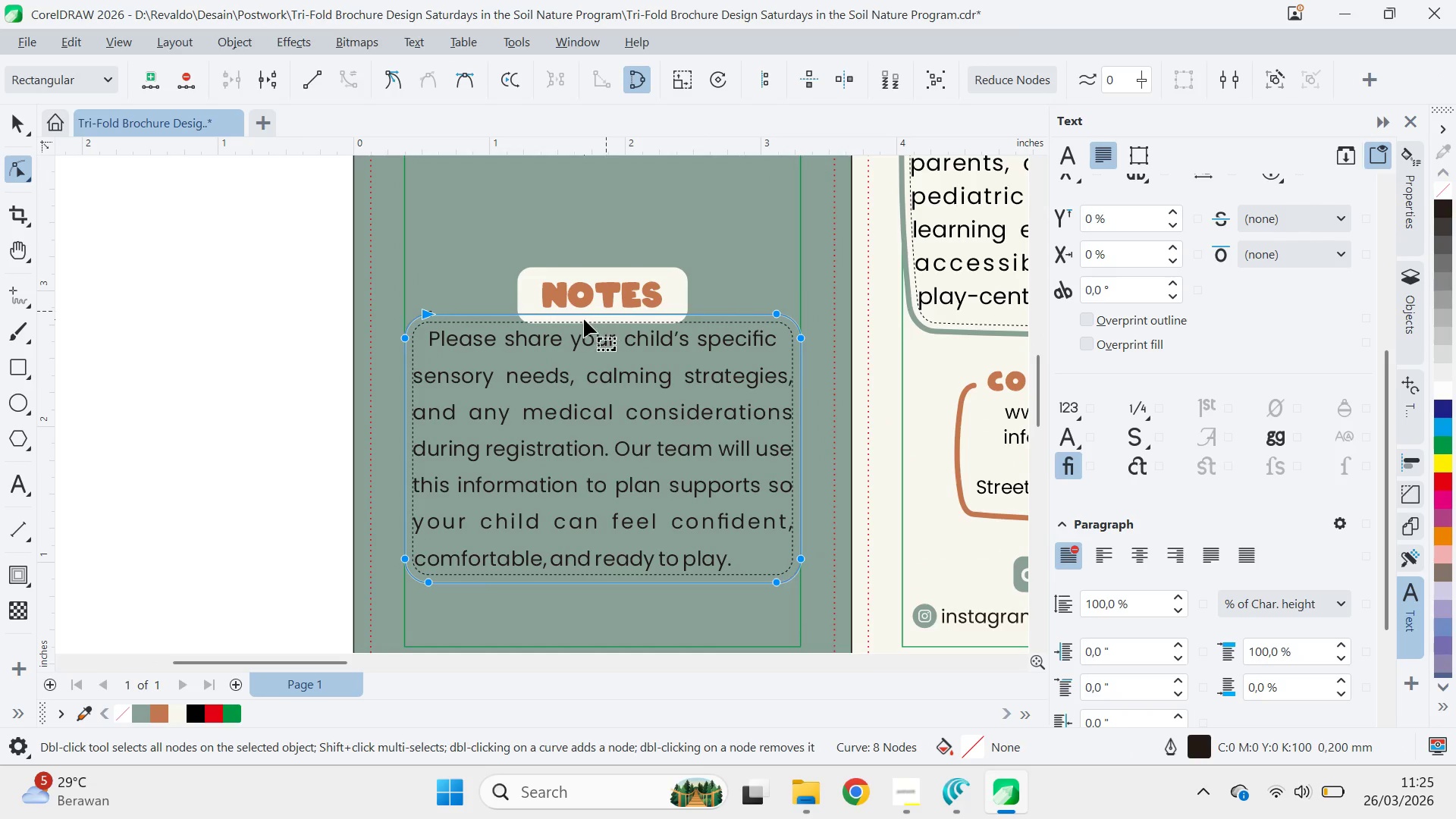 
left_click([602, 308])
 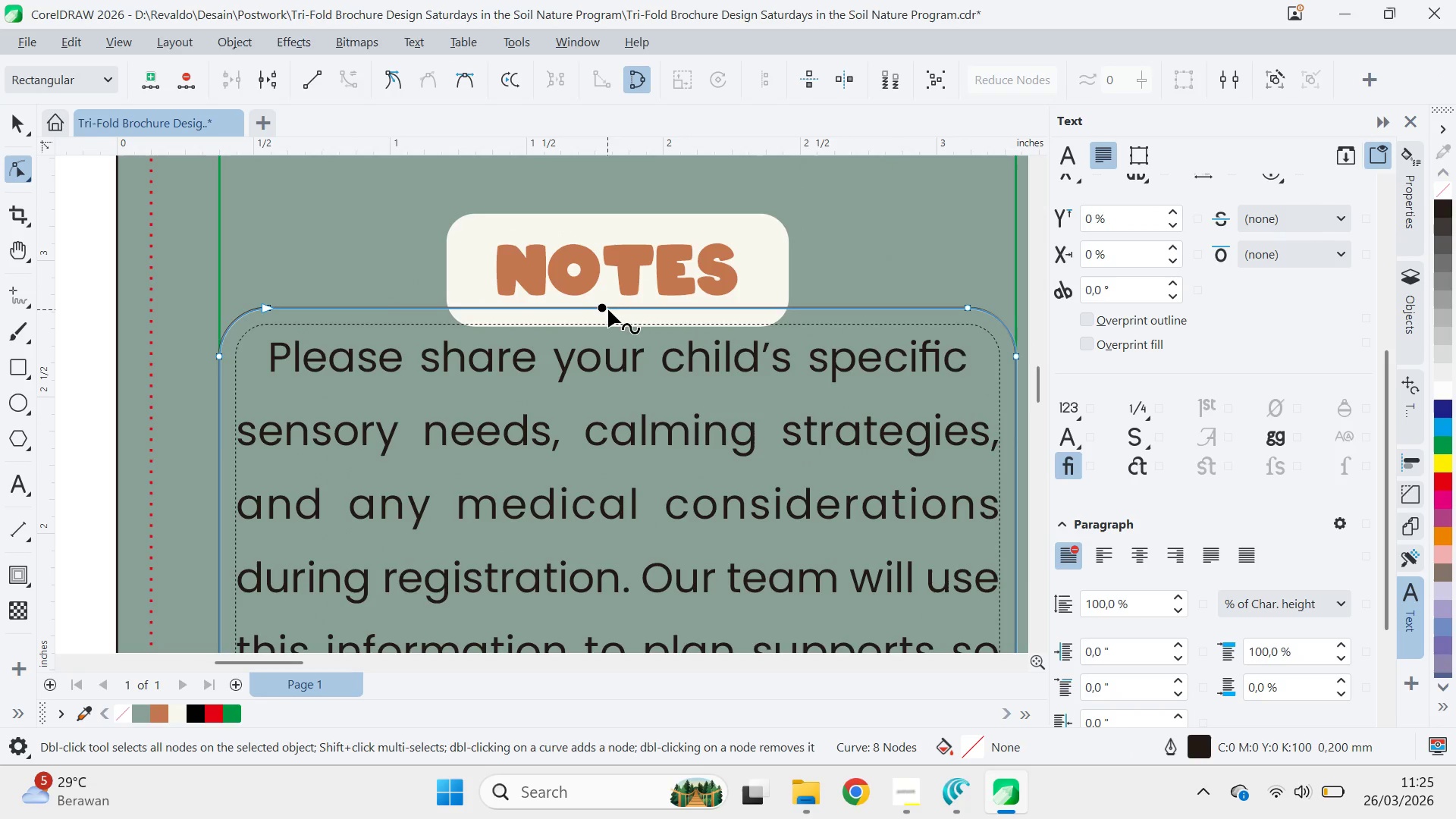 
scroll: coordinate [588, 321], scroll_direction: up, amount: 5.0
 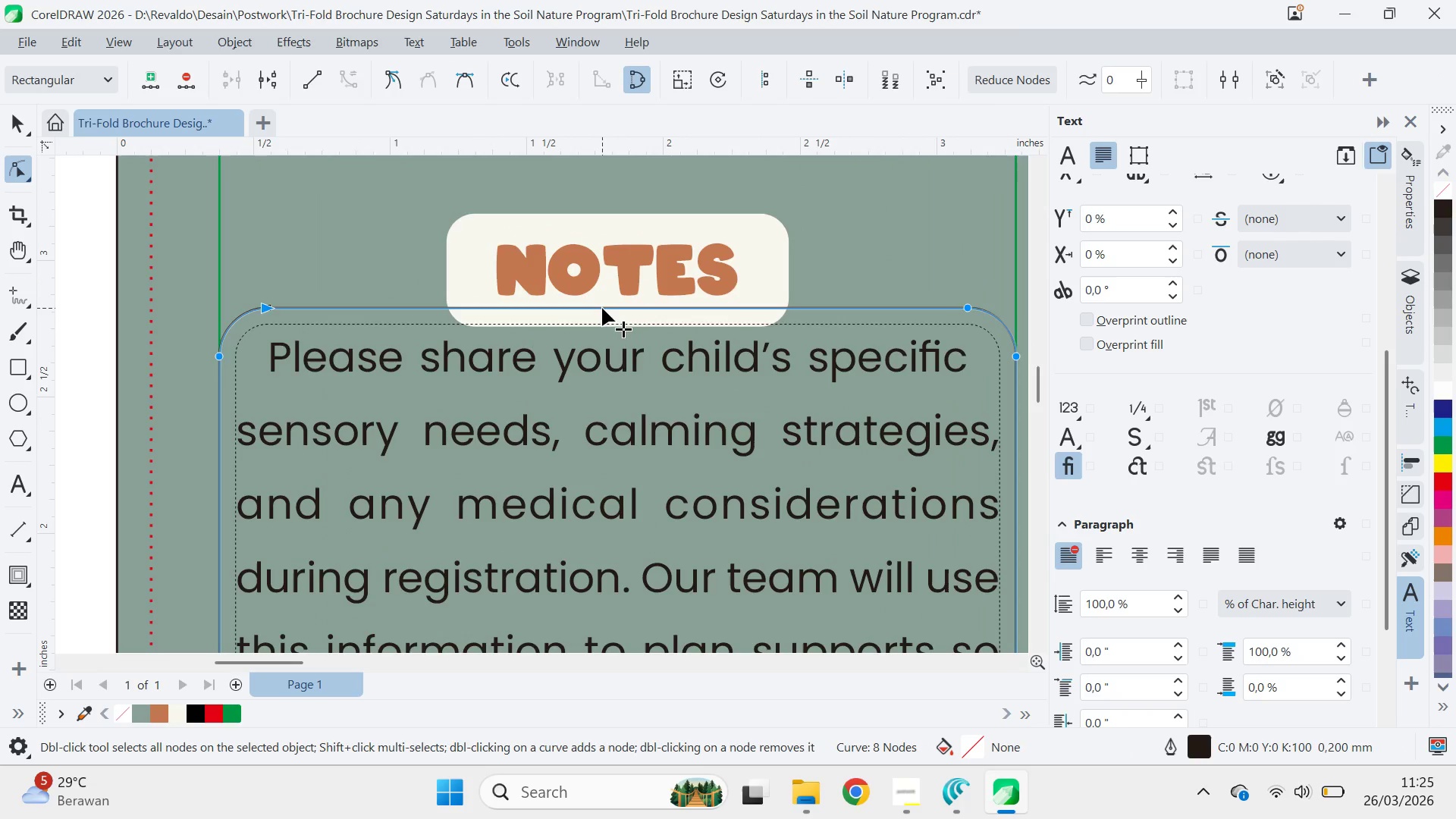 
left_click_drag(start_coordinate=[608, 309], to_coordinate=[609, 300])
 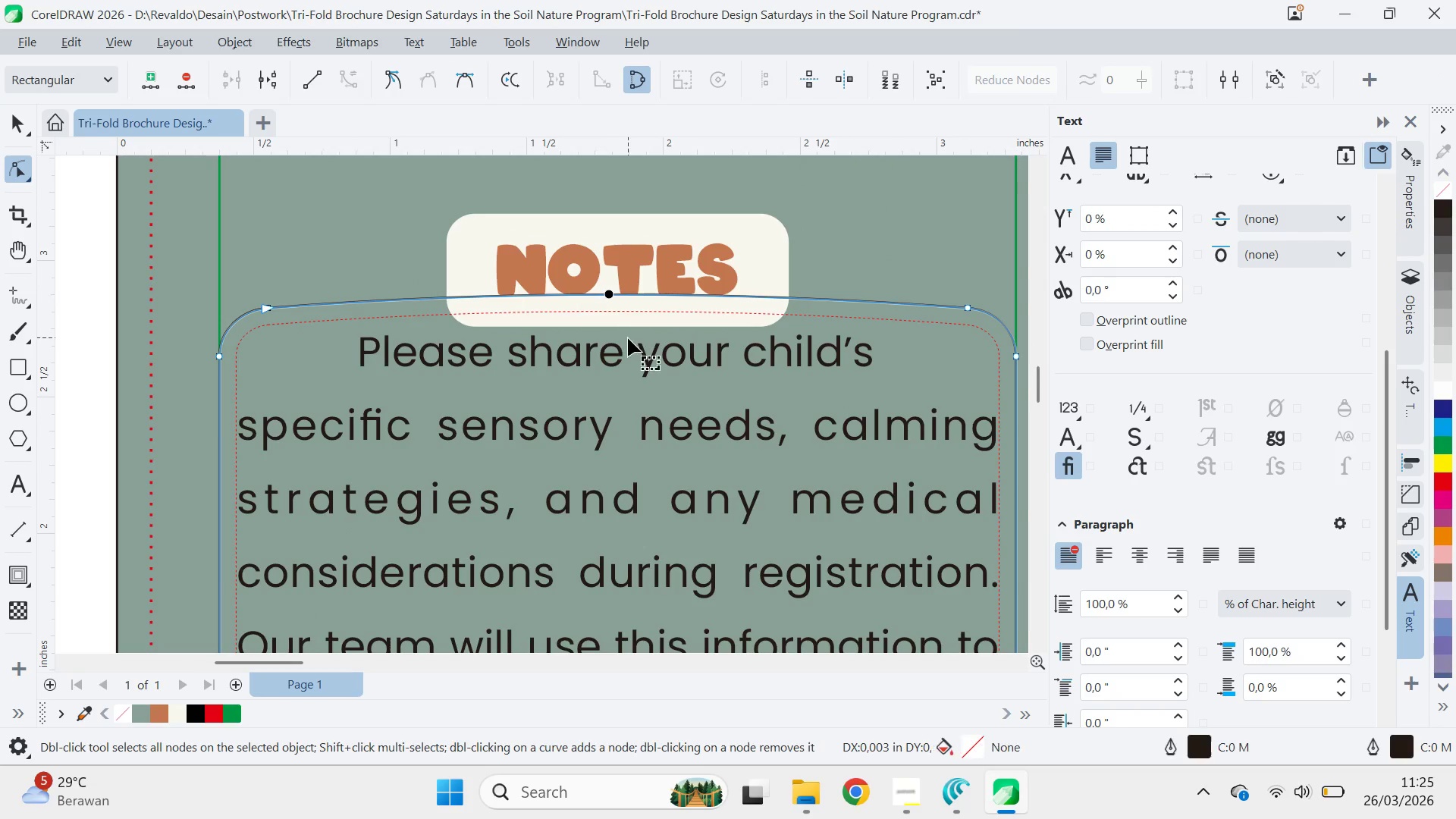 
scroll: coordinate [653, 397], scroll_direction: down, amount: 3.0
 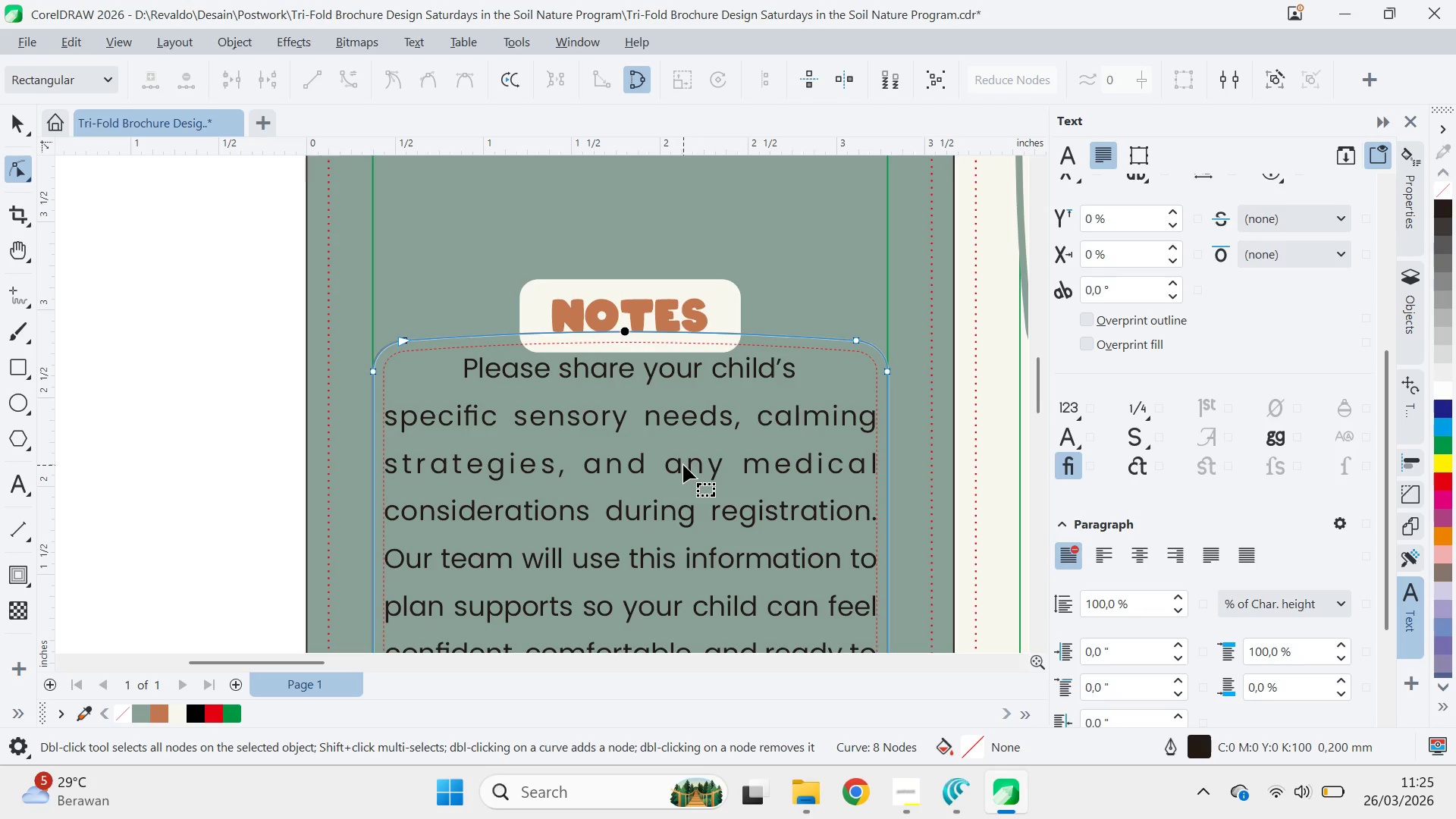 
key(Q)
 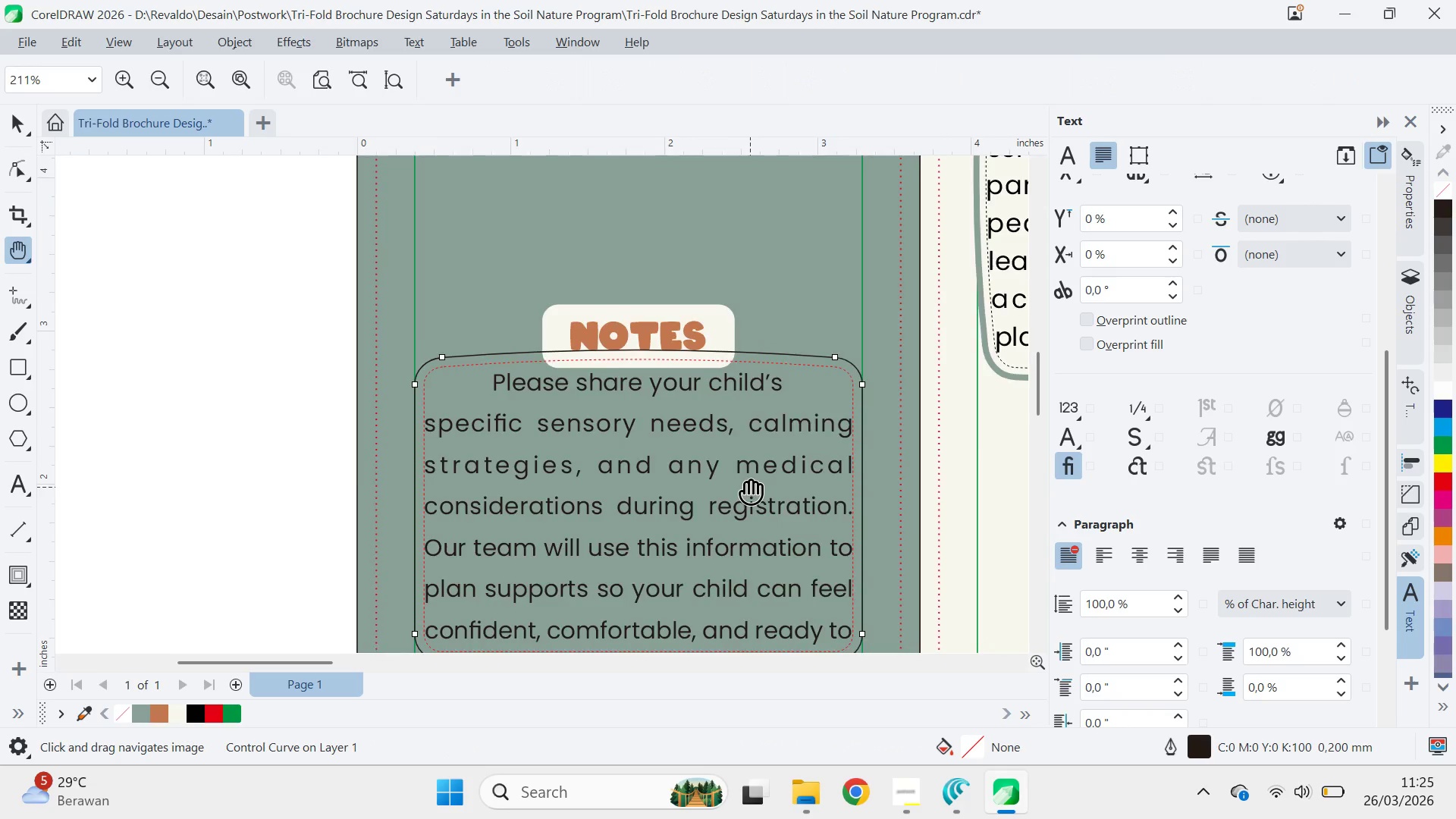 
left_click_drag(start_coordinate=[750, 487], to_coordinate=[668, 373])
 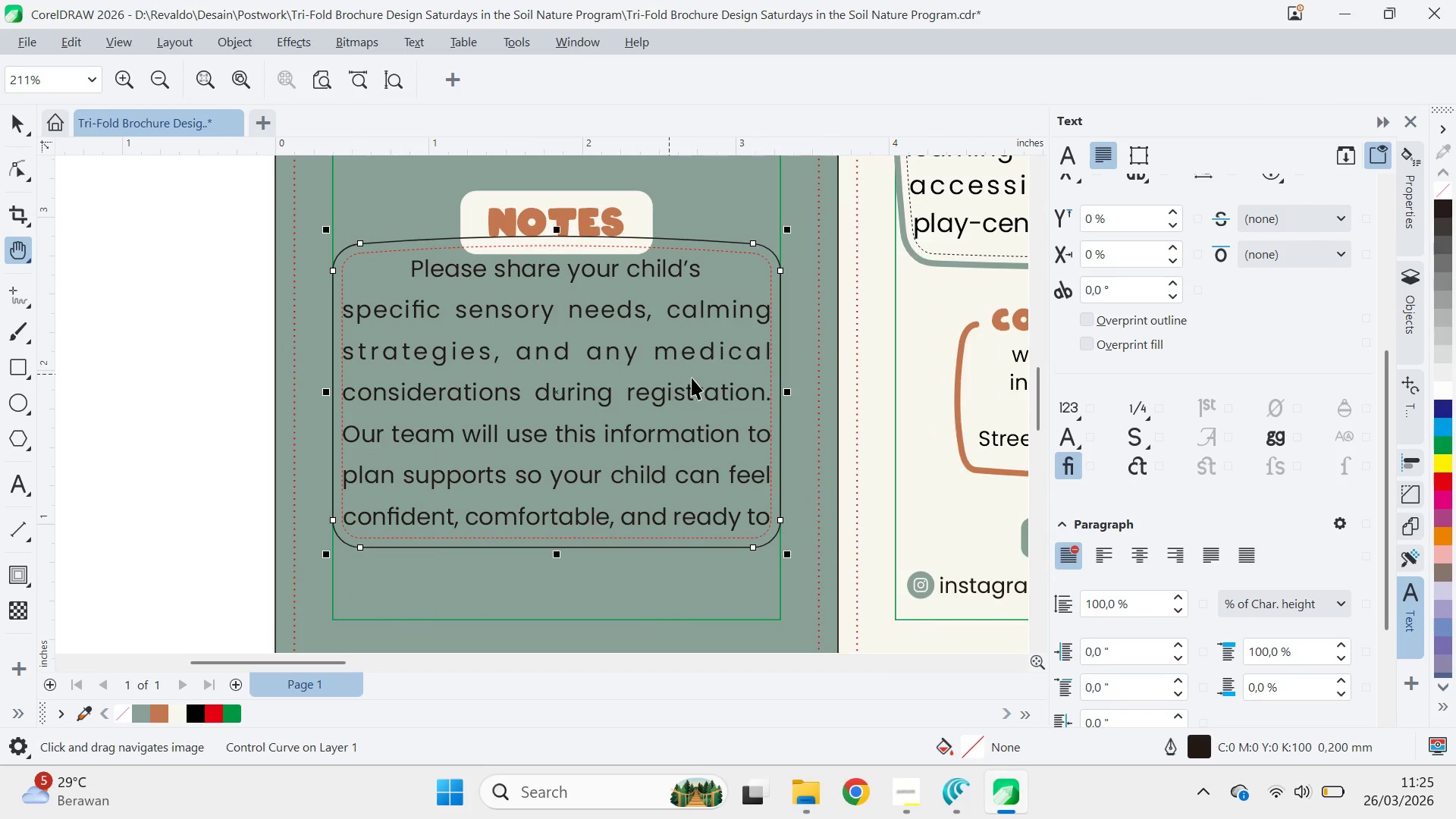 
scroll: coordinate [693, 472], scroll_direction: down, amount: 1.0
 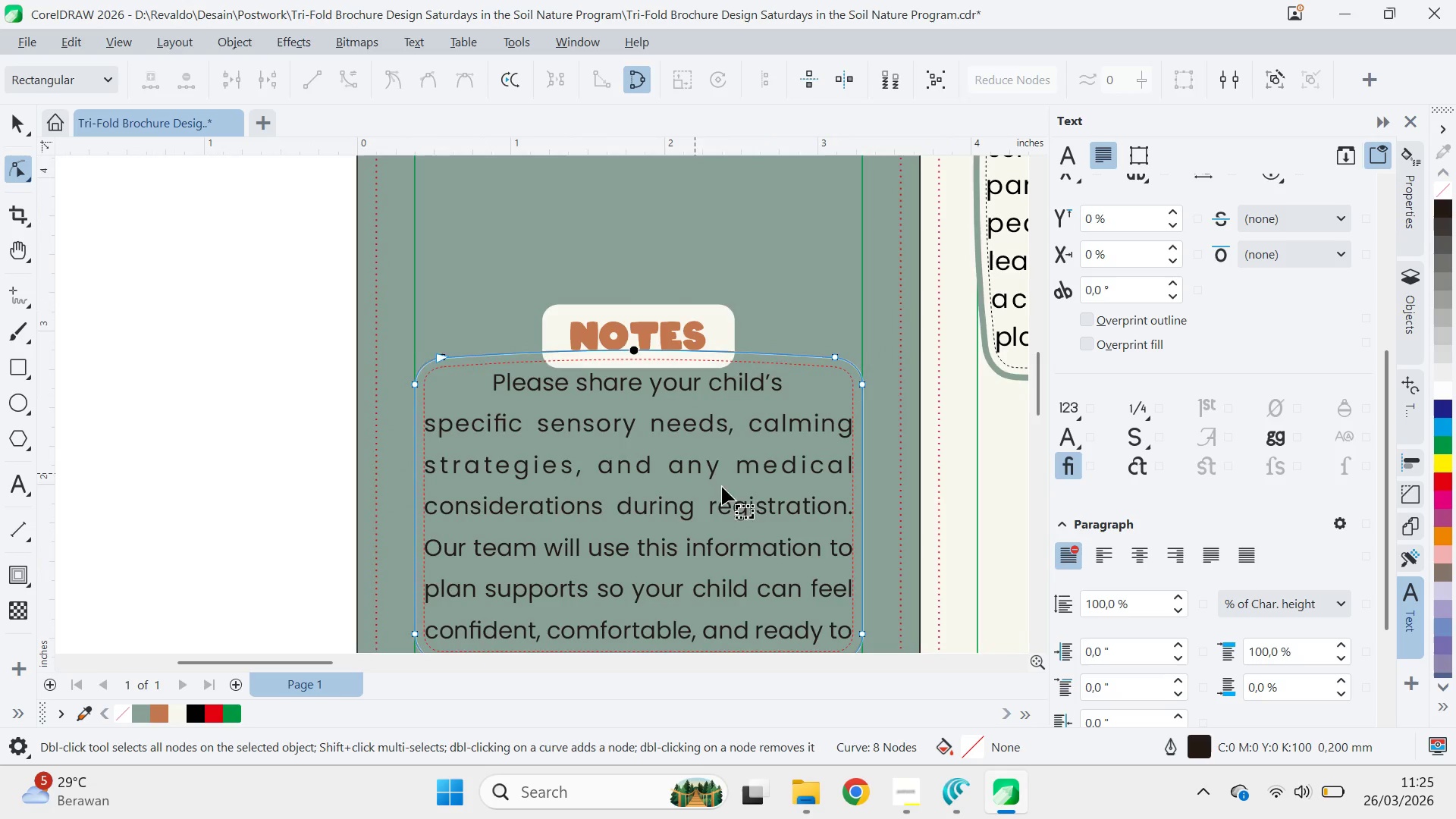 
type(va)
 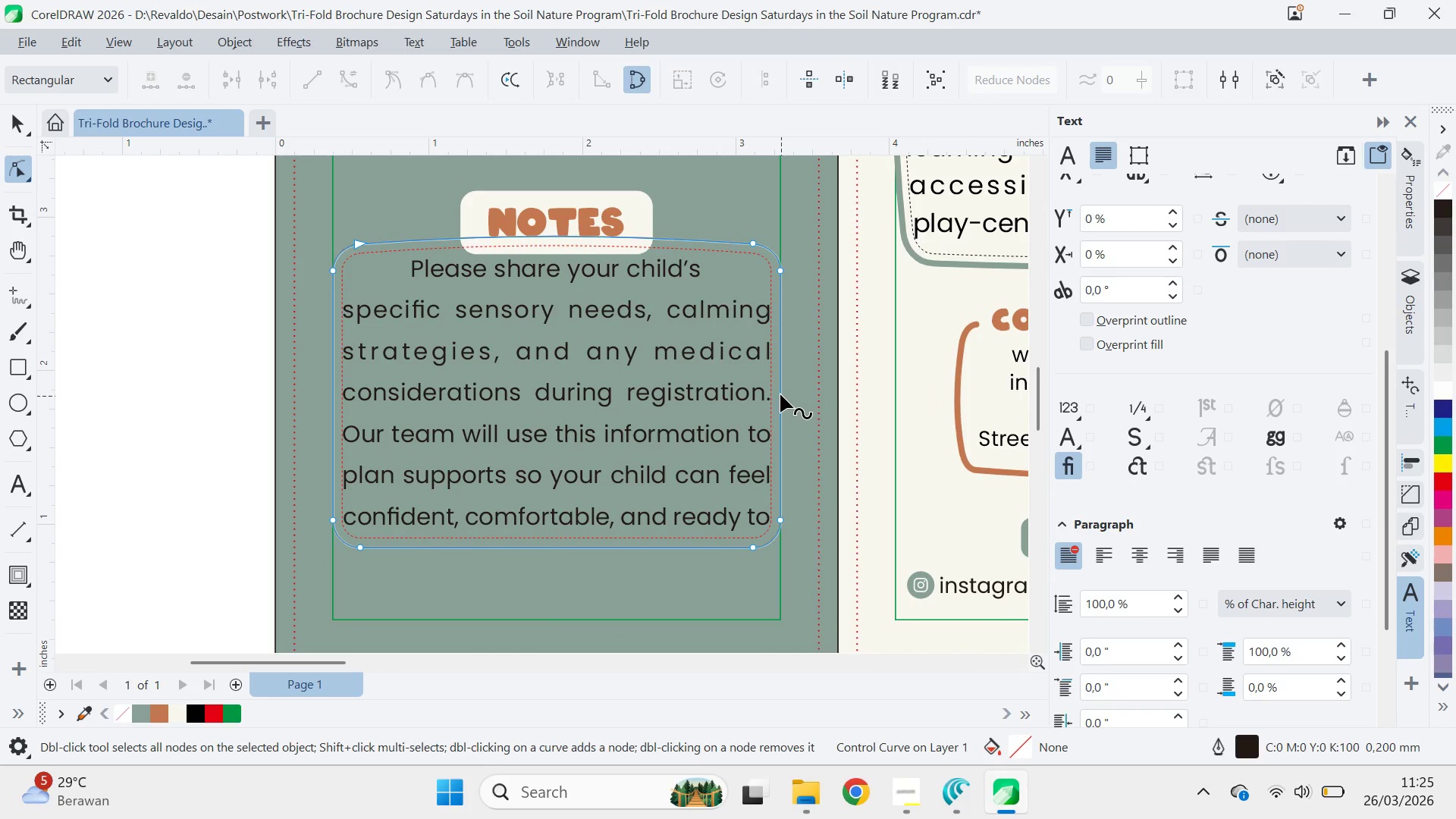 
left_click_drag(start_coordinate=[780, 394], to_coordinate=[789, 404])
 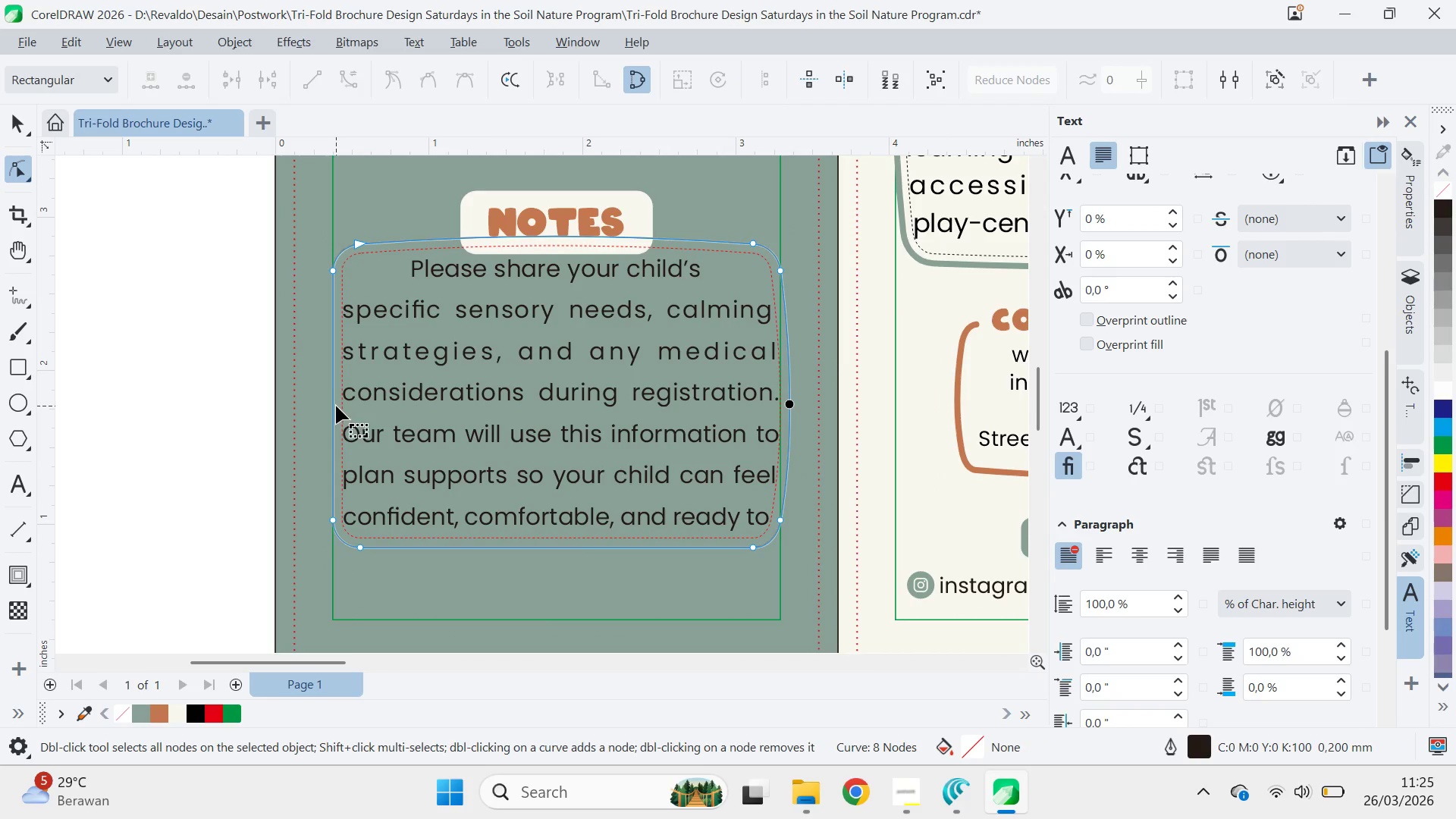 
left_click_drag(start_coordinate=[336, 406], to_coordinate=[327, 410])
 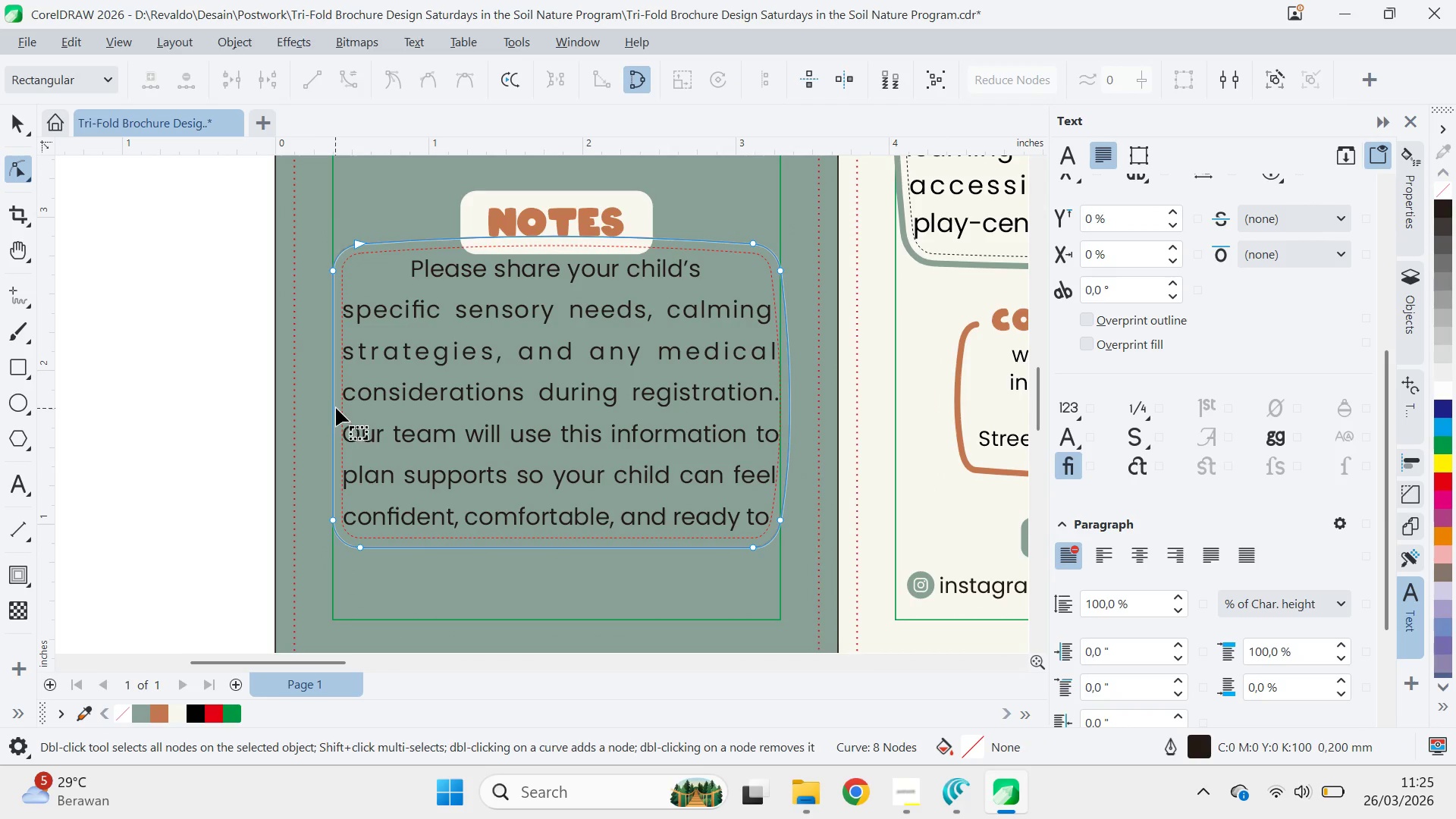 
left_click_drag(start_coordinate=[336, 408], to_coordinate=[325, 410])
 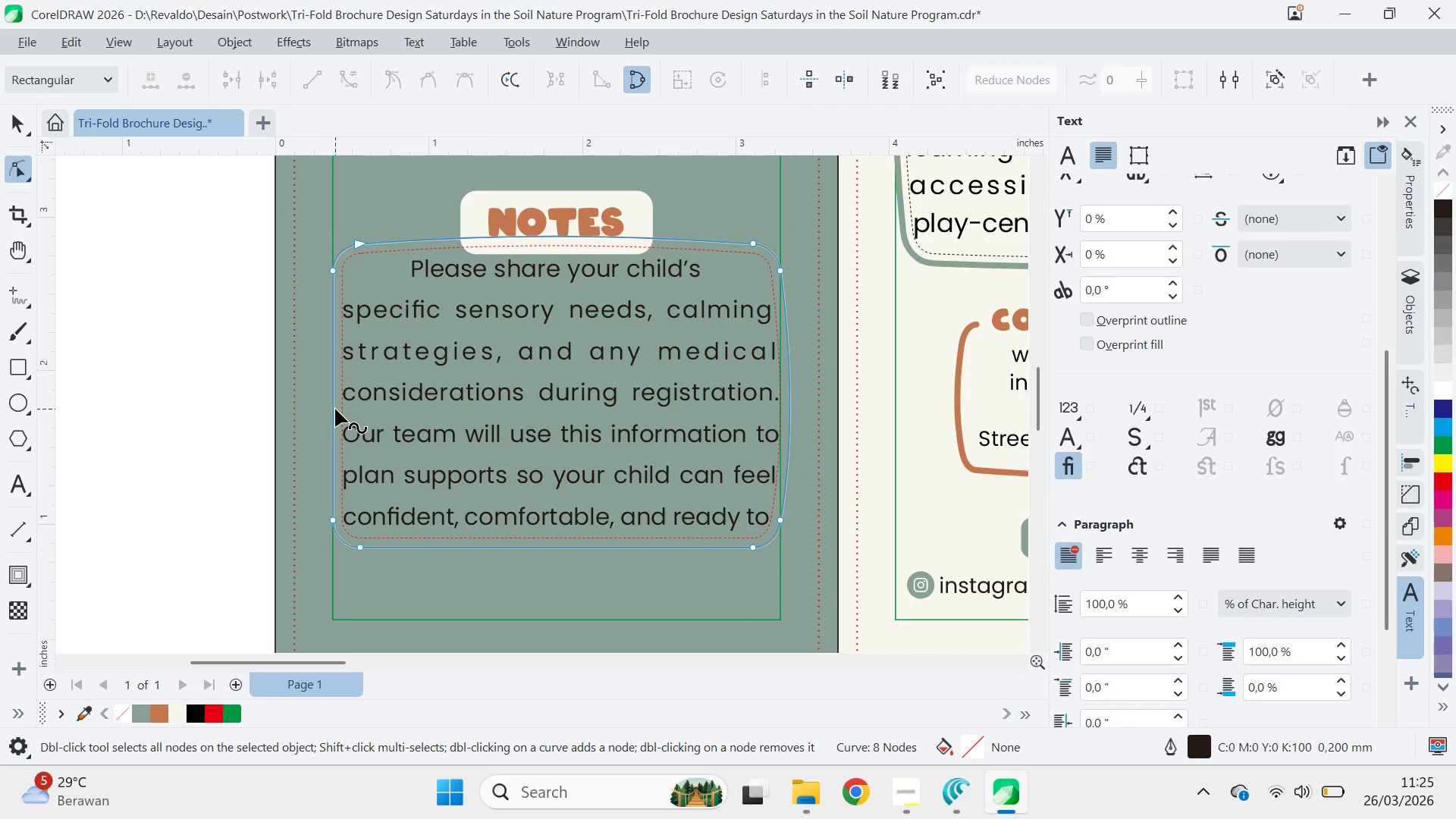 
left_click_drag(start_coordinate=[335, 409], to_coordinate=[325, 410])
 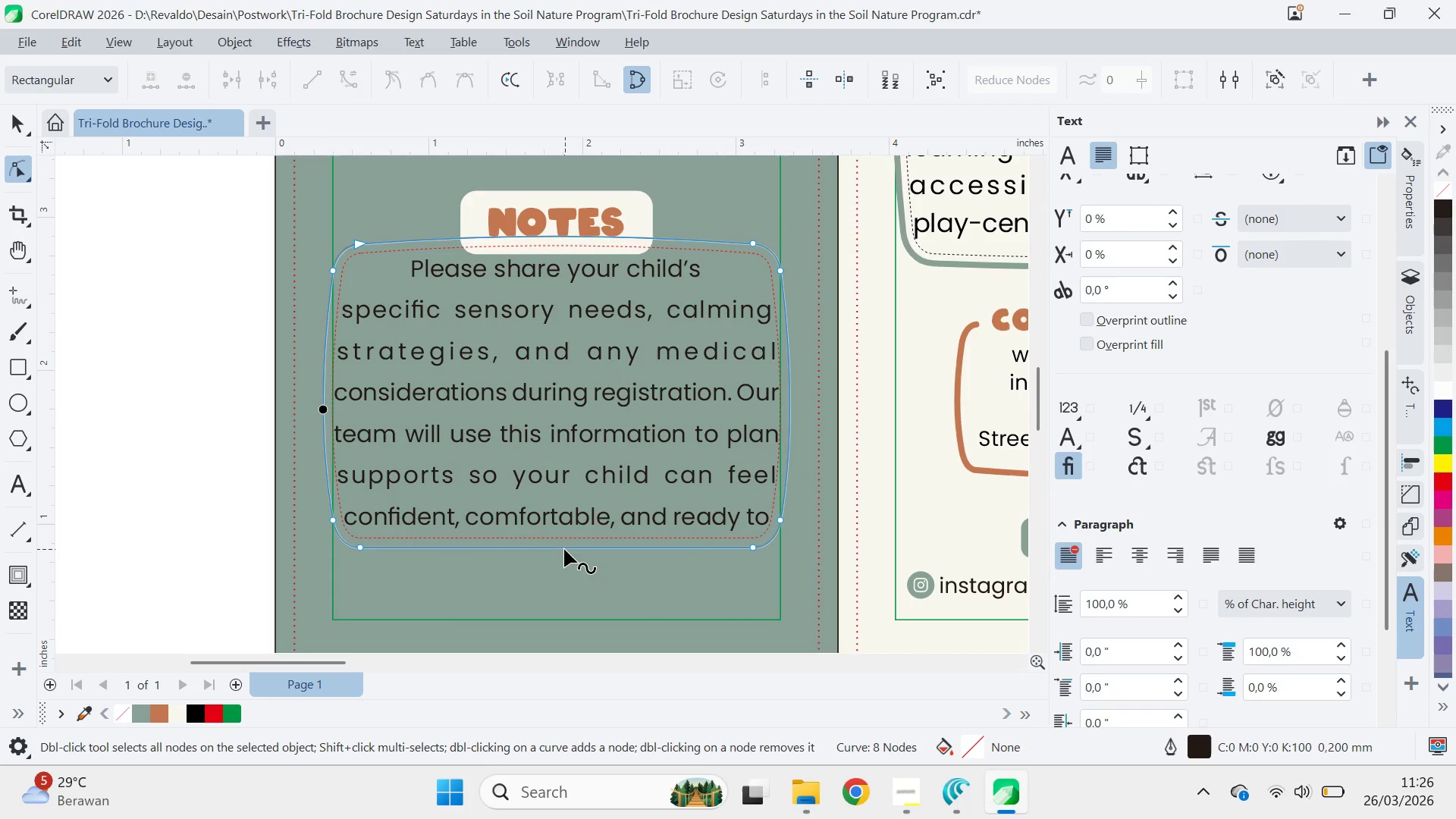 
left_click_drag(start_coordinate=[564, 549], to_coordinate=[564, 557])
 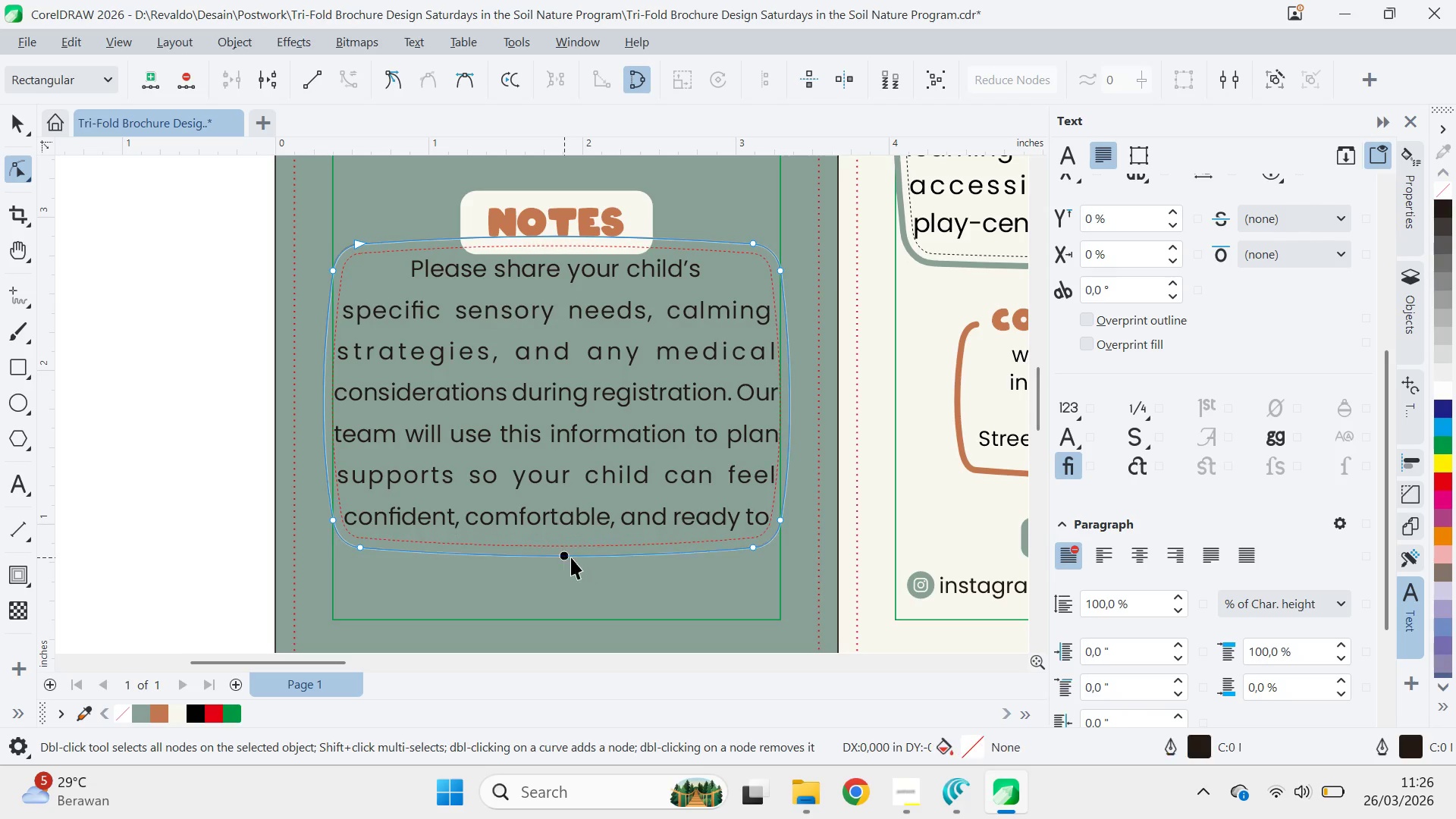 
key(V)
 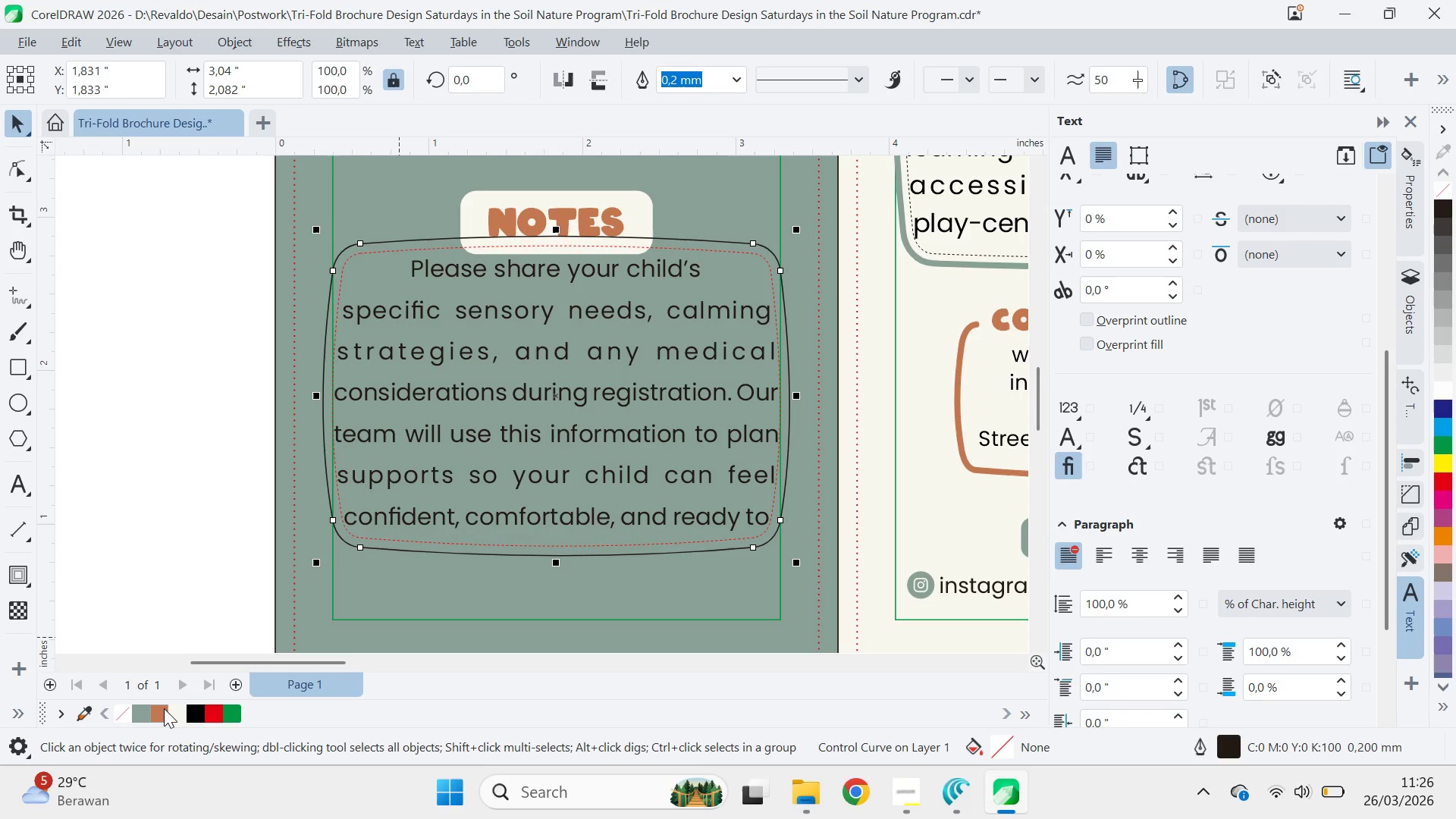 
right_click([175, 714])
 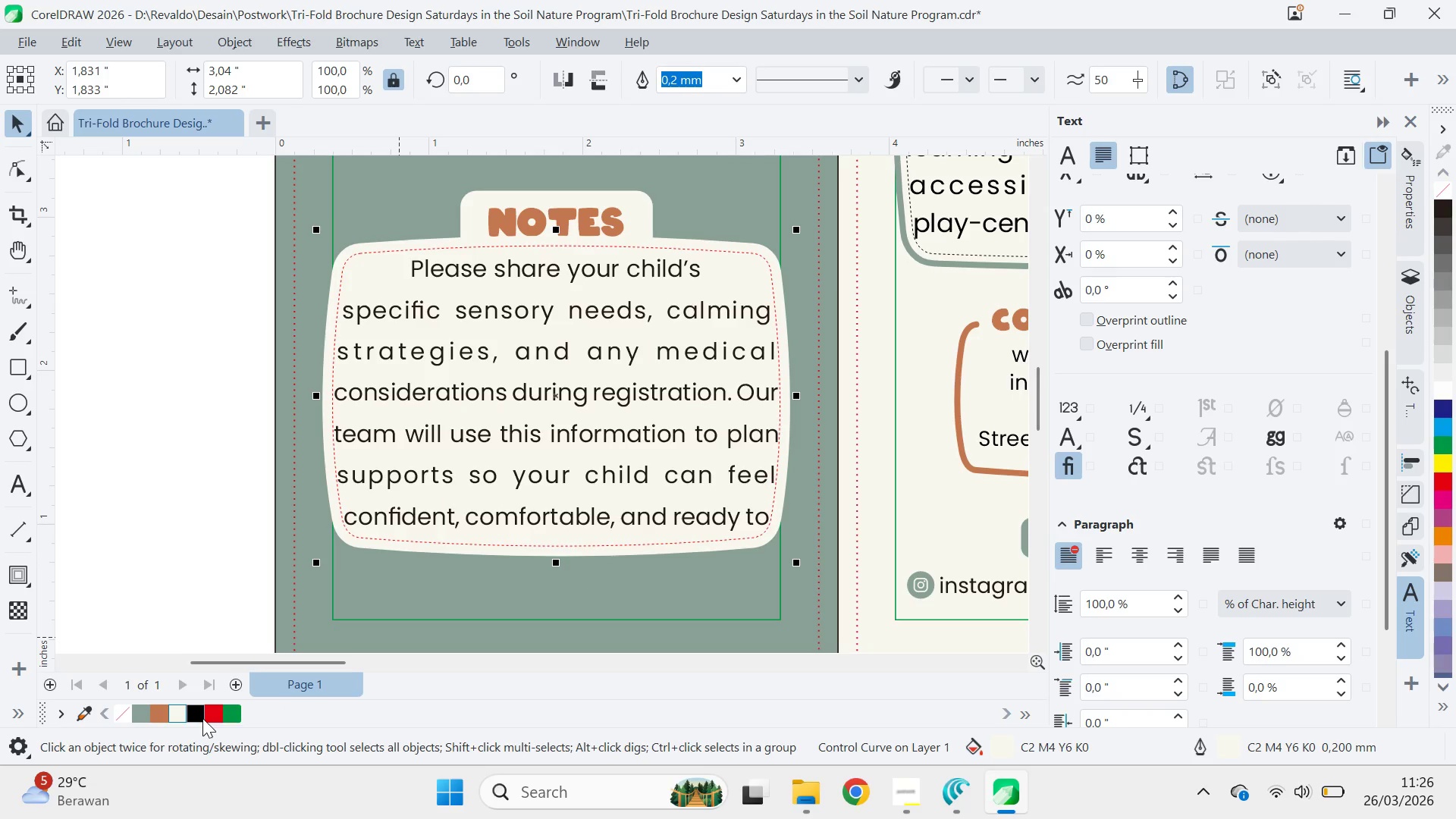 
wait(9.27)
 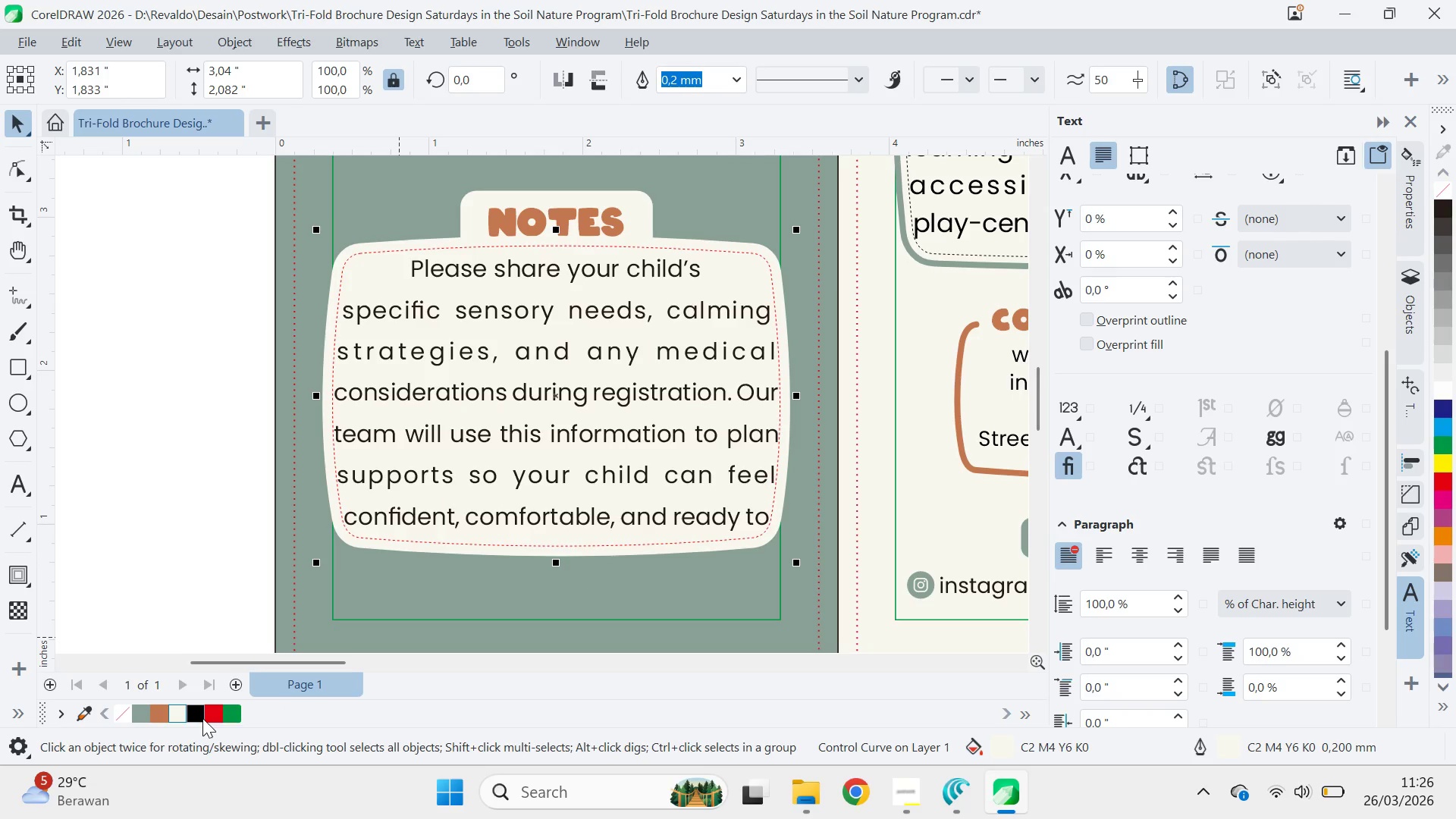 
left_click([466, 221])
 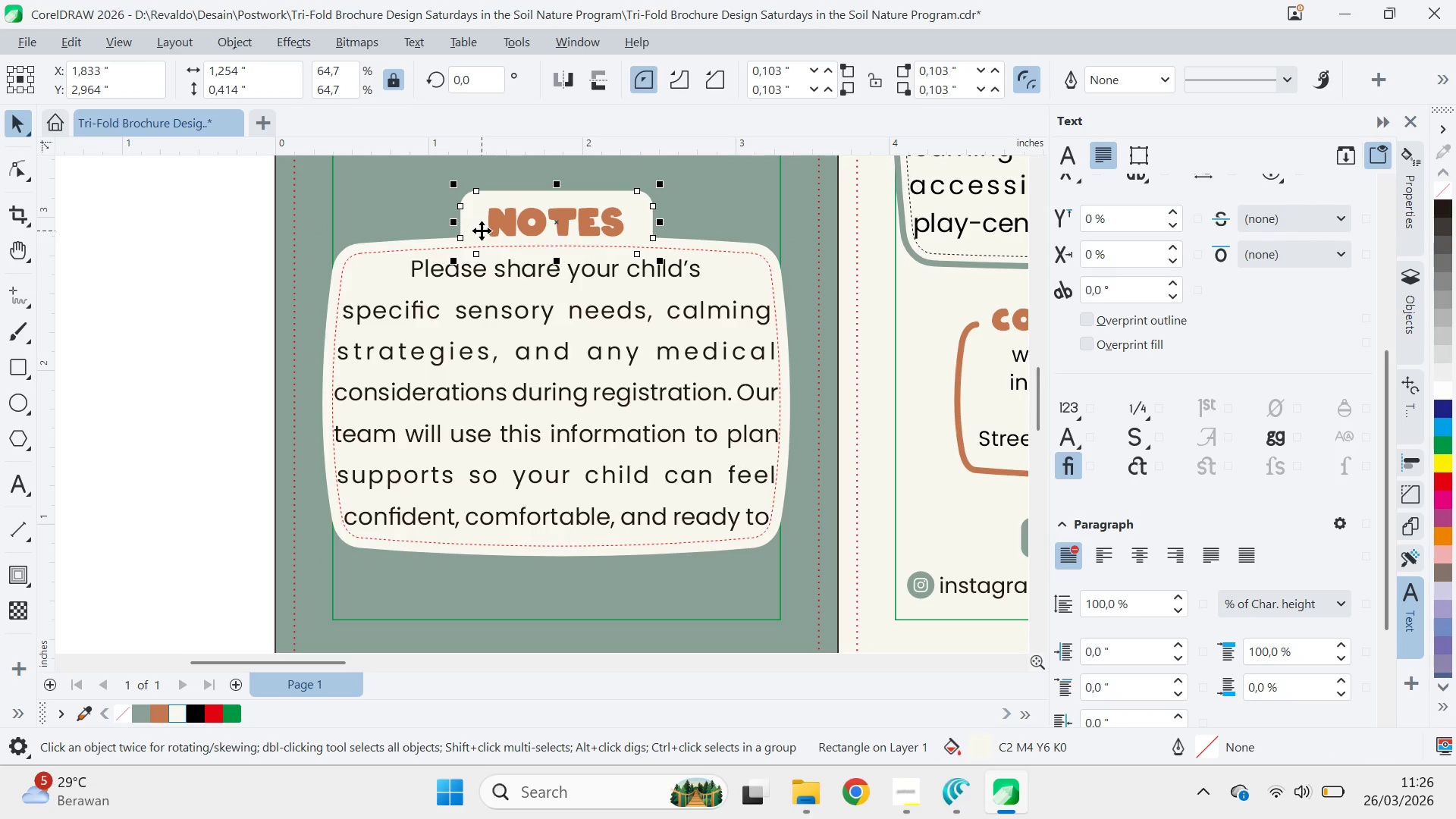 
key(ArrowDown)
 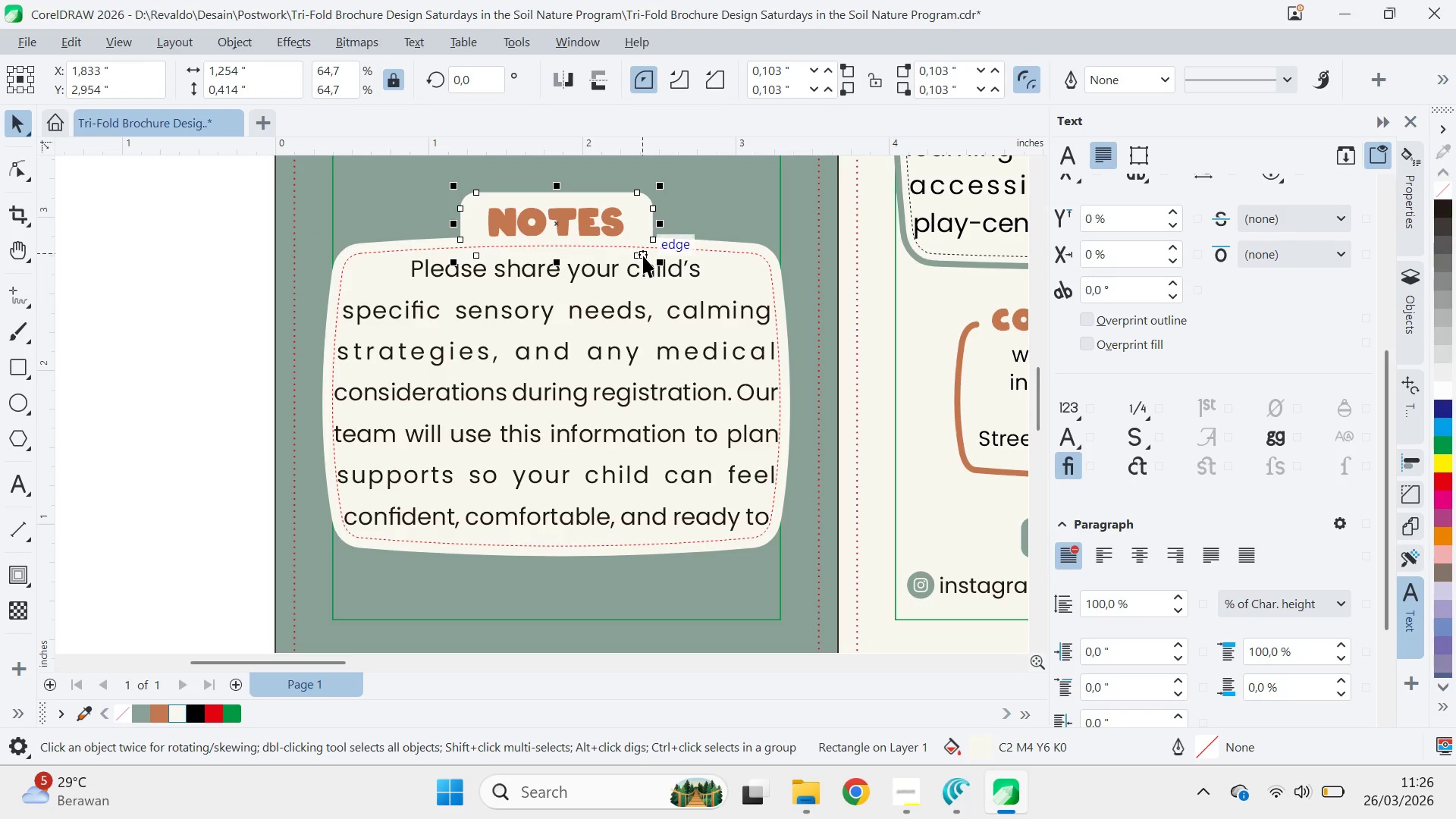 
key(ArrowDown)
 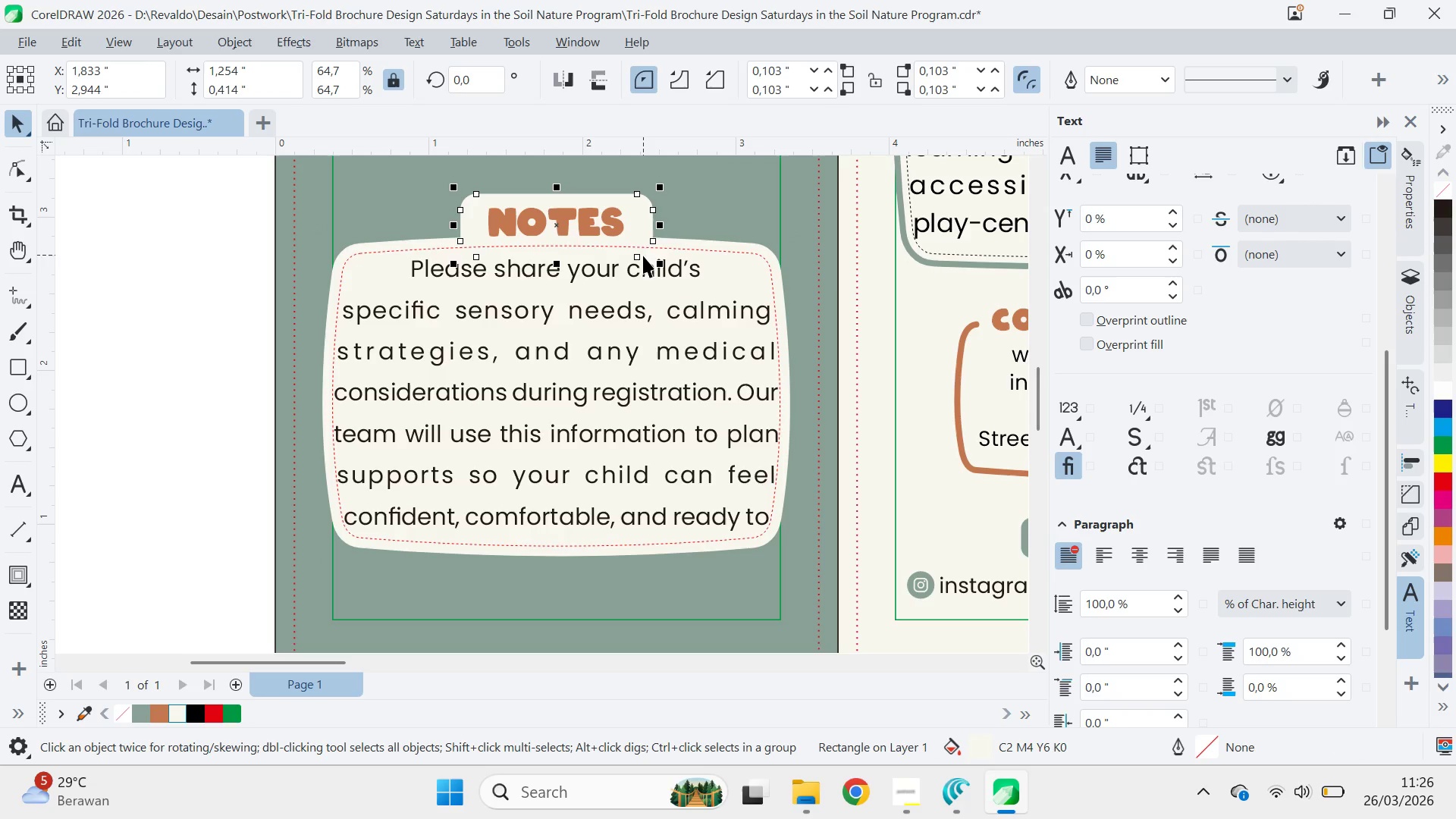 
key(ArrowDown)
 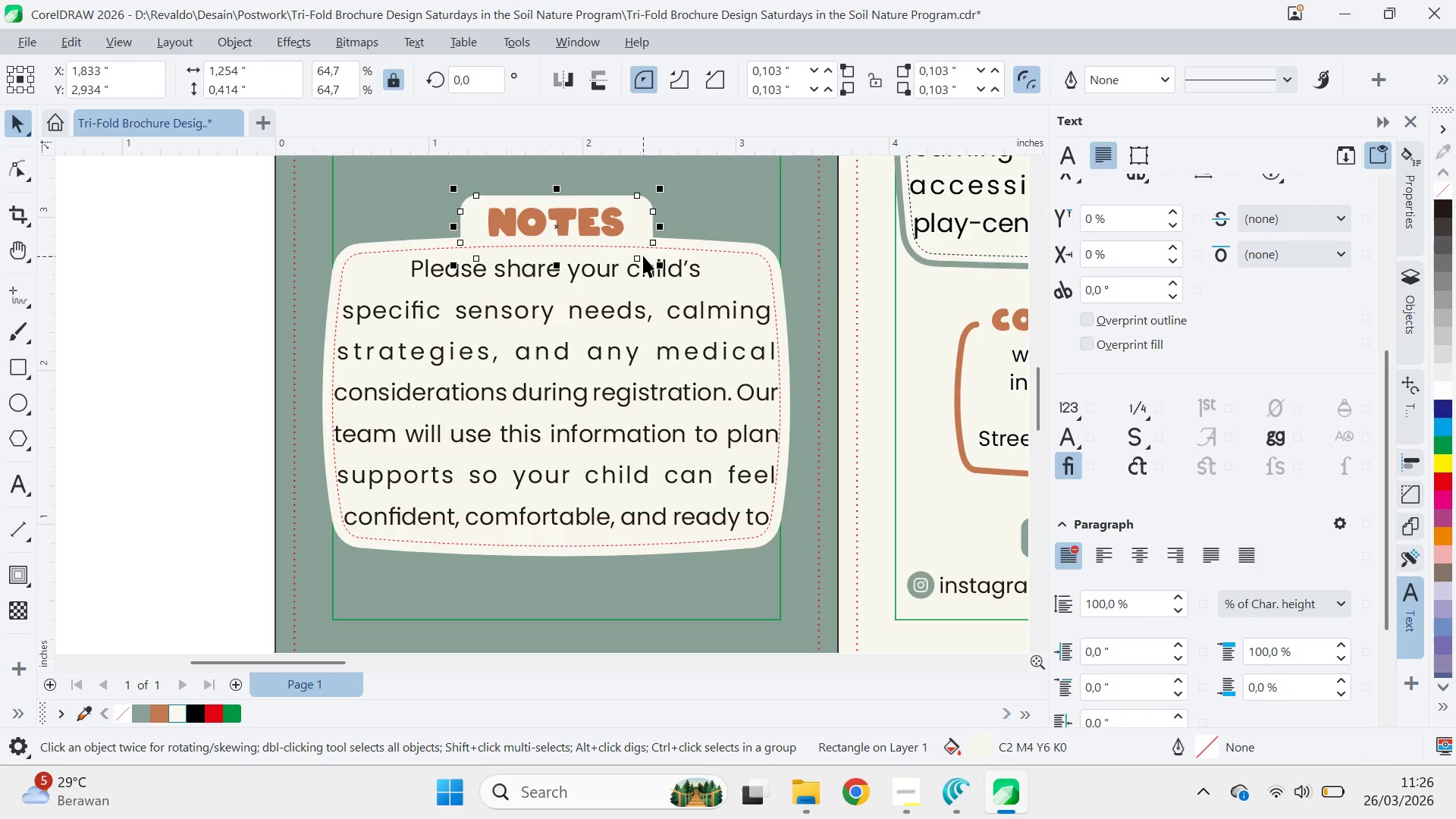 
key(ArrowDown)
 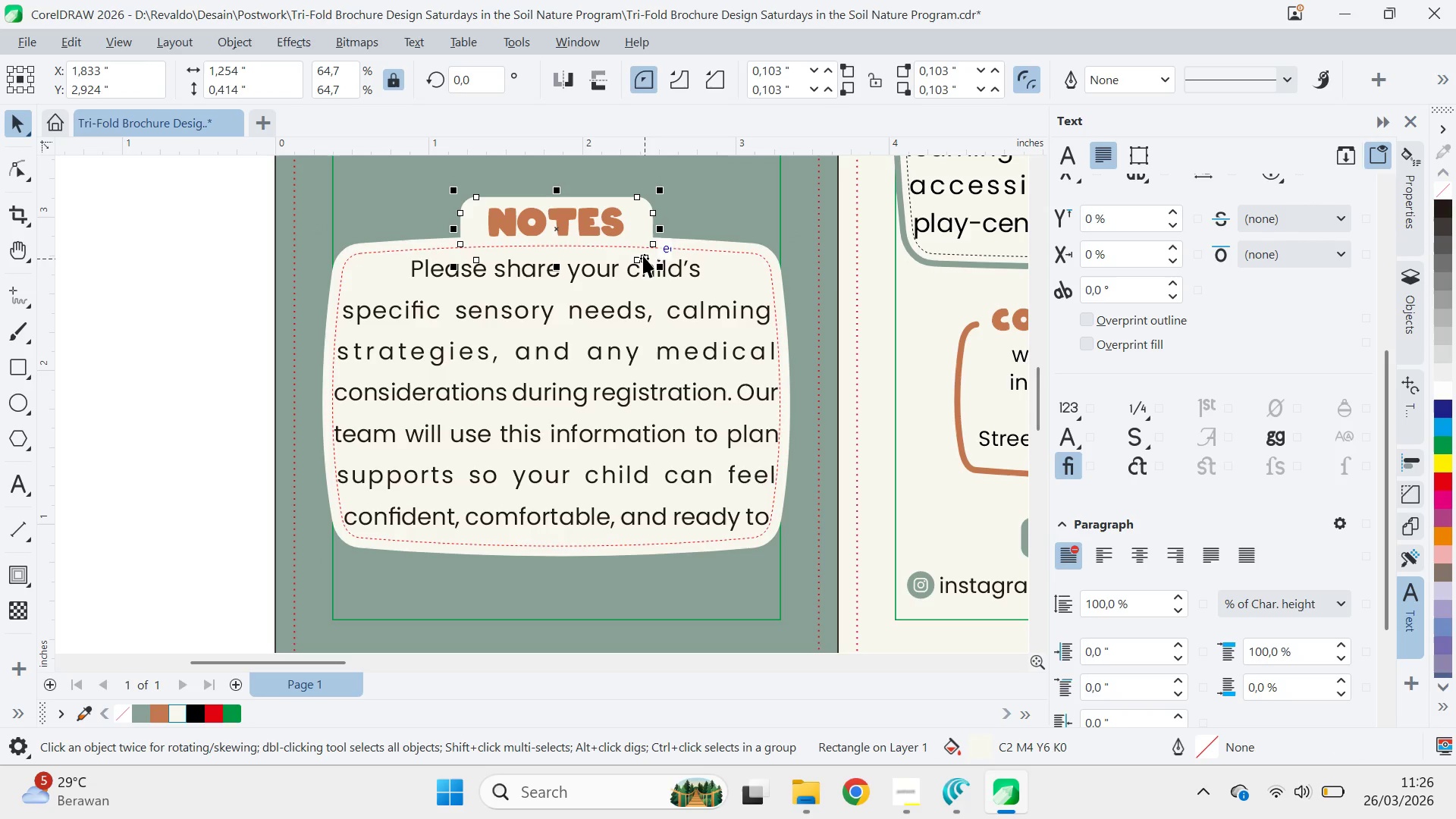 
key(ArrowDown)
 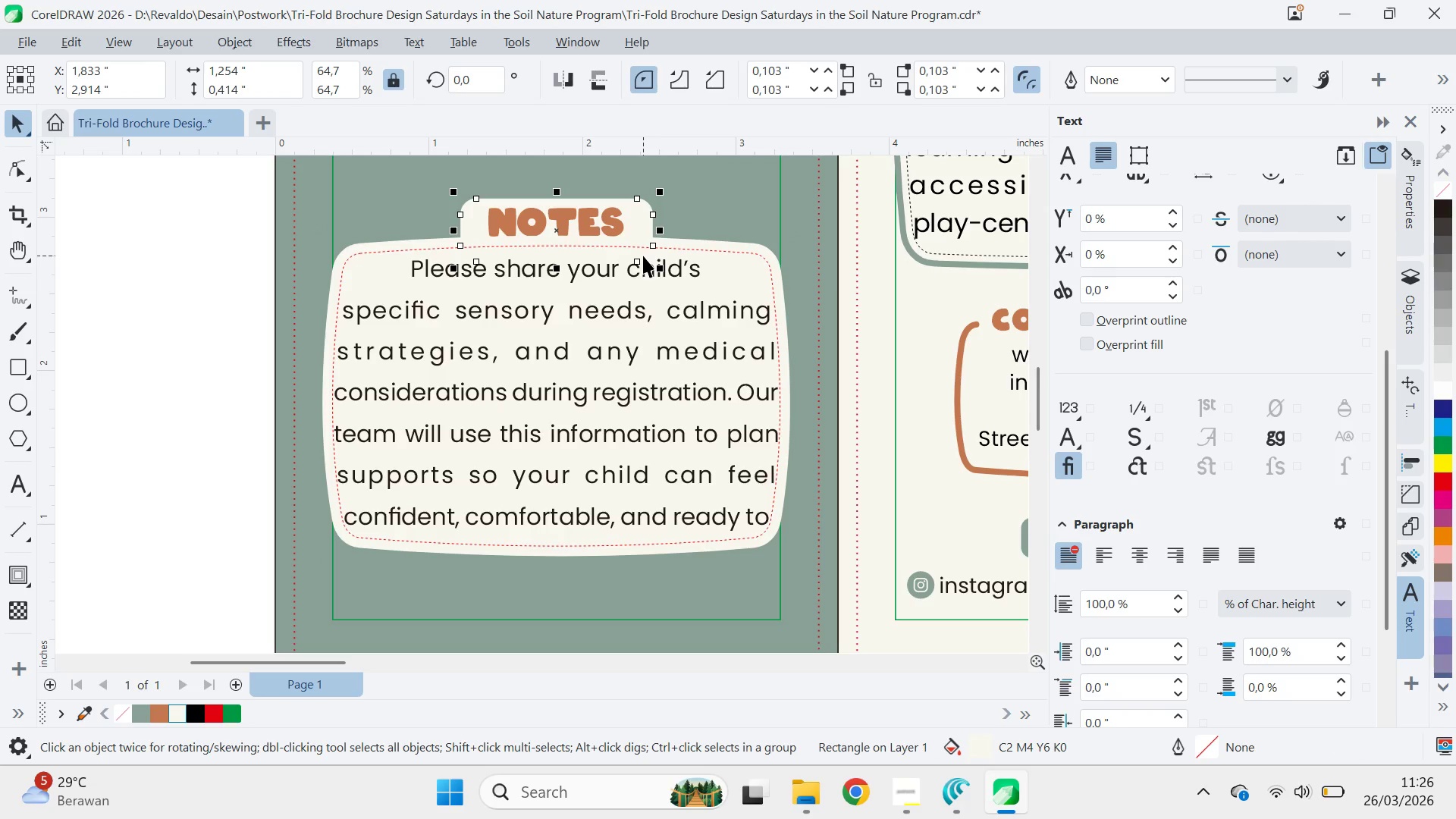 
key(ArrowUp)
 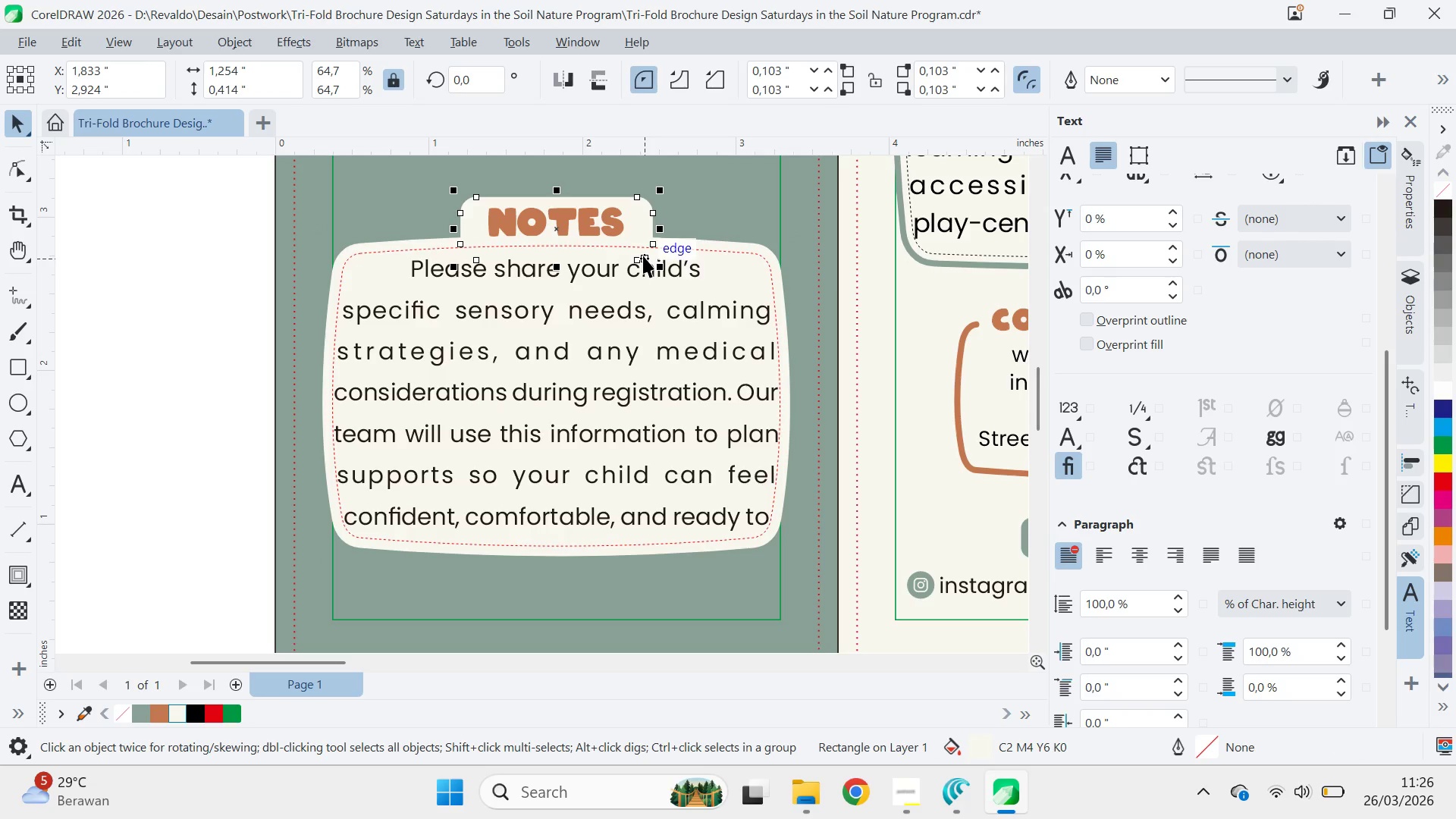 
key(Control+Z)
 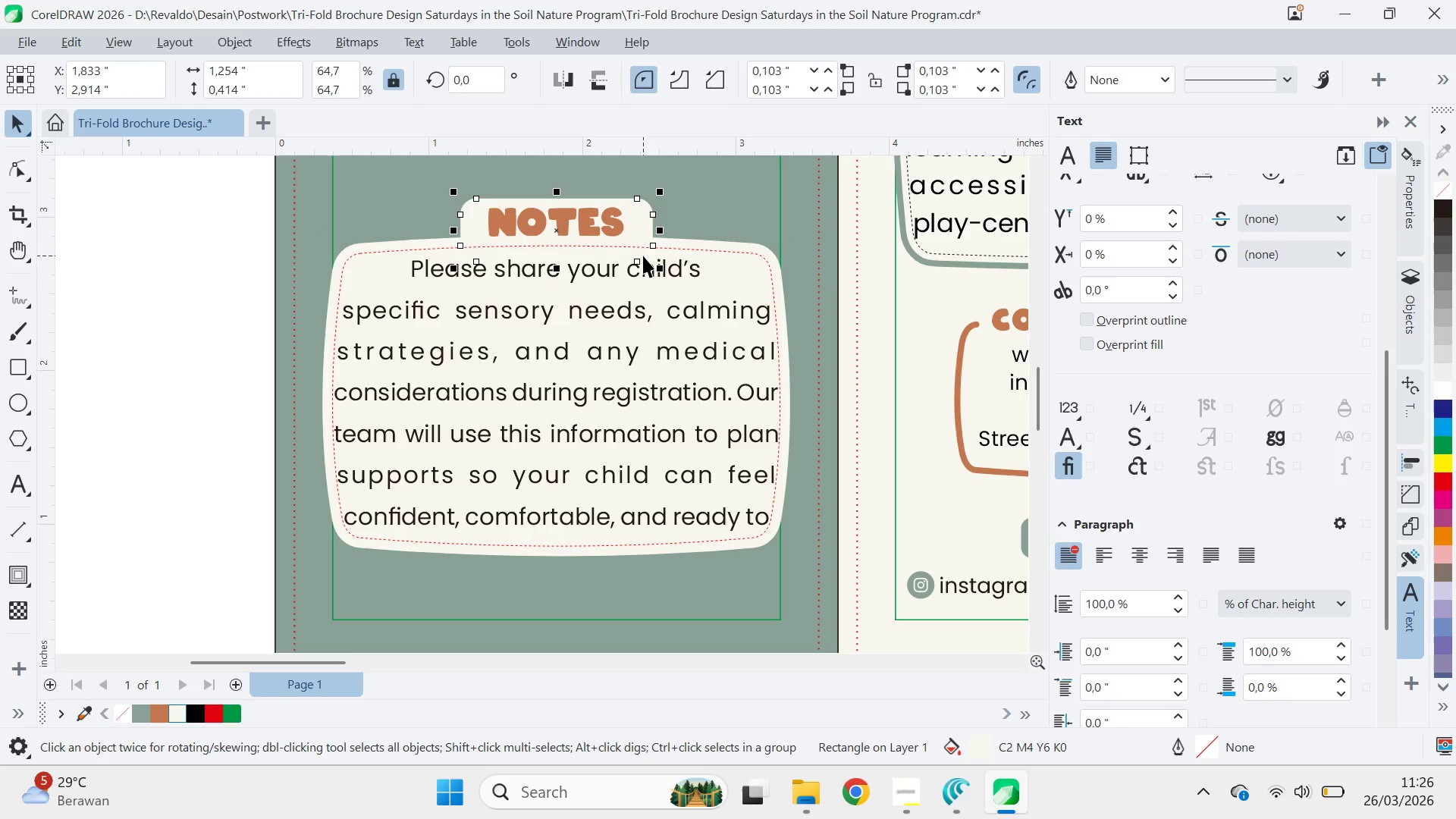 
key(Control+Z)
 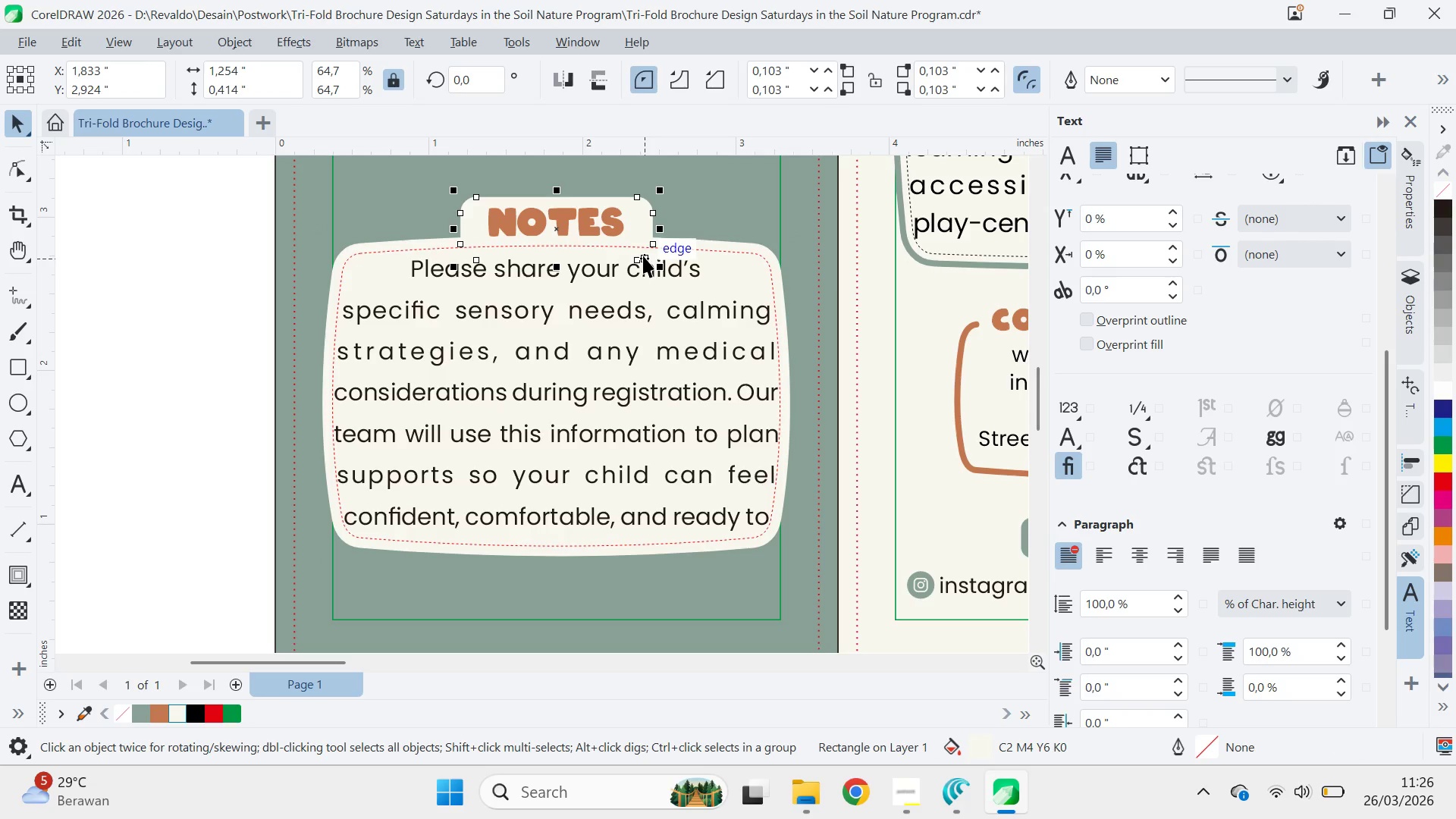 
key(Control+Z)
 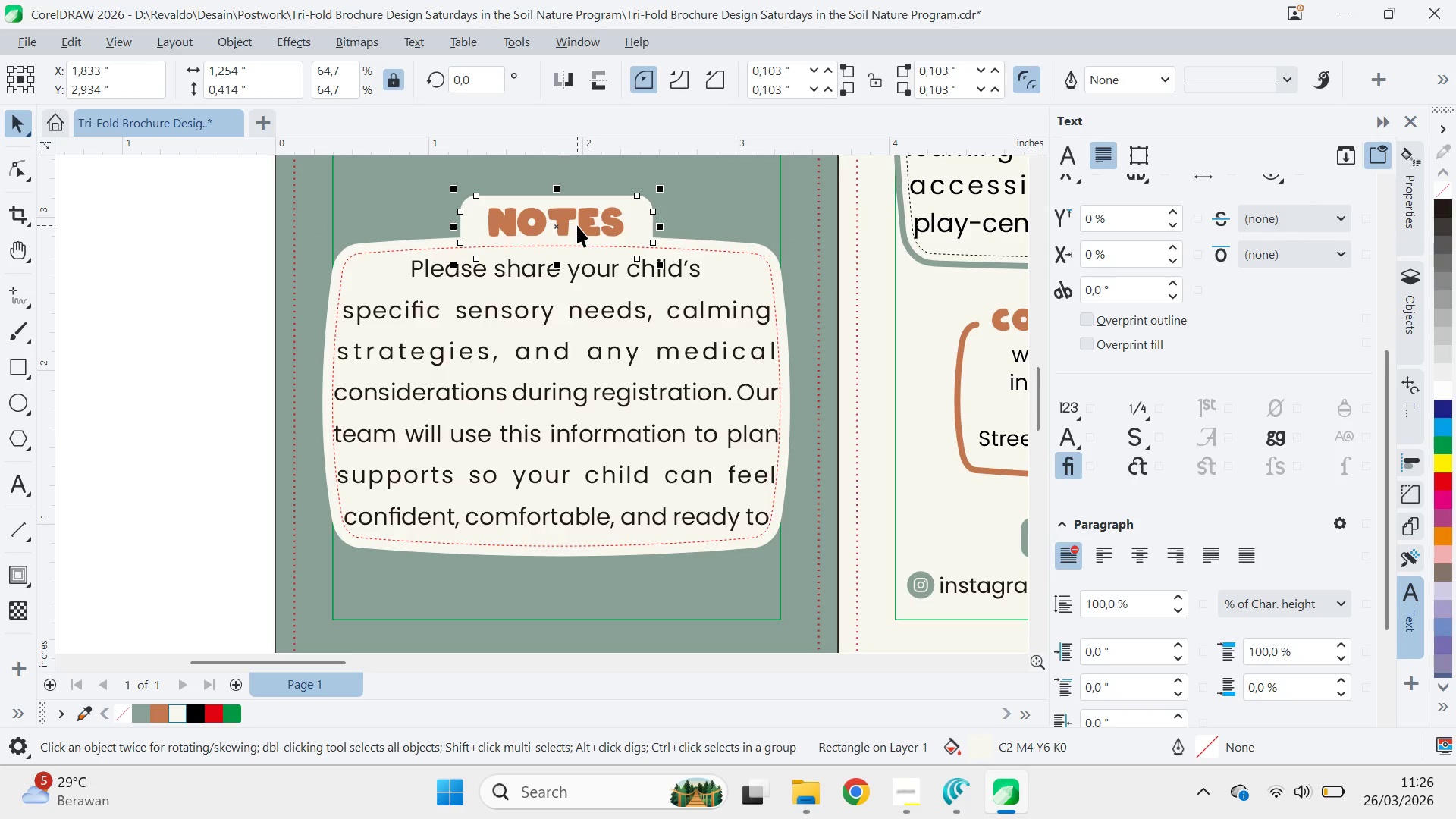 
left_click([571, 207])
 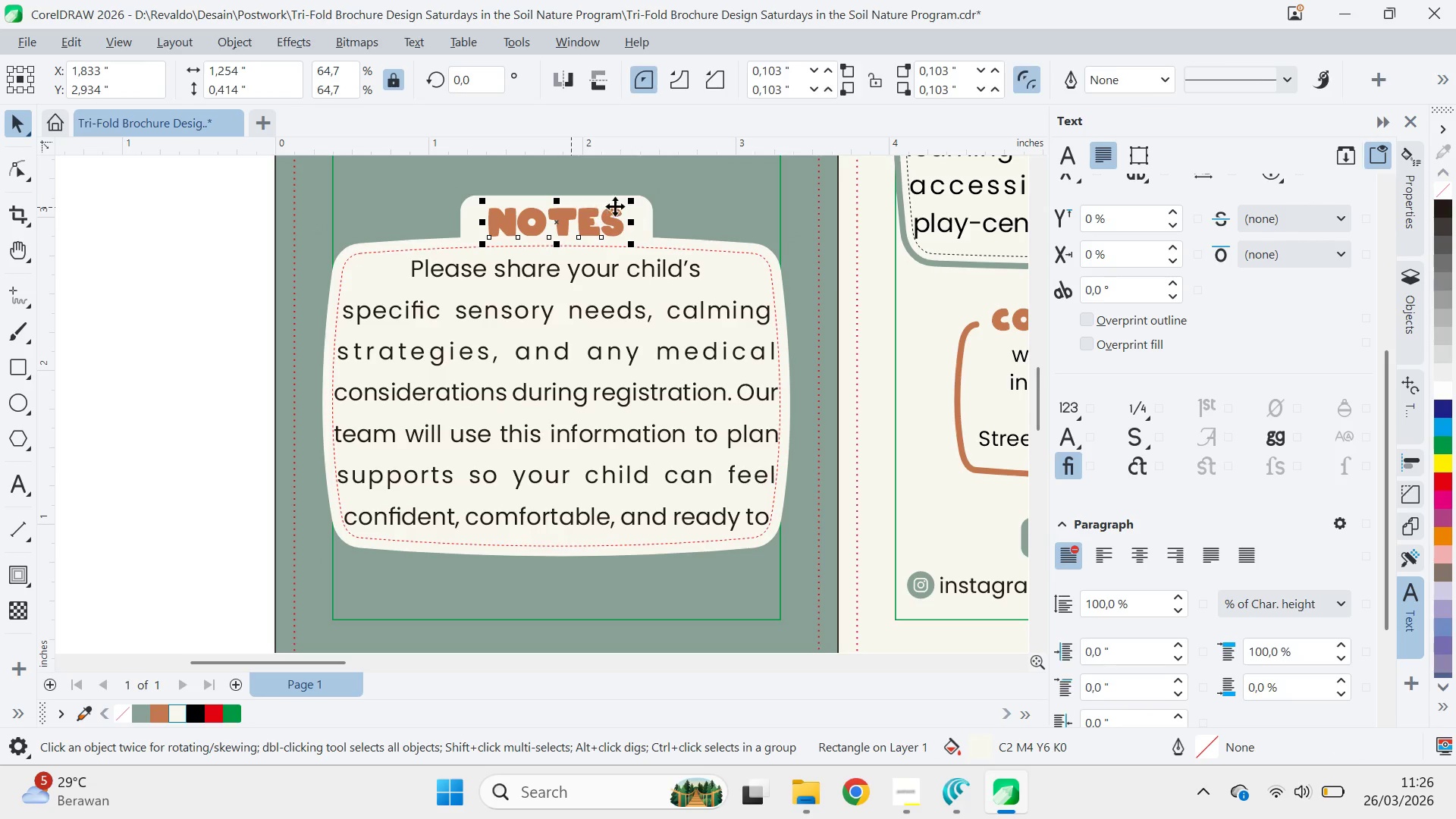 
hold_key(key=ShiftLeft, duration=0.62)
 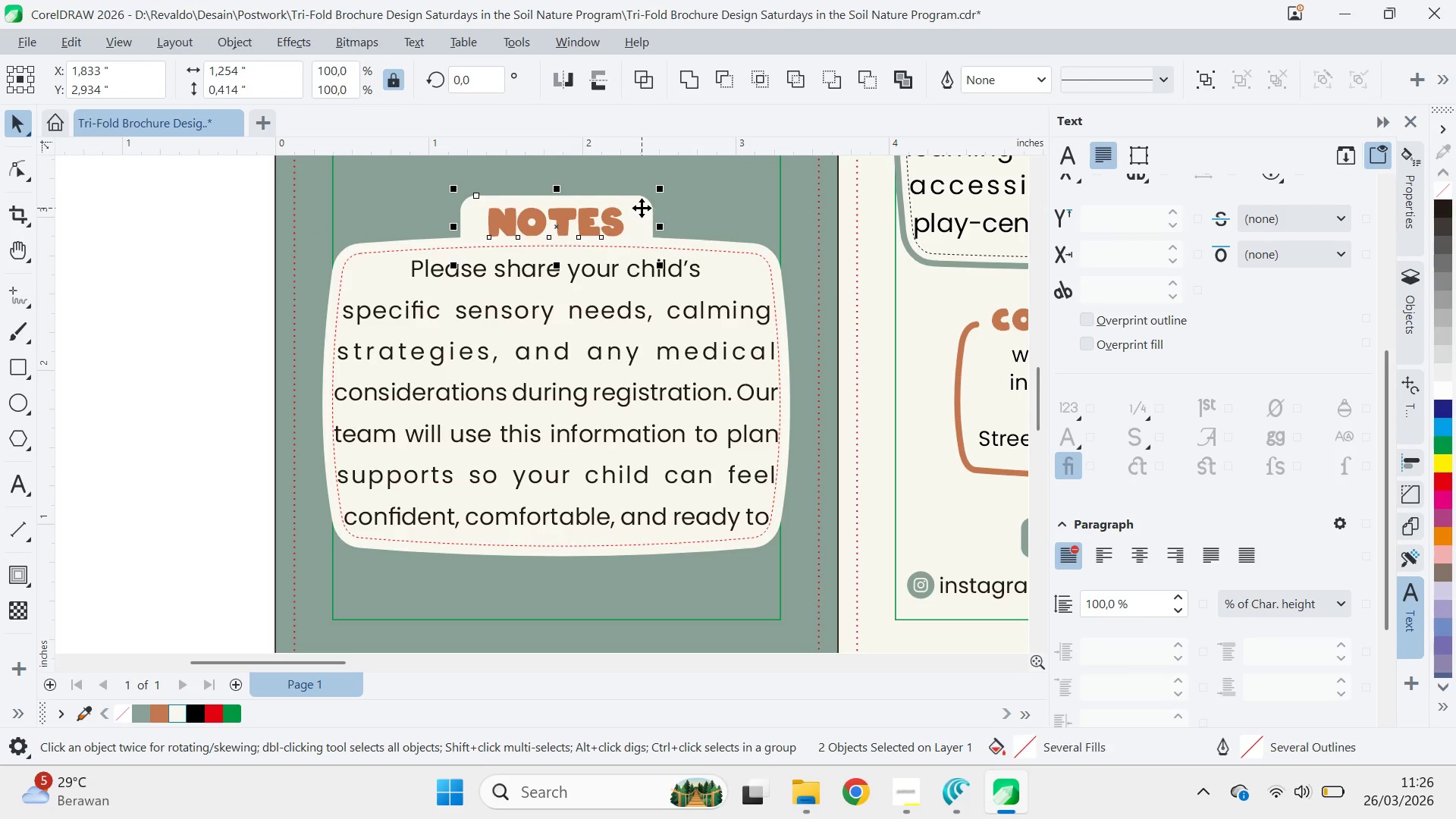 
type(ce)
 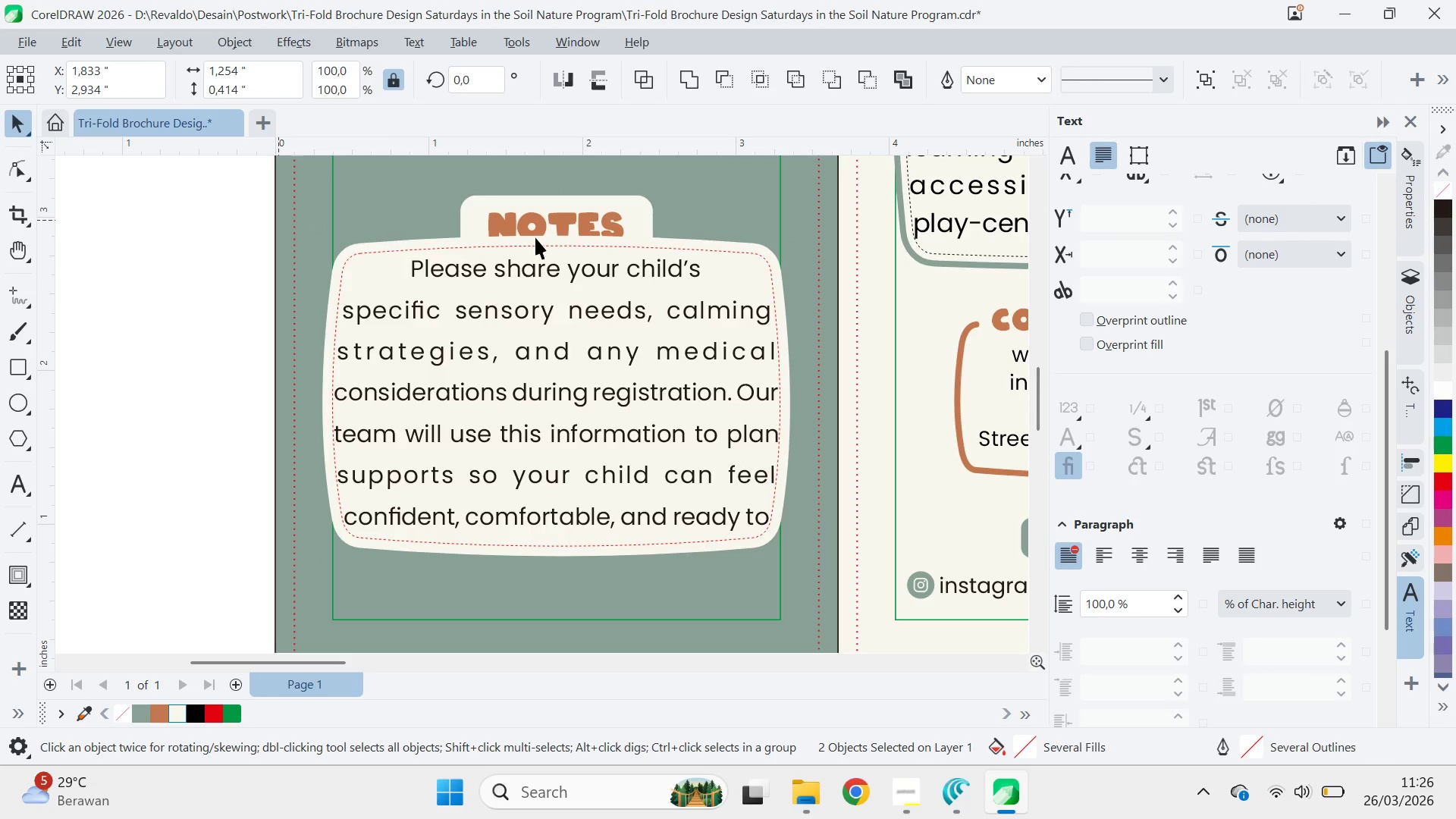 
left_click([514, 219])
 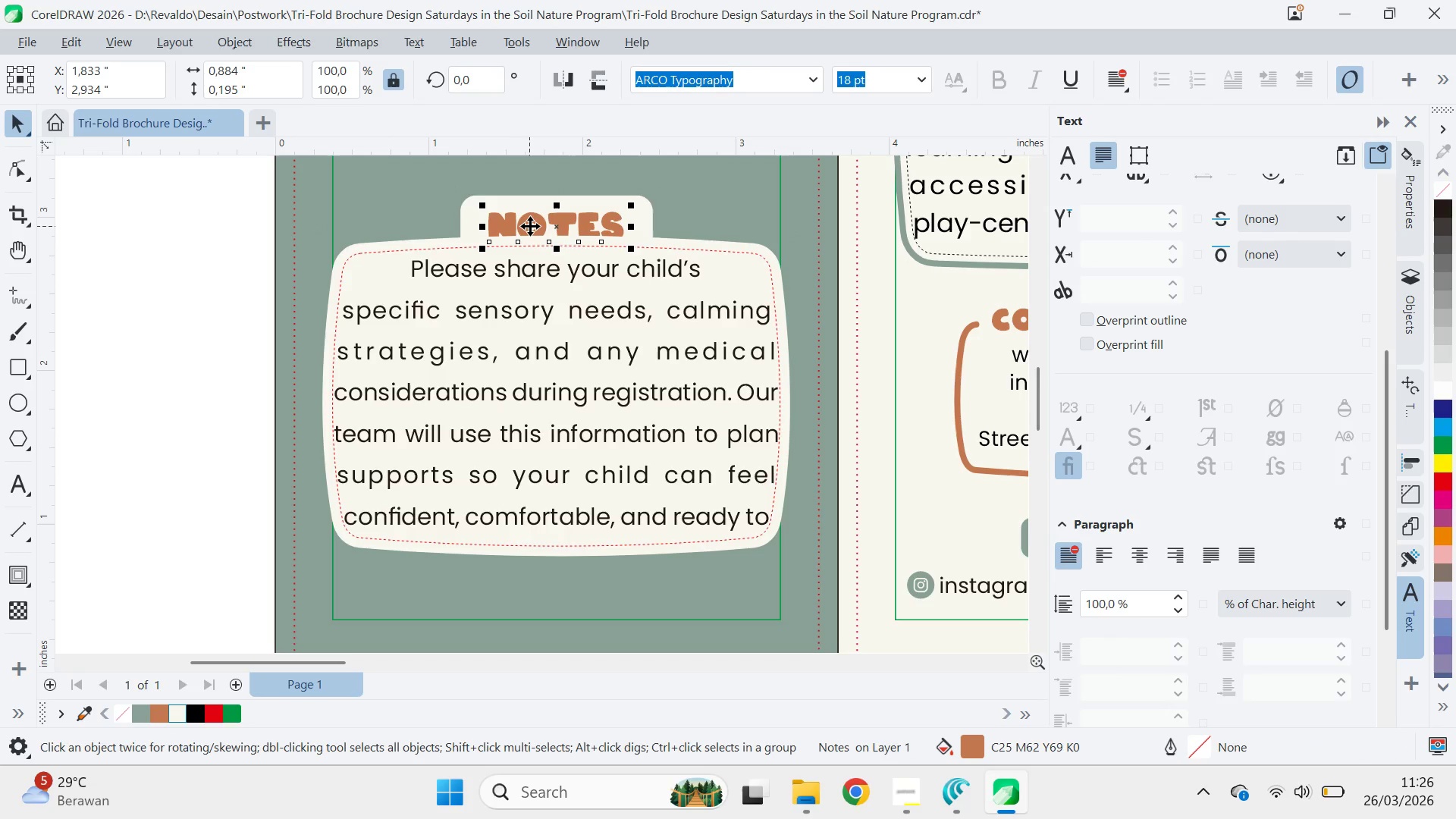 
key(Control+ControlLeft)
 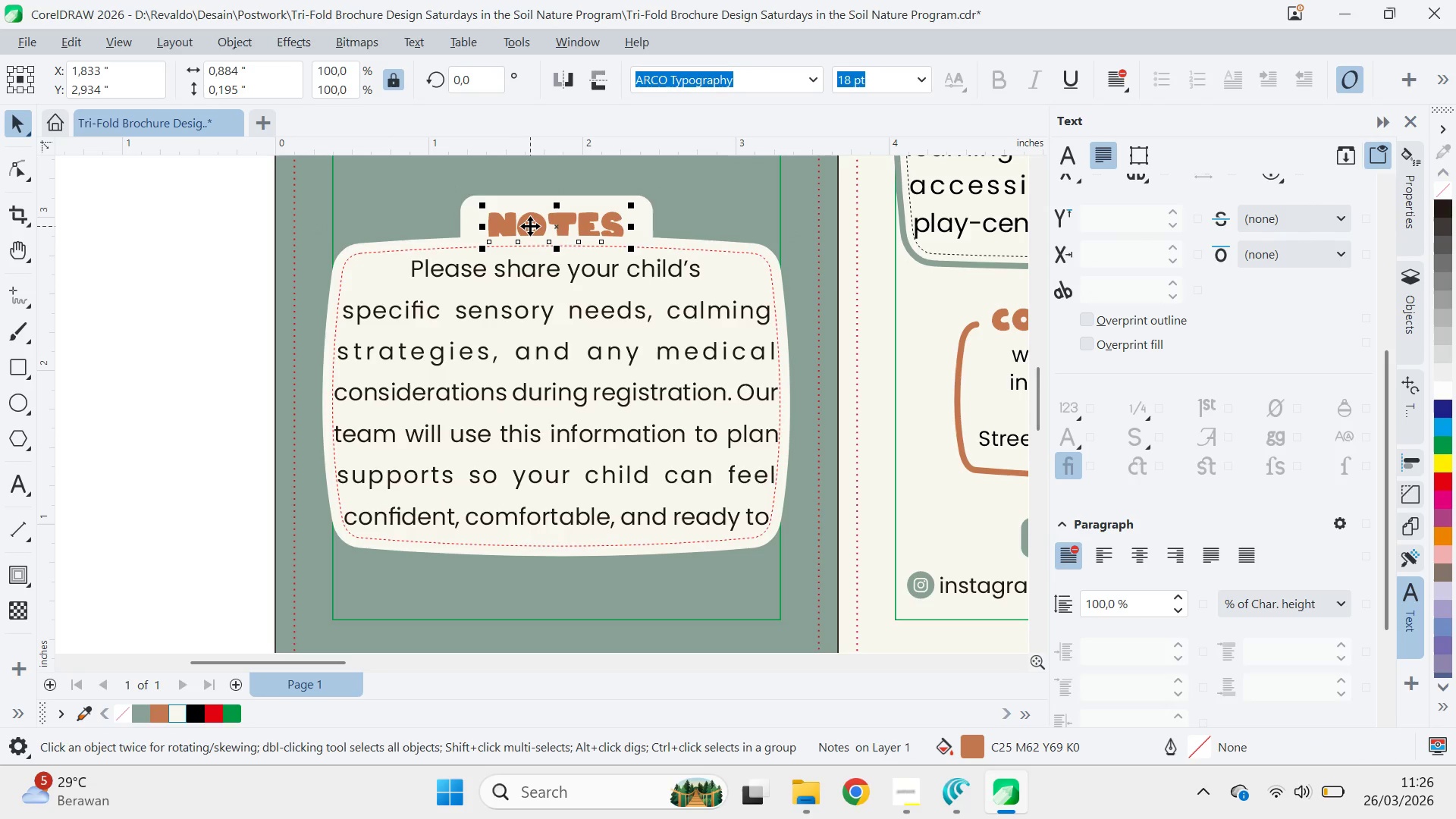 
key(Shift+PageUp)
 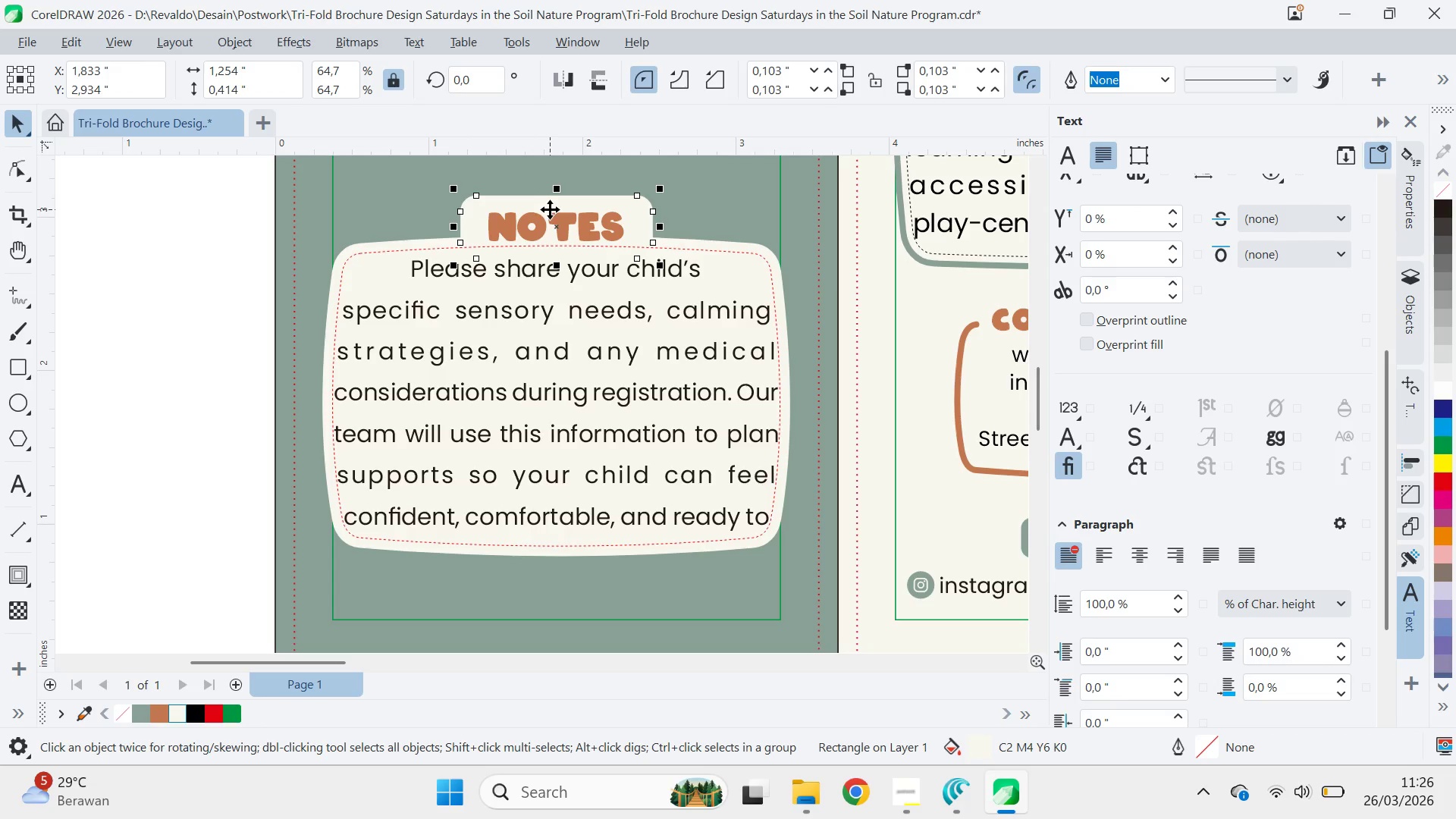 
left_click_drag(start_coordinate=[662, 226], to_coordinate=[656, 269])
 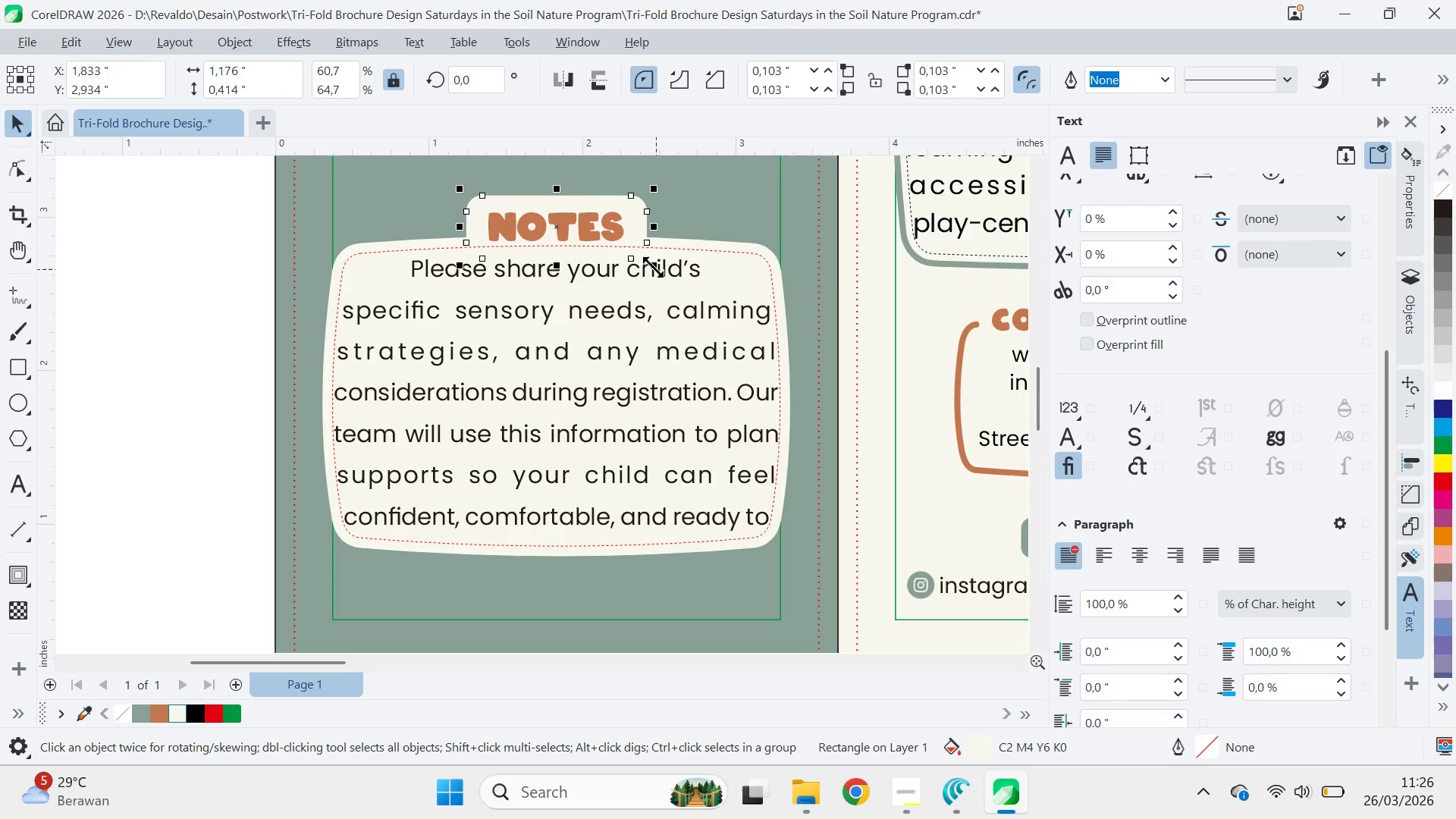 
hold_key(key=ShiftLeft, duration=1.2)
 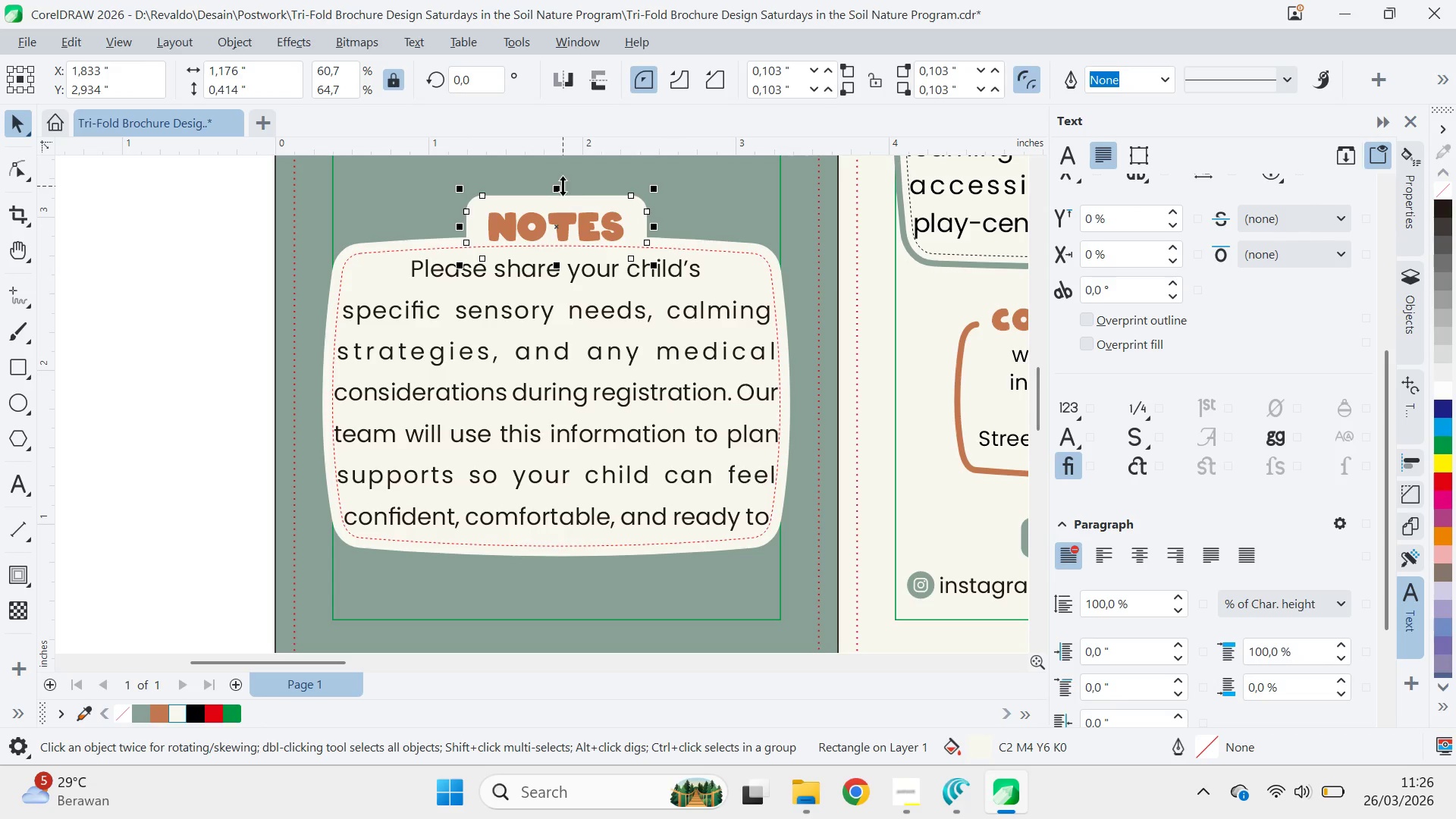 
left_click_drag(start_coordinate=[560, 187], to_coordinate=[676, 191])
 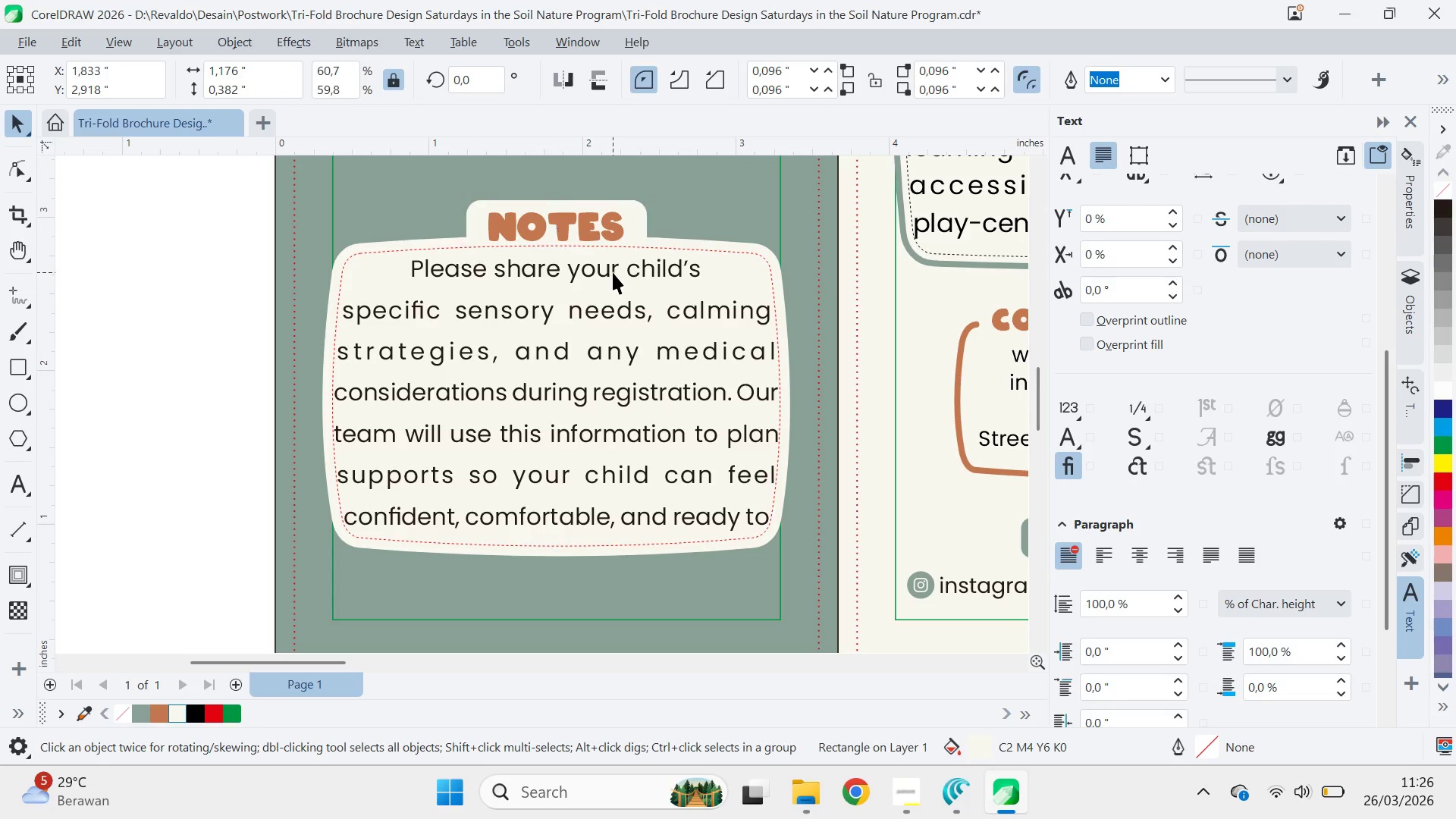 
hold_key(key=ControlLeft, duration=0.73)
left_click([609, 271])
 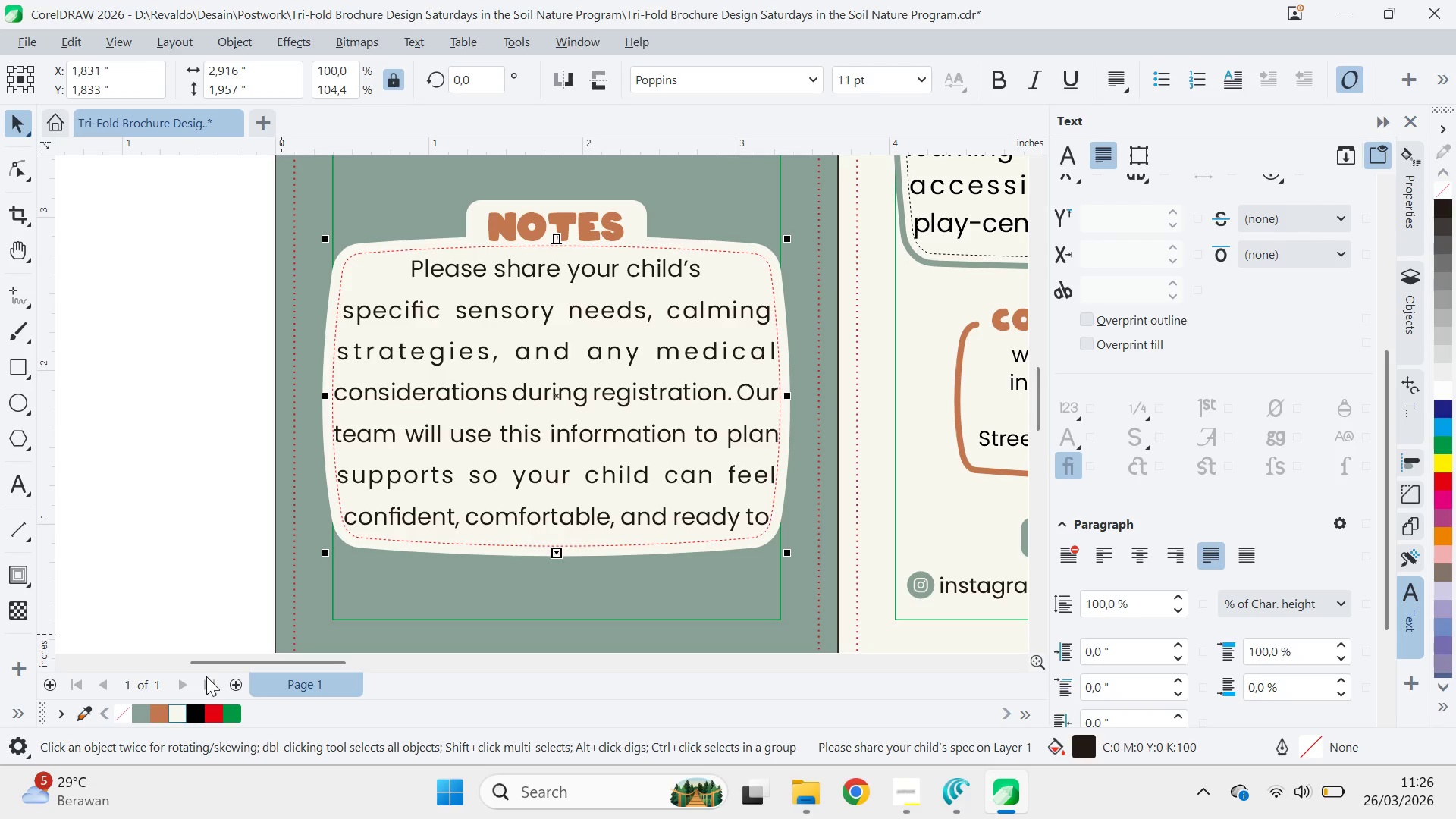 
left_click([198, 708])
 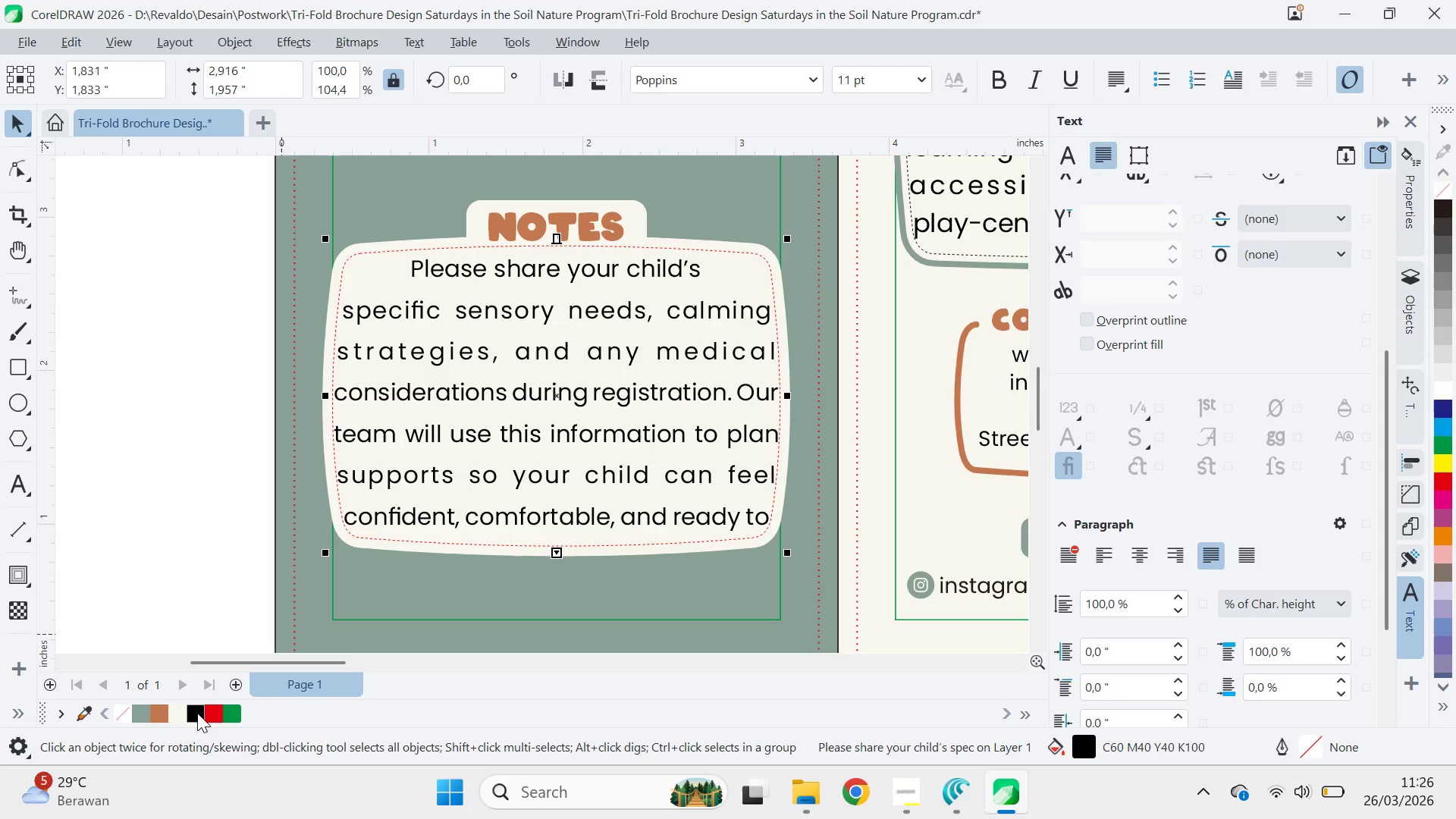 
double_click([196, 713])
 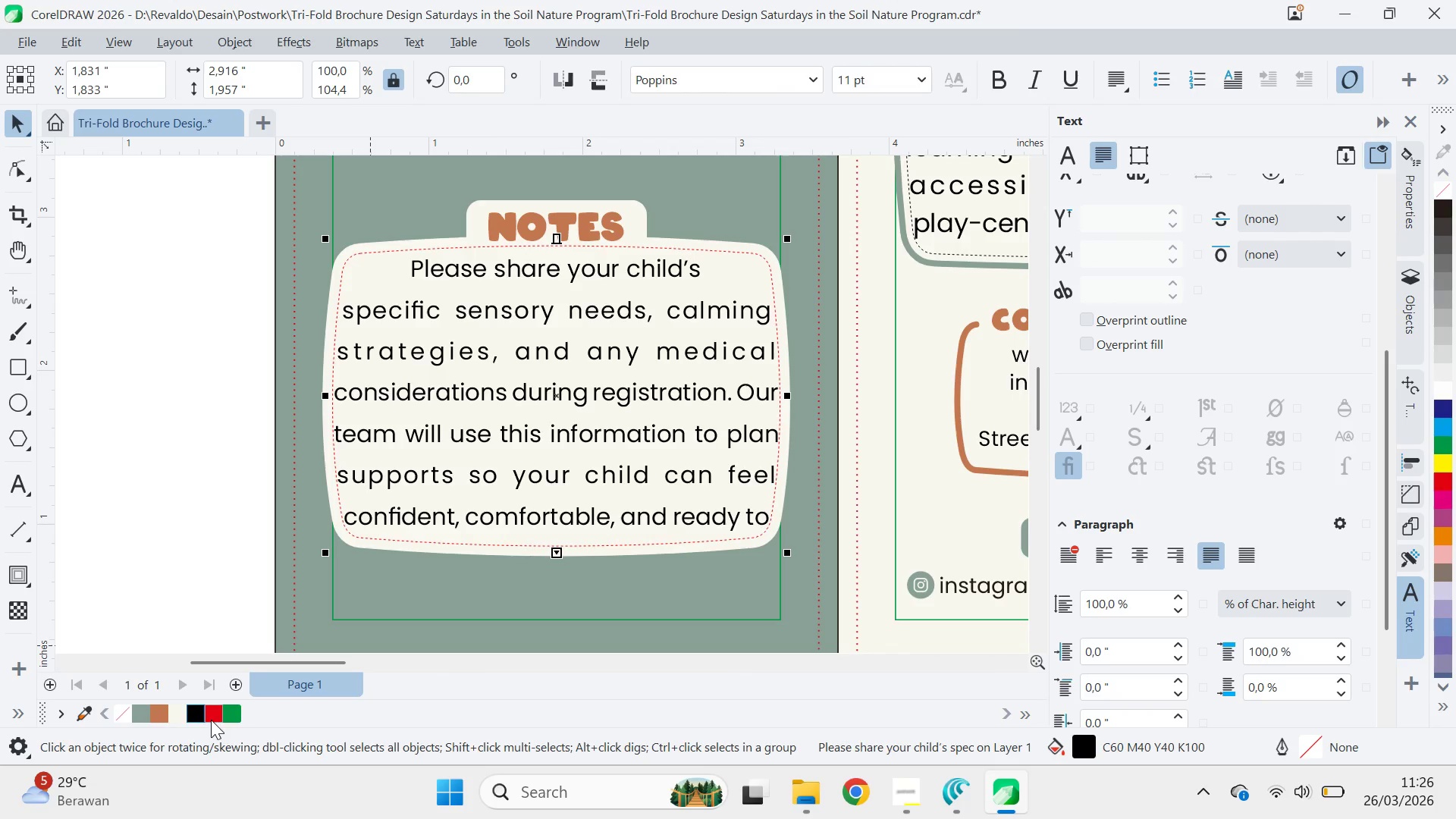 
left_click([162, 713])
 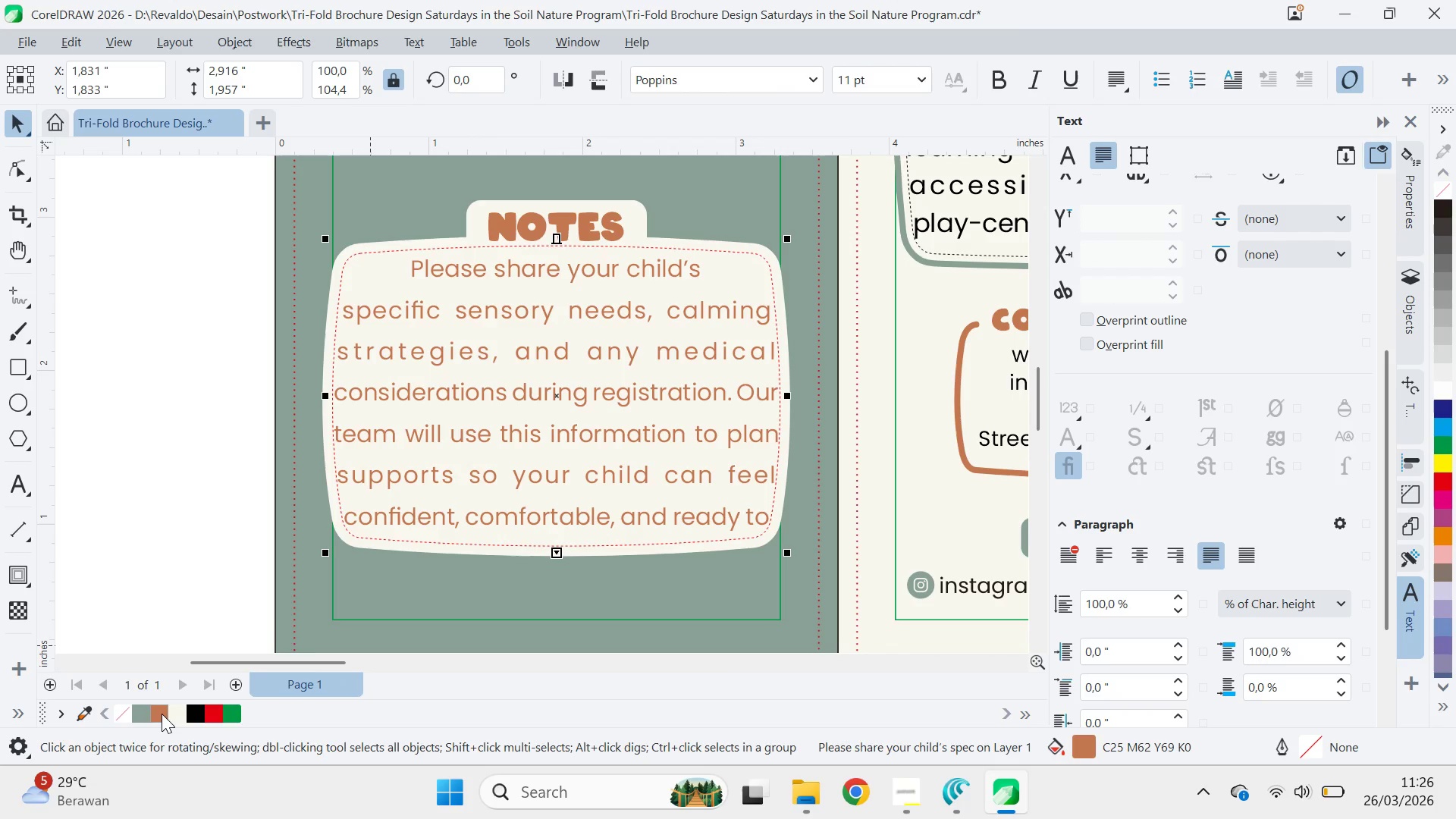 
key(Control+Z)
 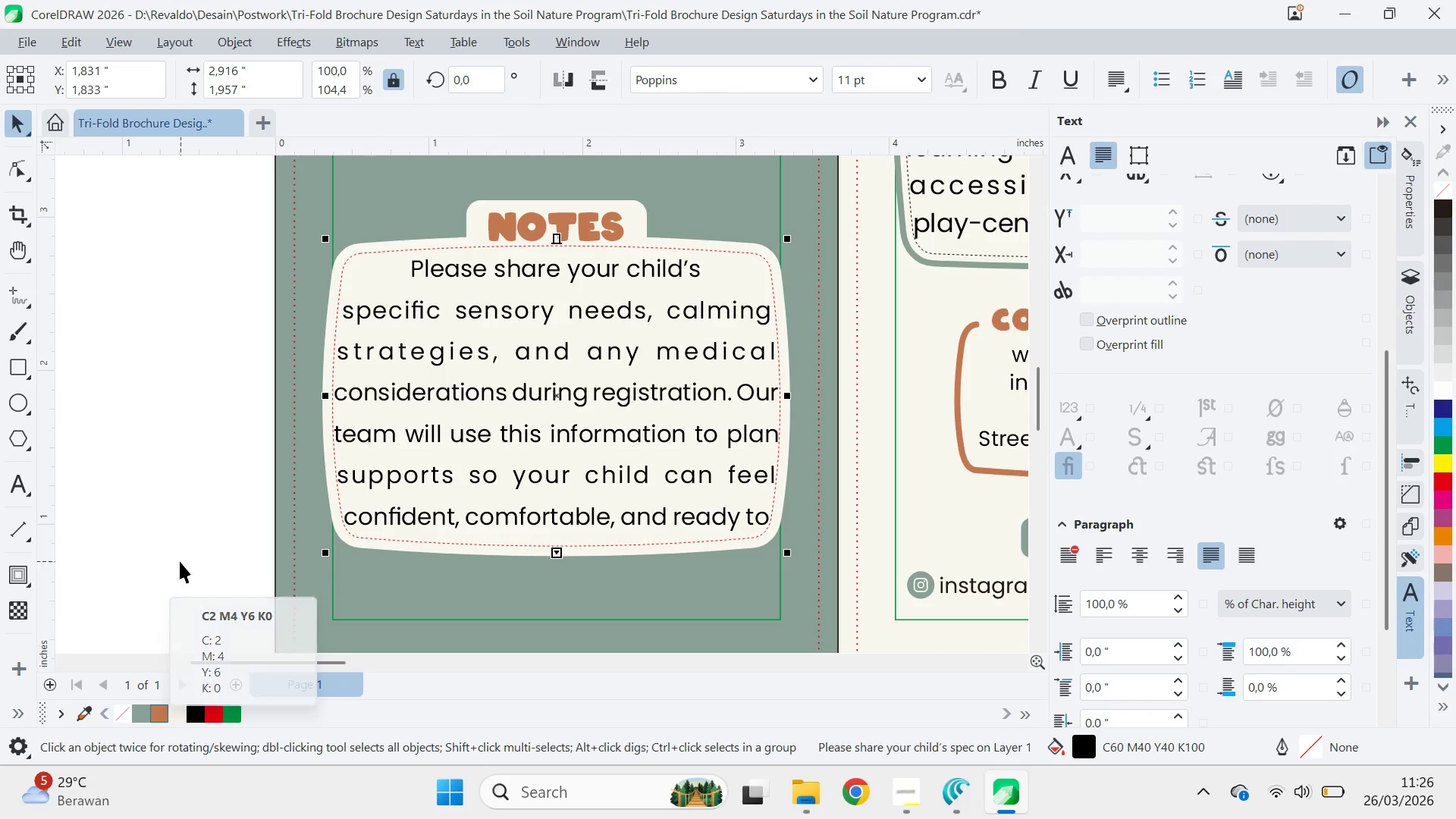 
left_click([180, 561])
 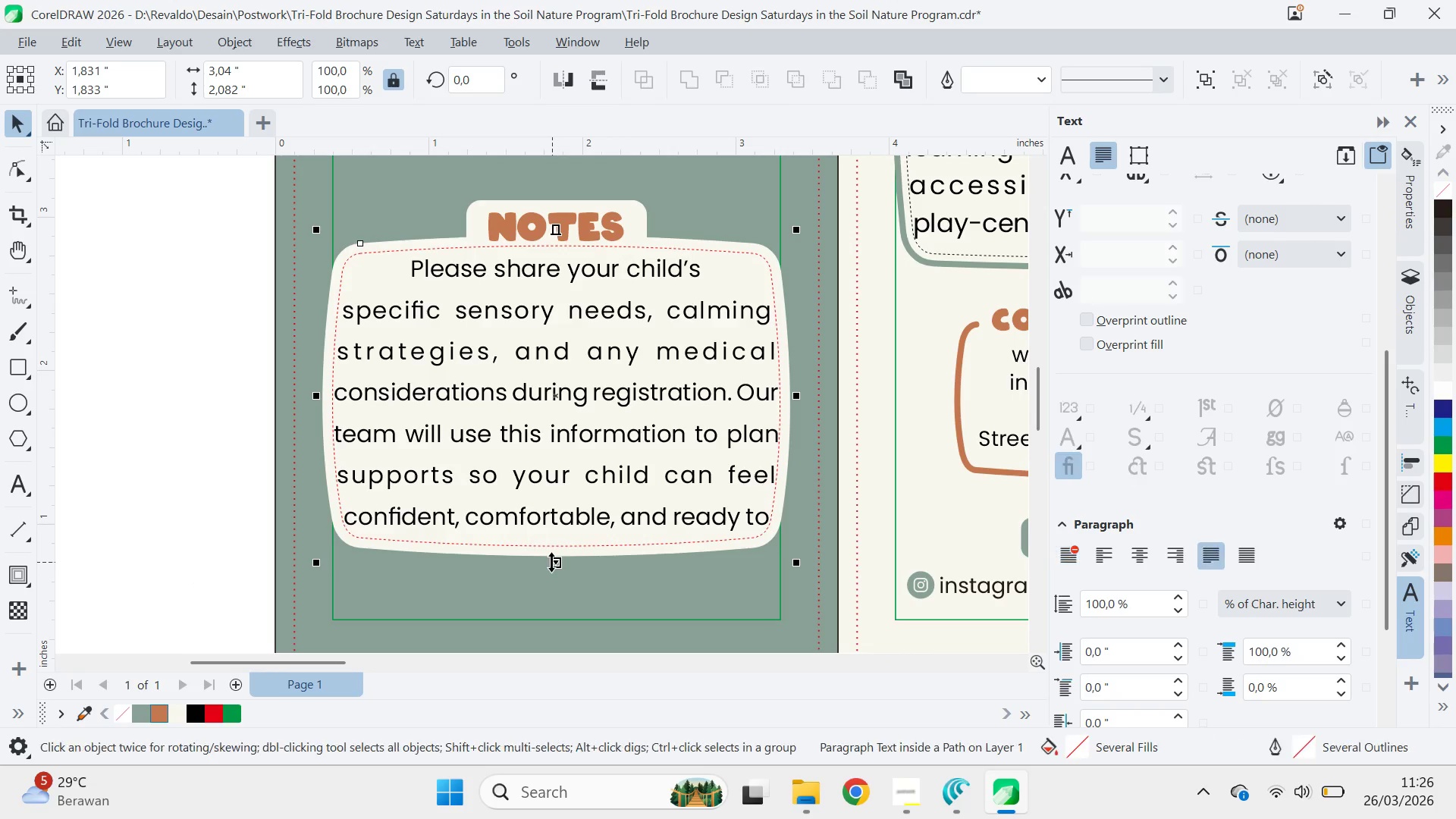 
left_click_drag(start_coordinate=[555, 562], to_coordinate=[557, 570])
 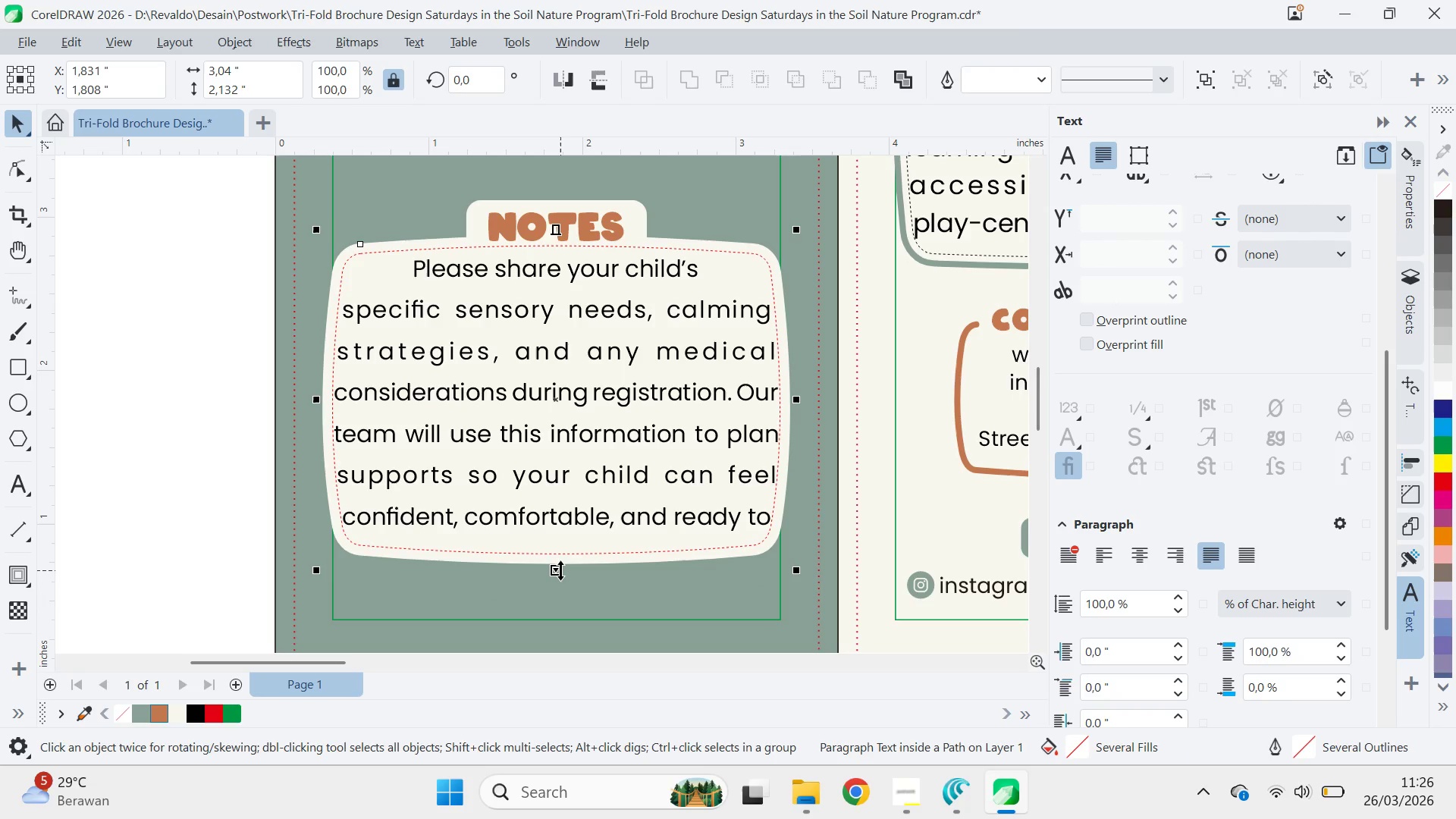 
key(Control+Z)
 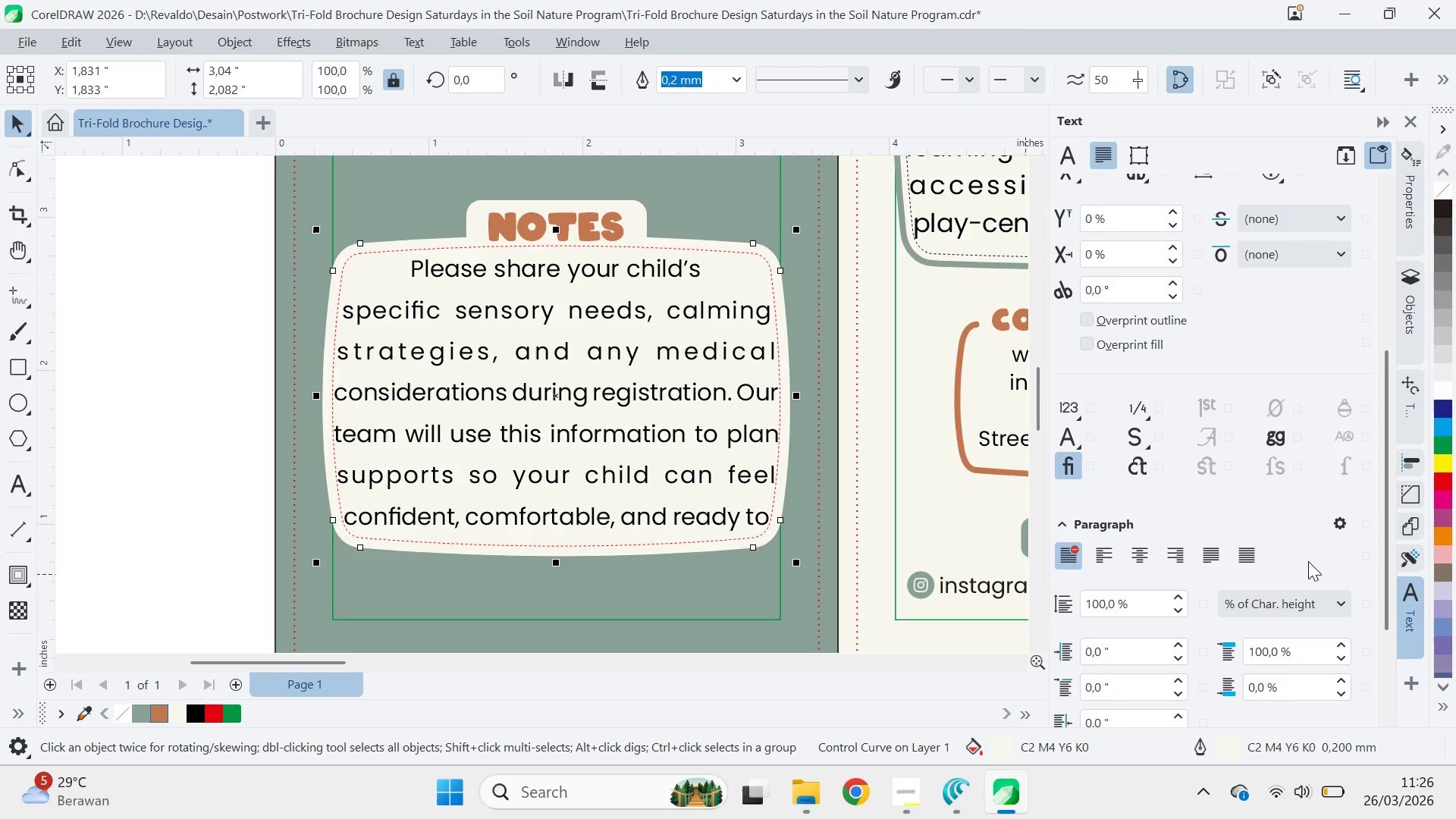 
mouse_move([1163, 607])
 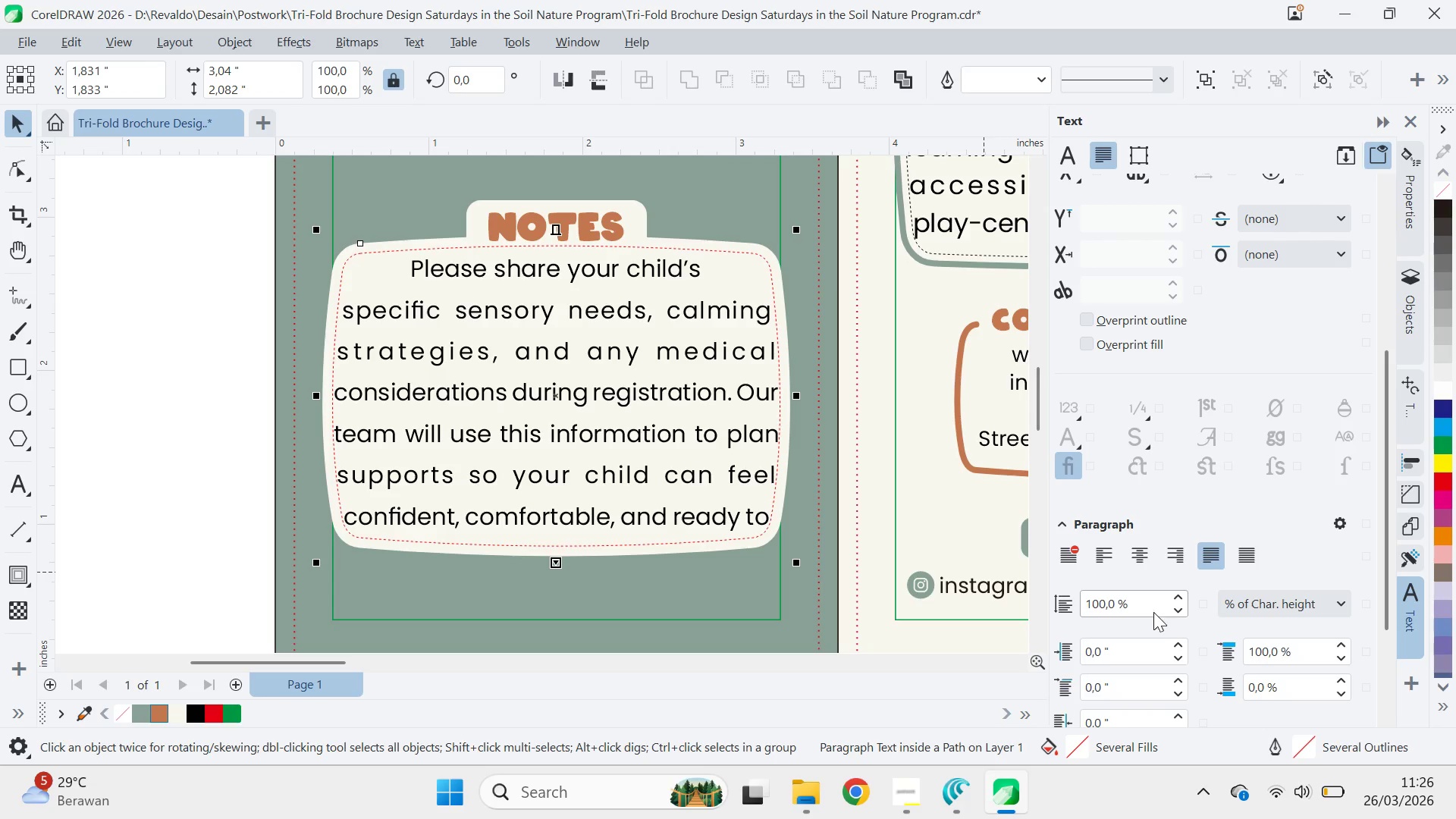 
double_click([1175, 612])
 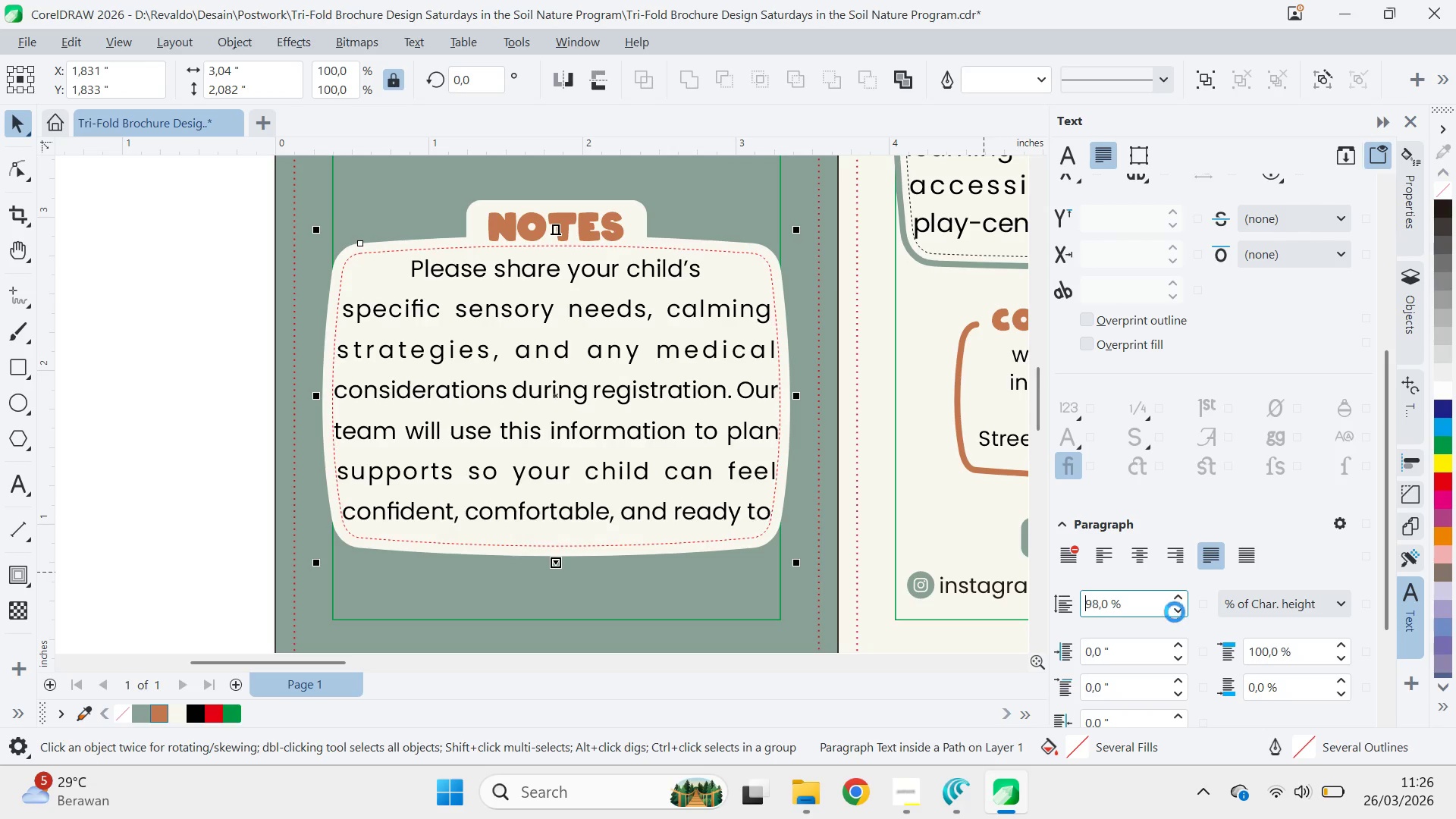 
triple_click([1175, 612])
 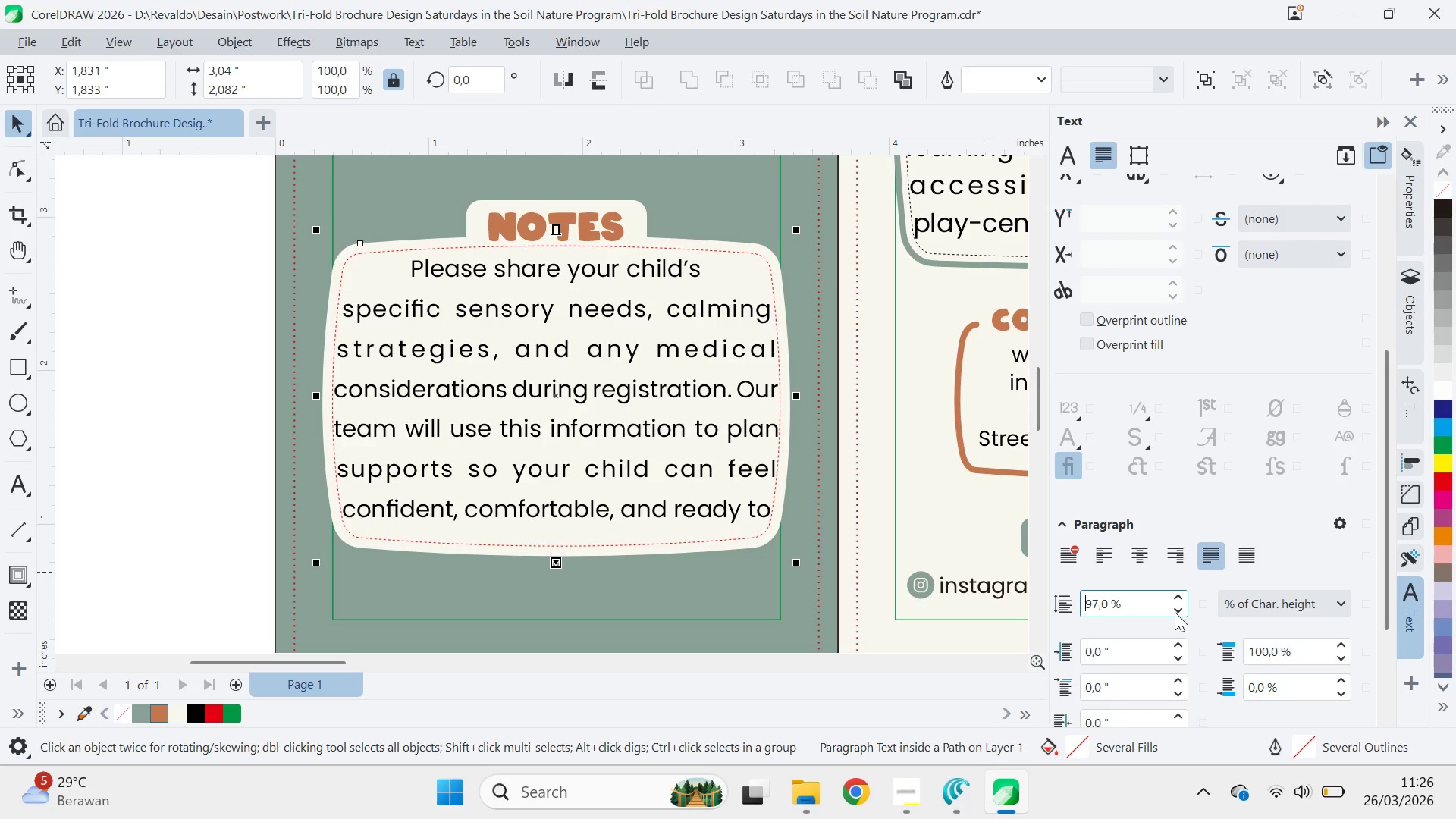 
triple_click([1175, 612])
 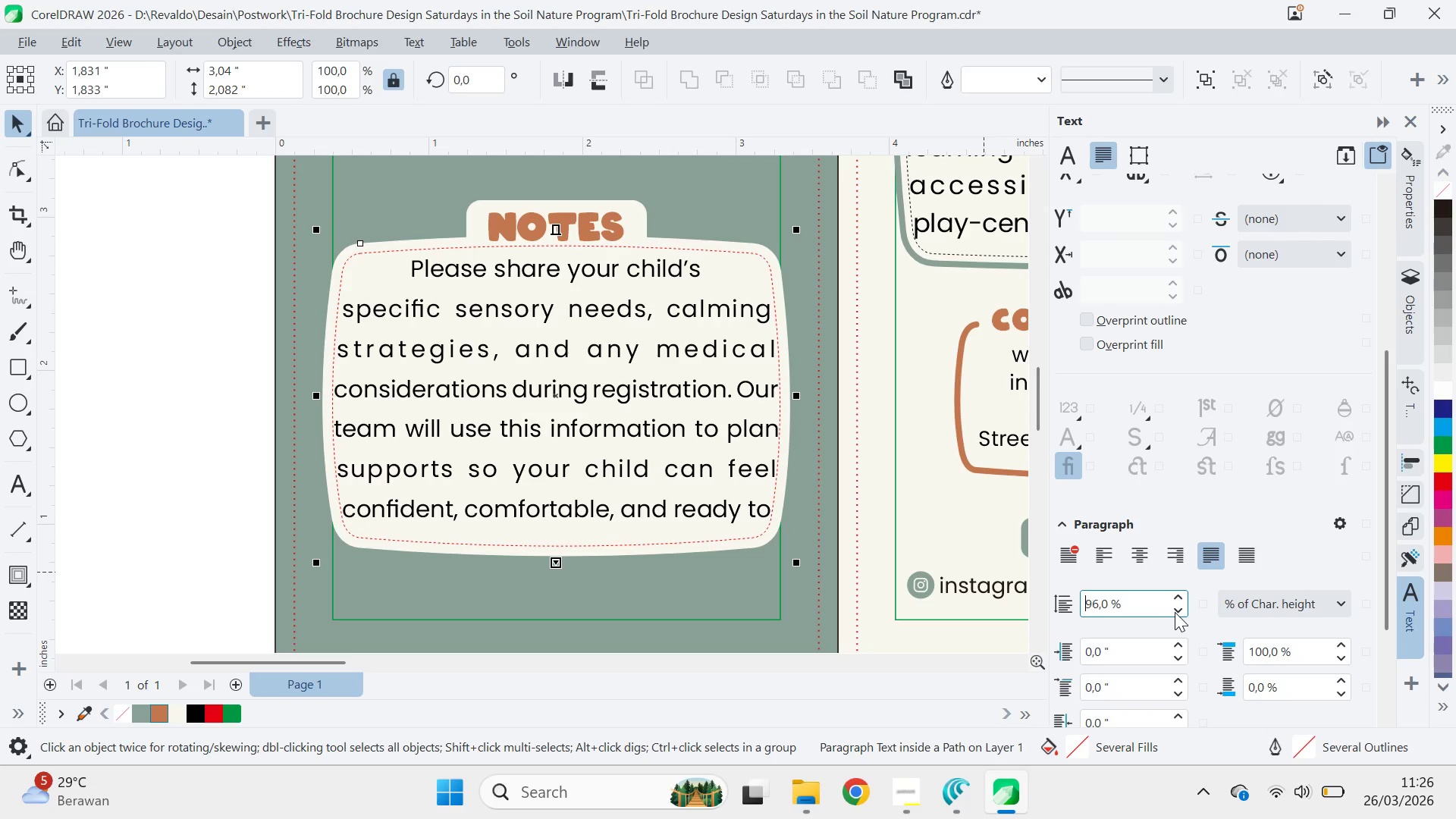 
triple_click([1175, 612])
 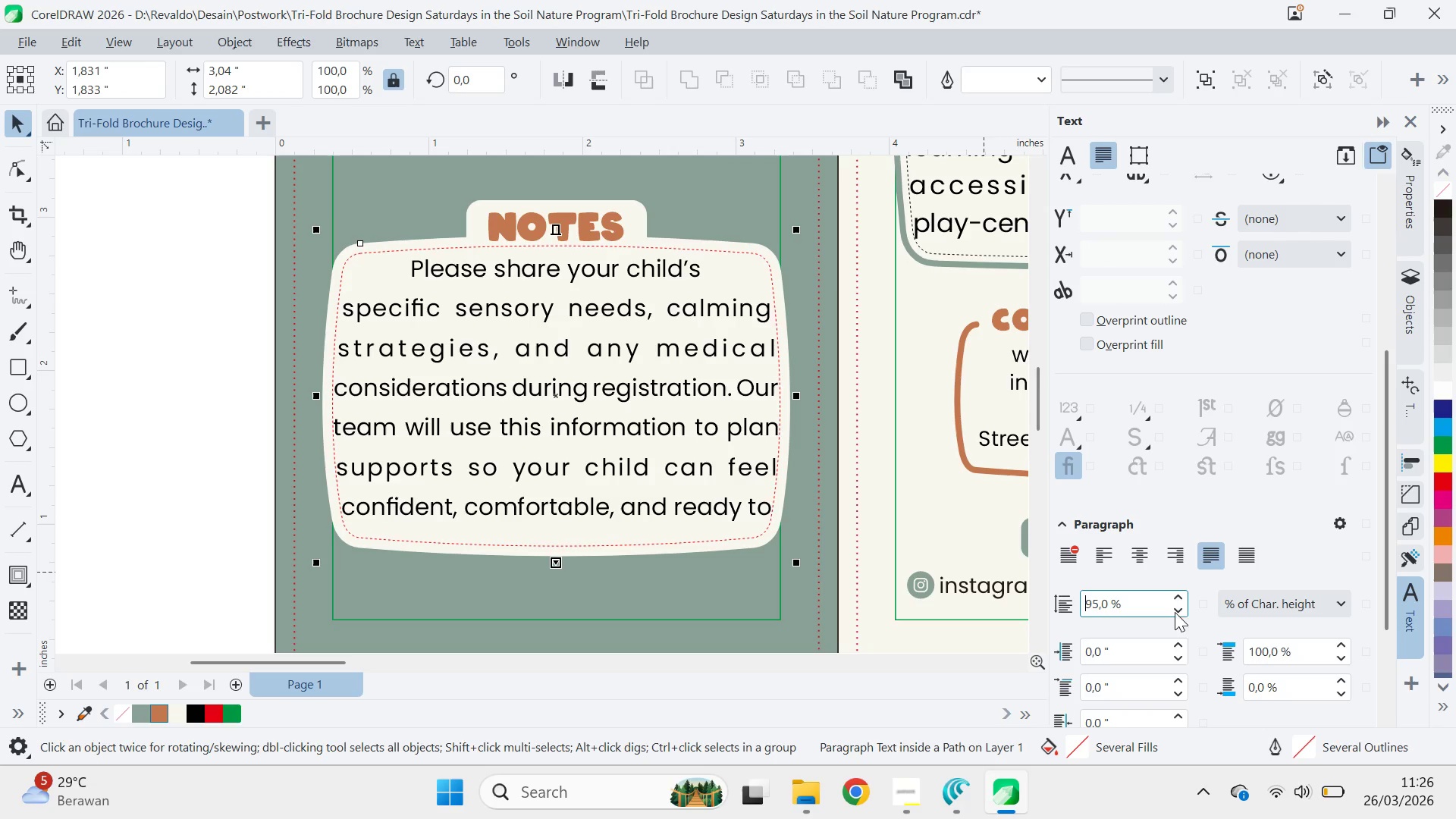 
triple_click([1175, 612])
 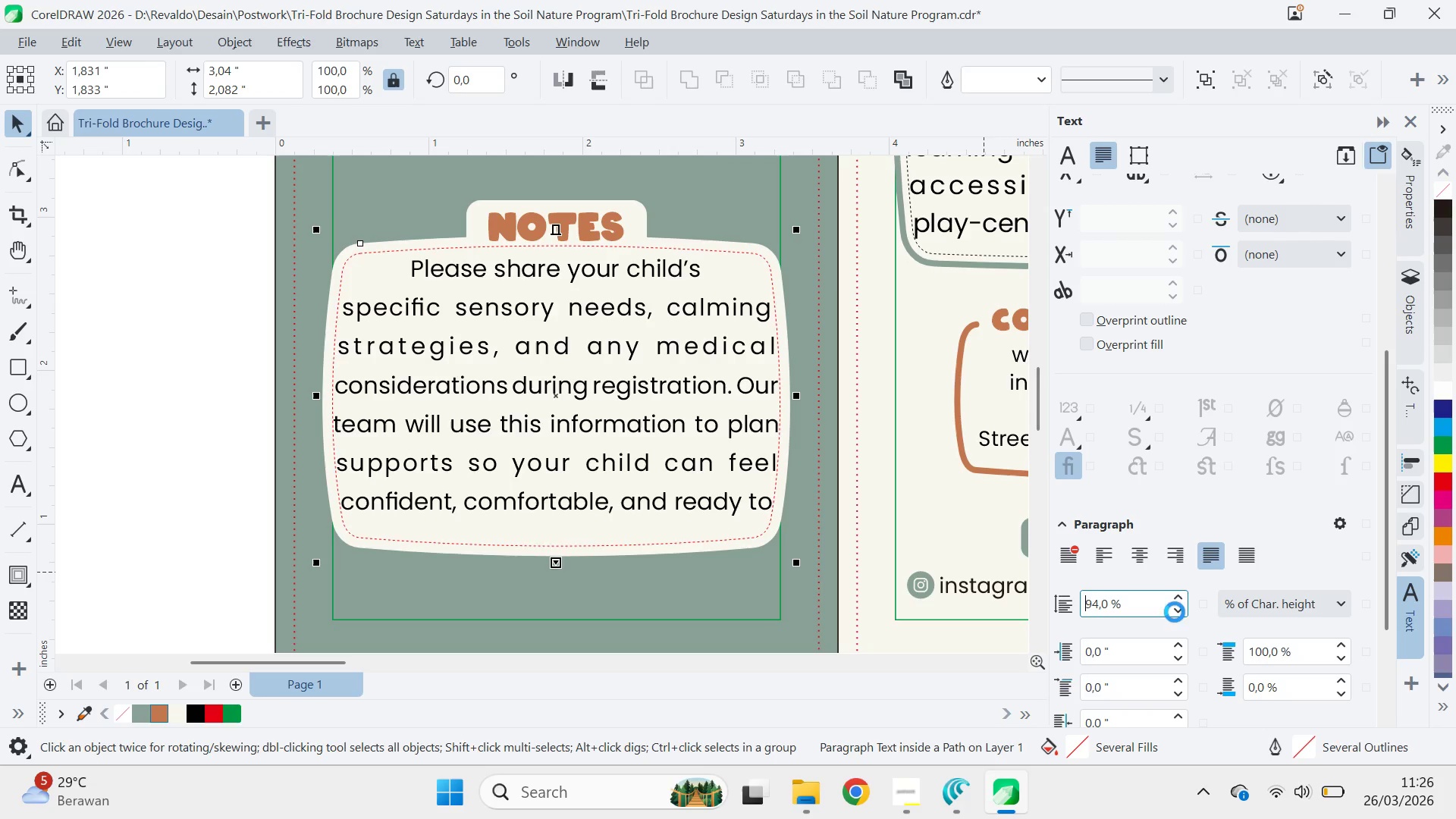 
triple_click([1175, 612])
 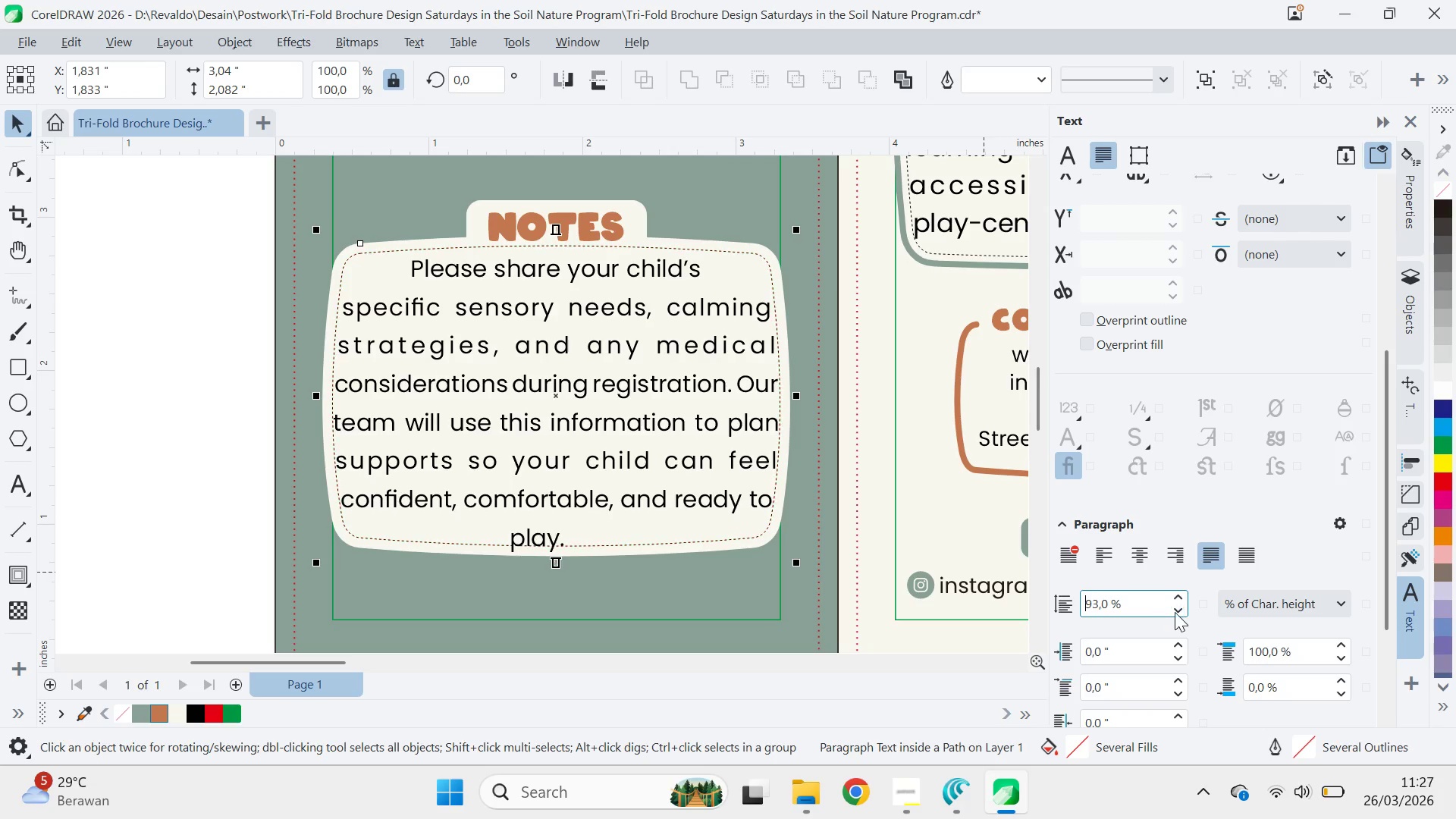 
triple_click([1175, 612])
 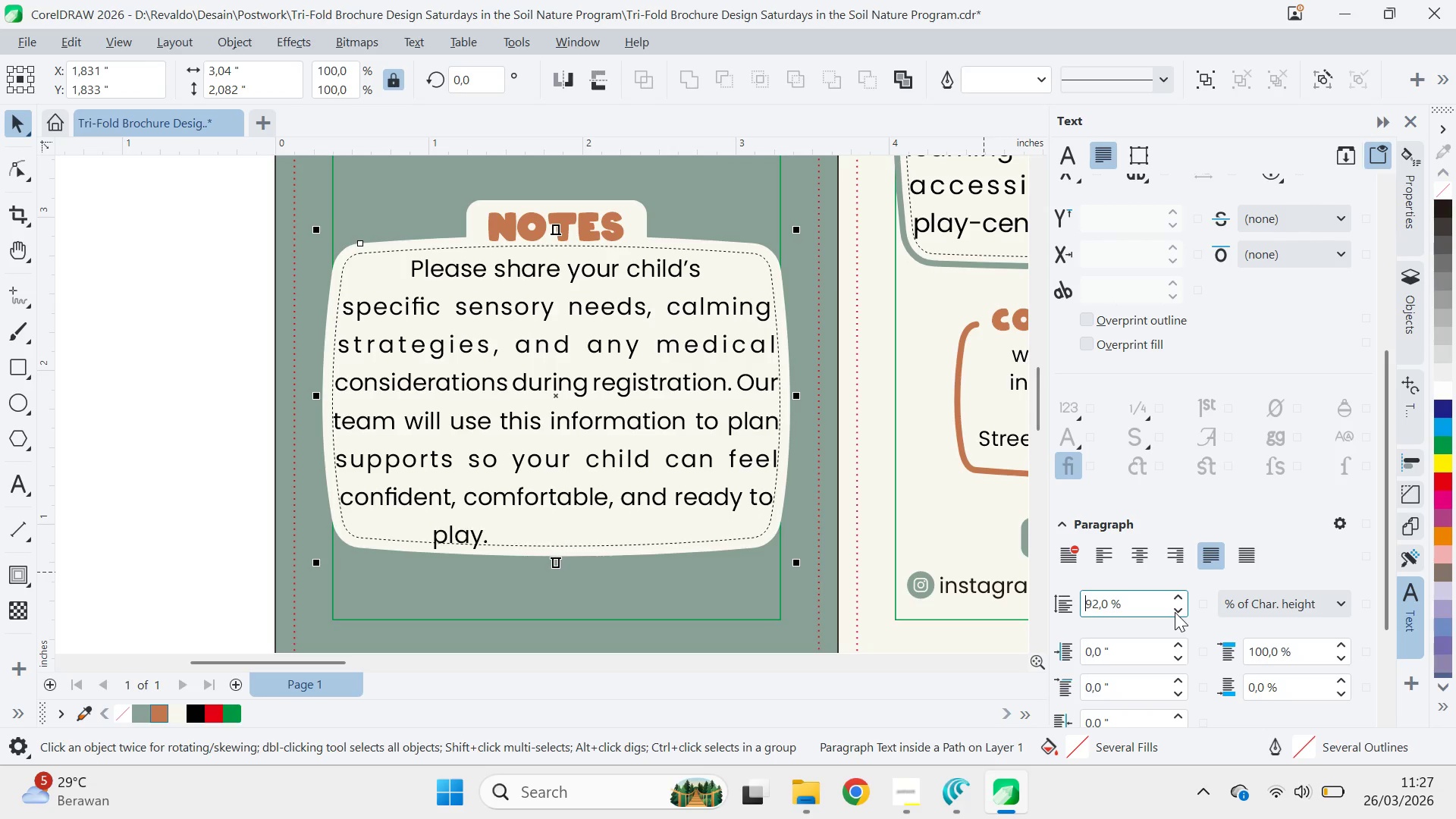 
triple_click([1175, 612])
 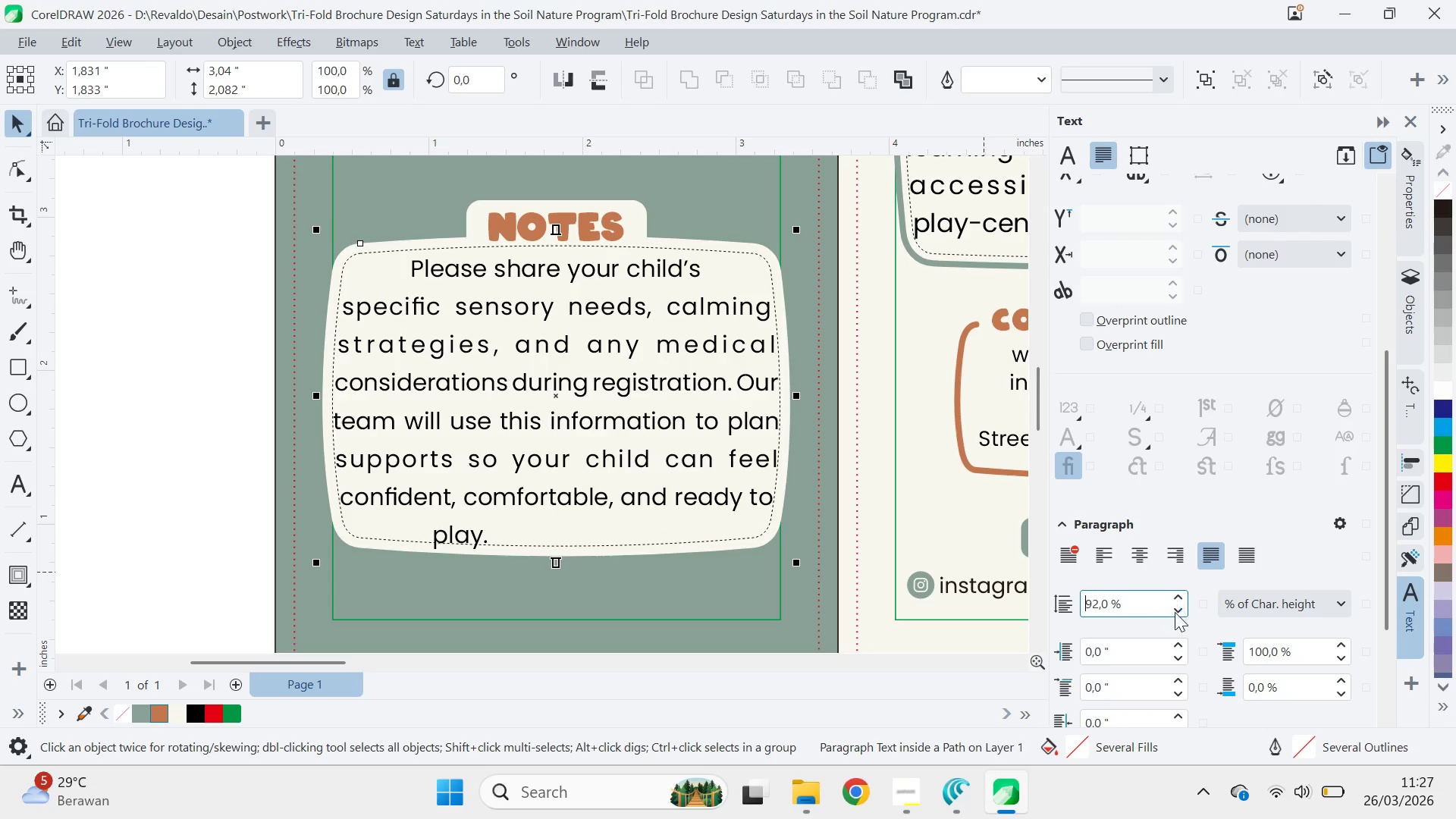 
triple_click([1175, 612])
 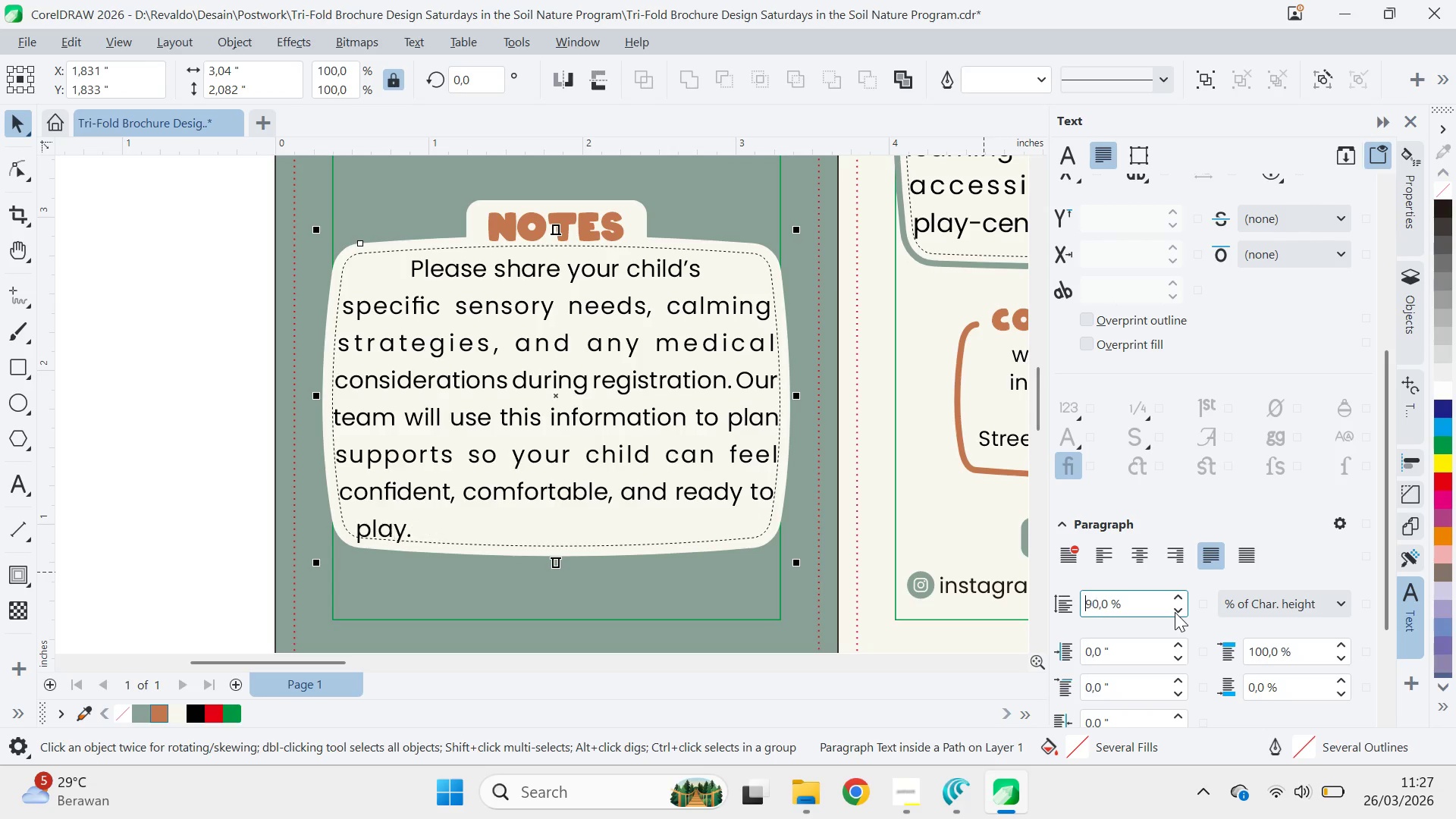 
triple_click([1175, 612])
 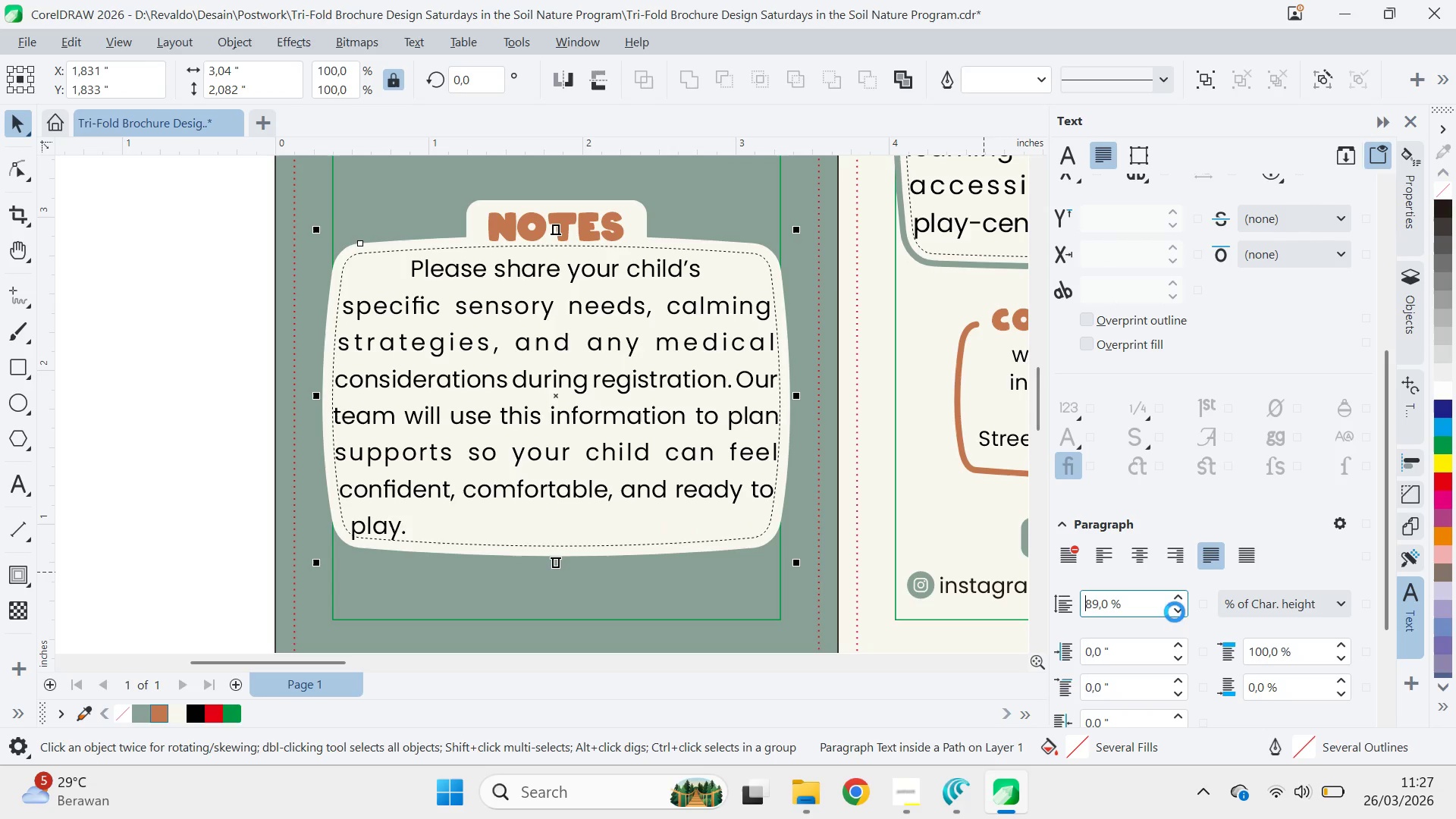 
triple_click([1175, 612])
 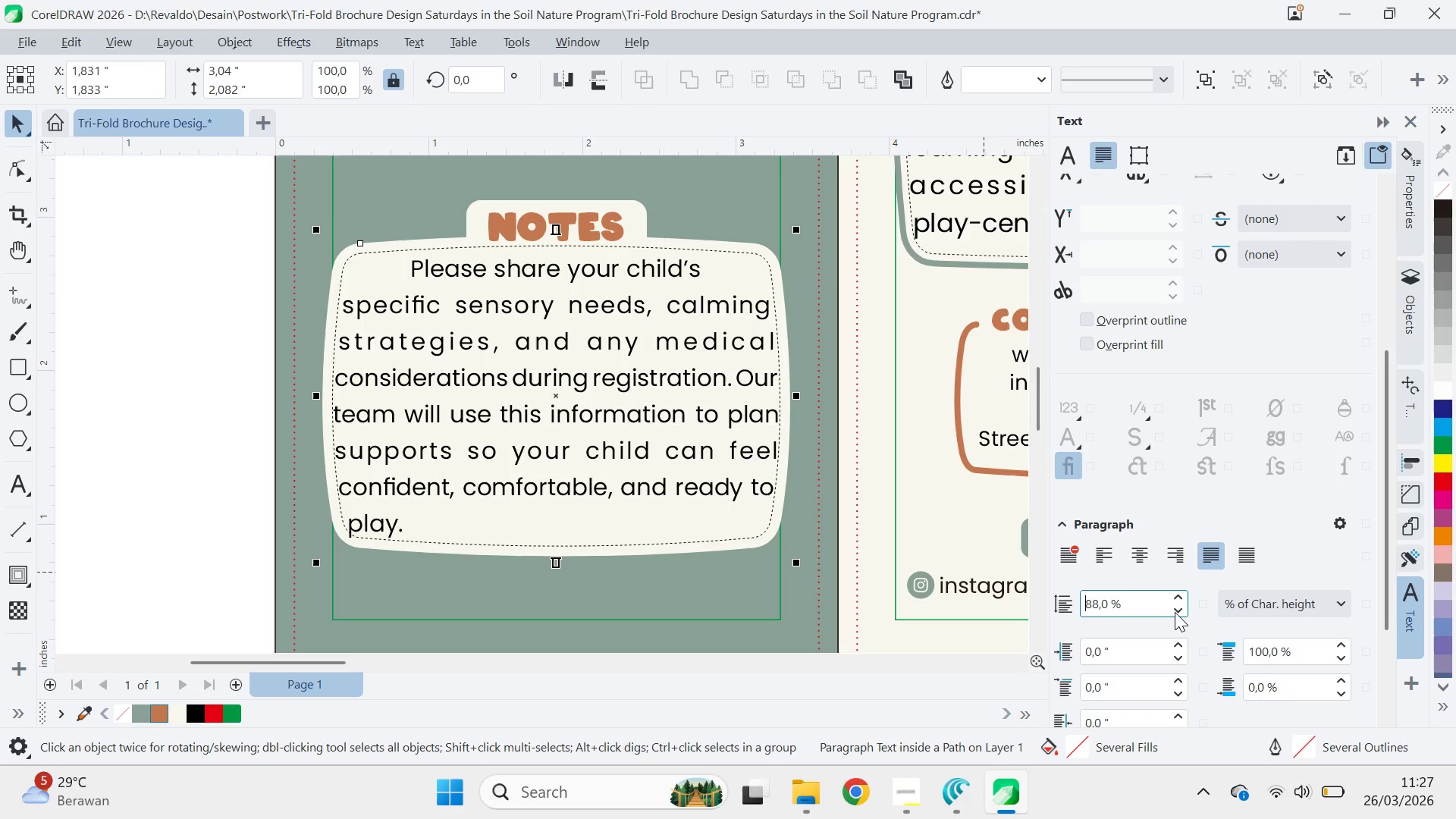 
triple_click([1175, 612])
 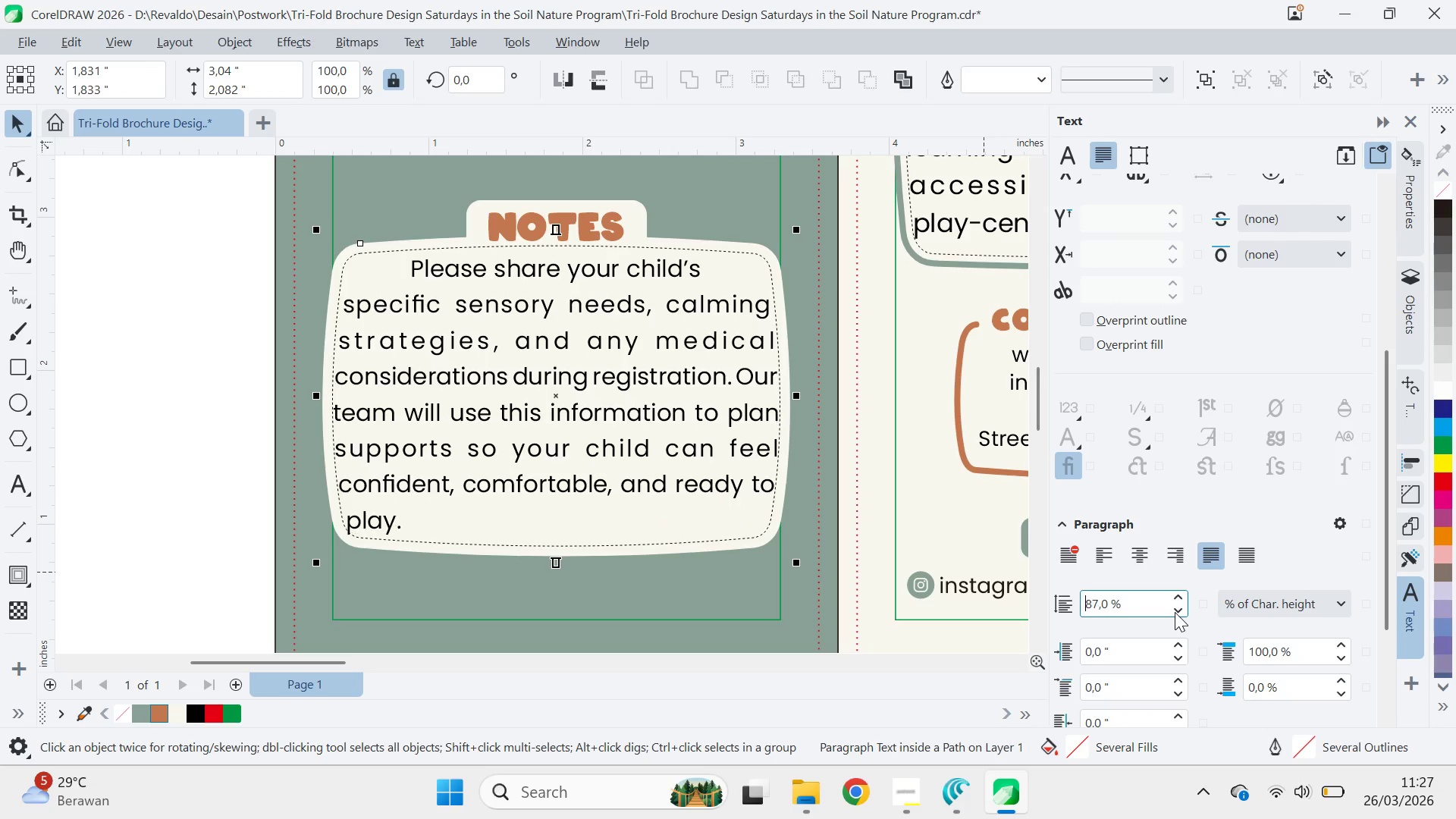 
triple_click([1175, 612])
 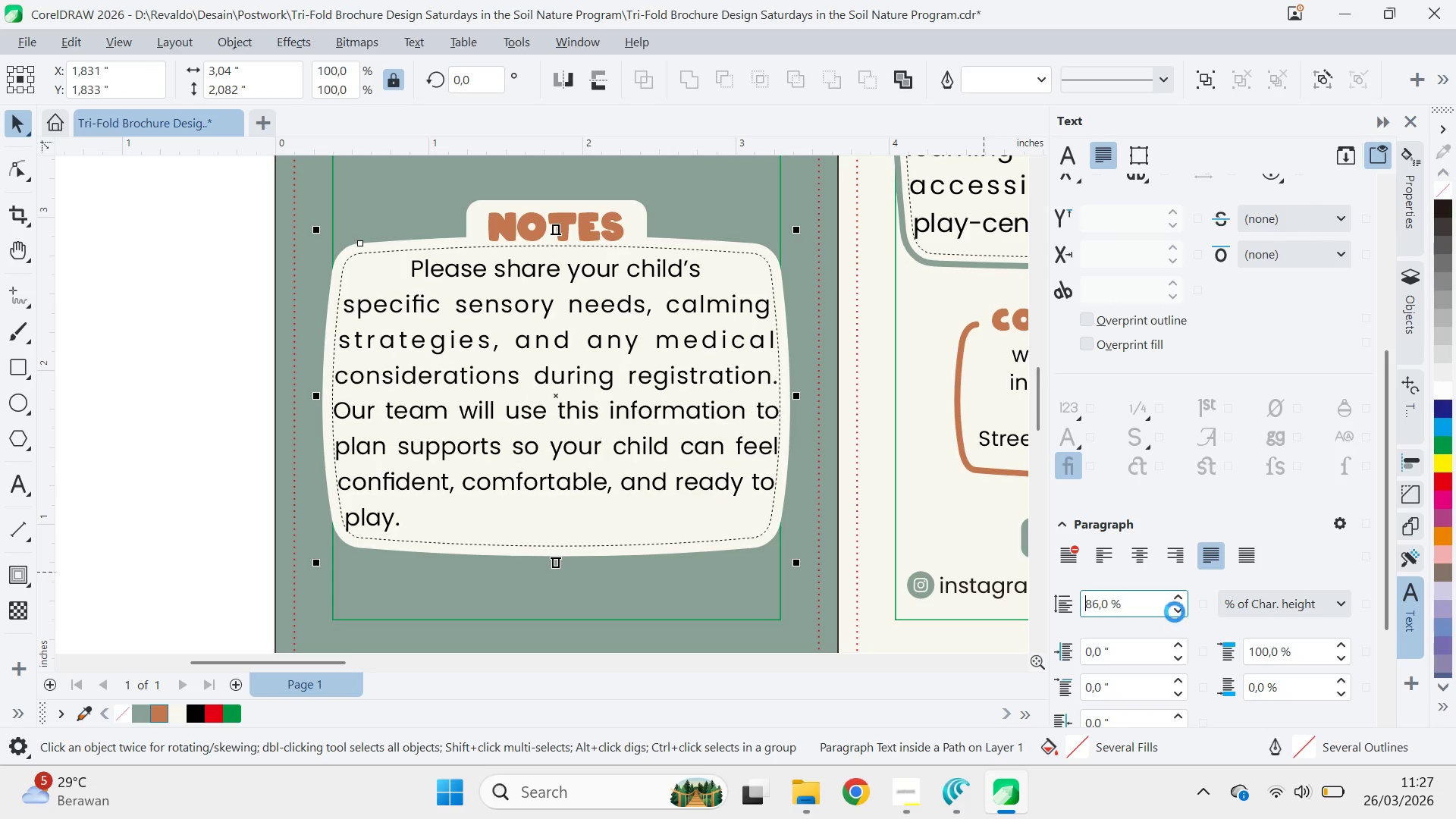 
triple_click([1175, 612])
 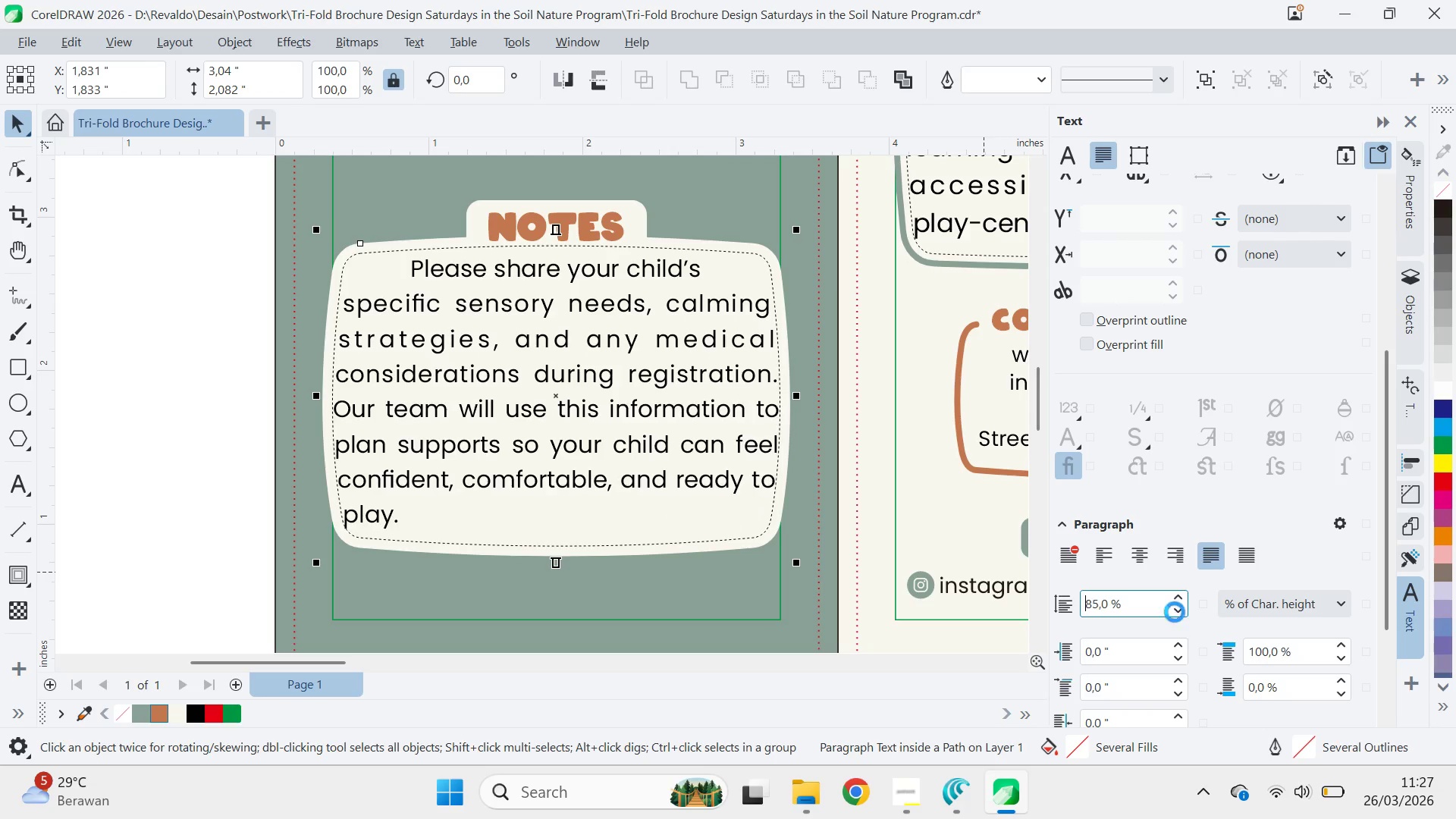 
triple_click([1175, 612])
 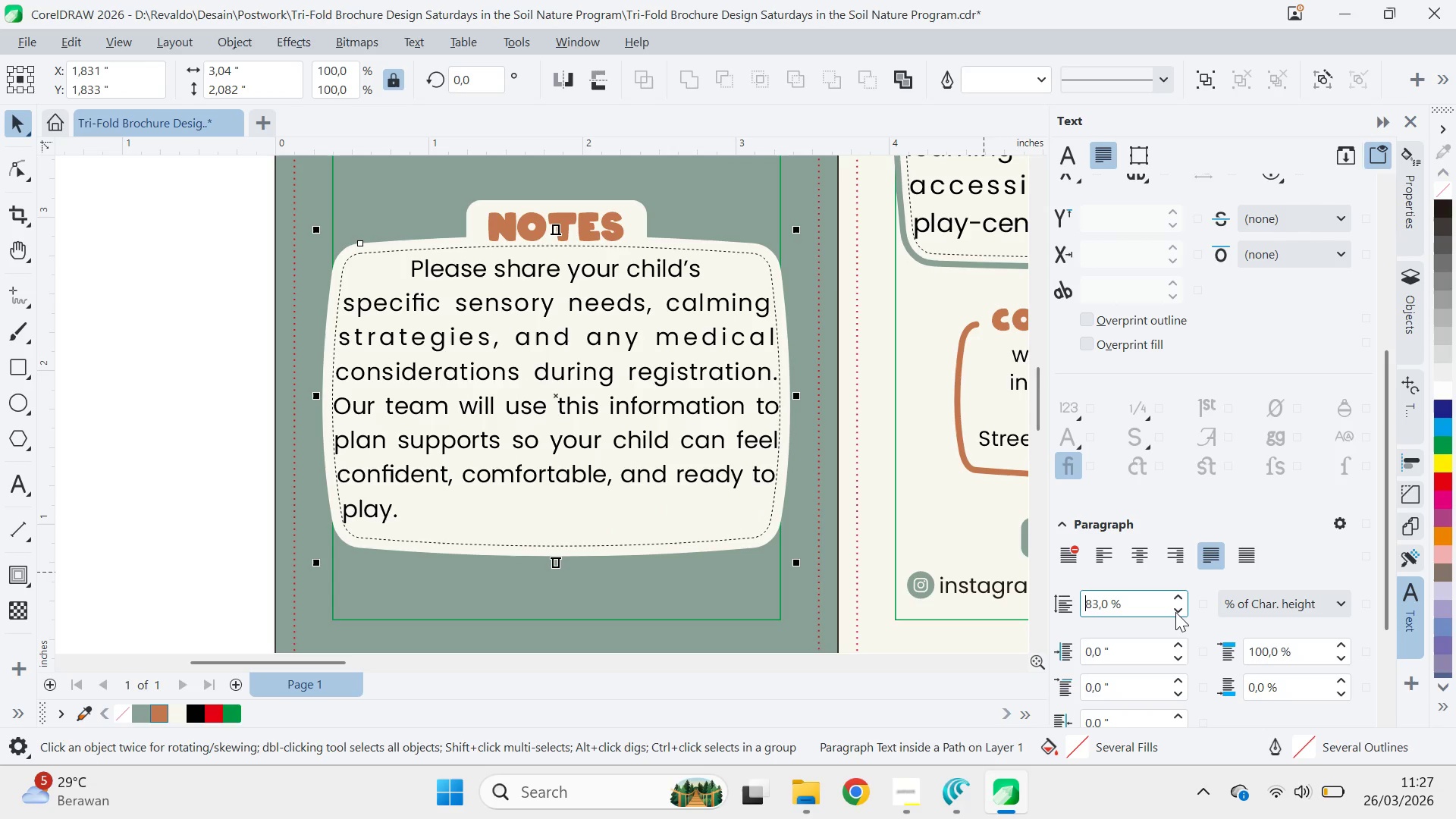 
triple_click([1175, 612])
 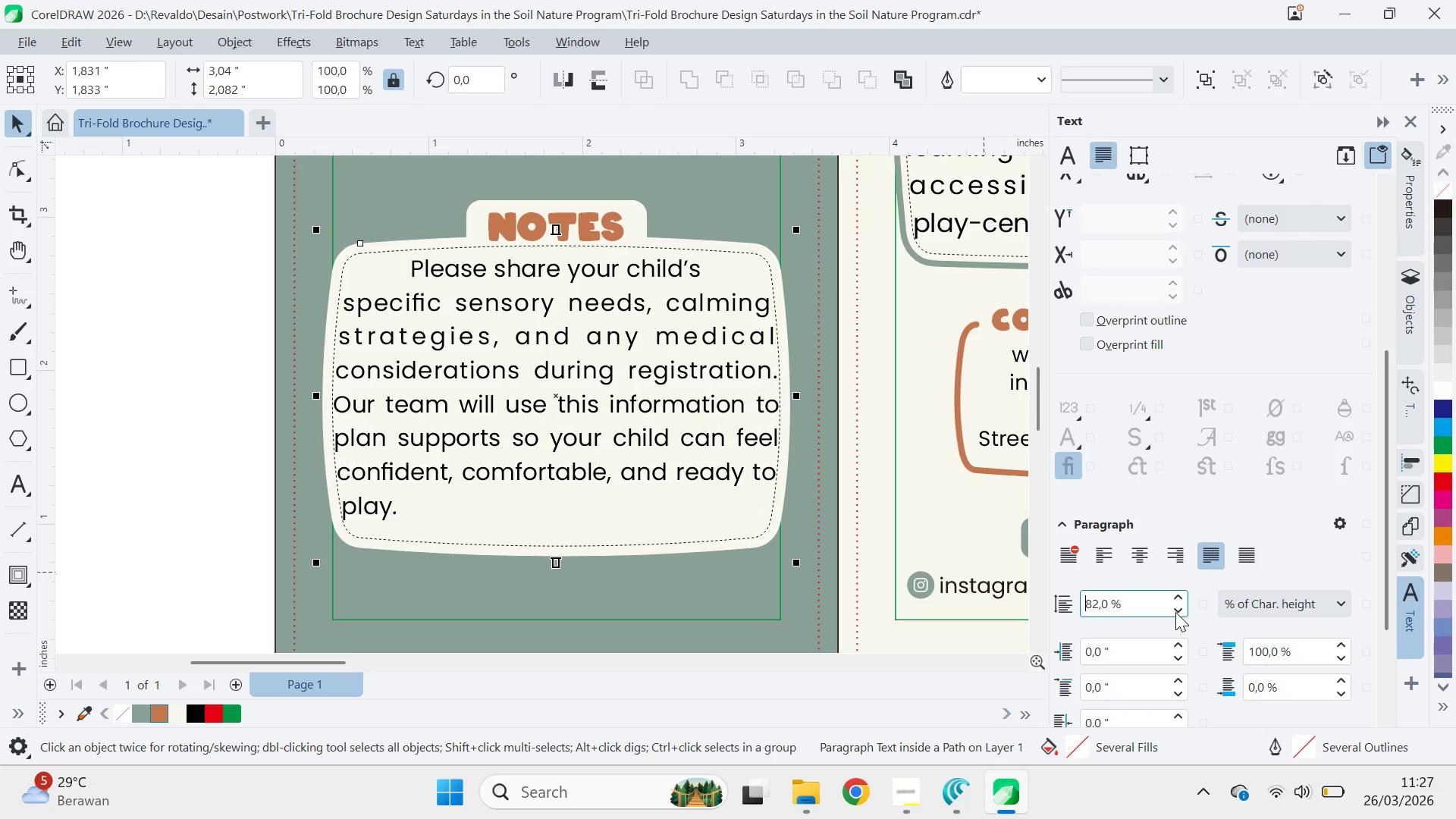 
triple_click([1175, 612])
 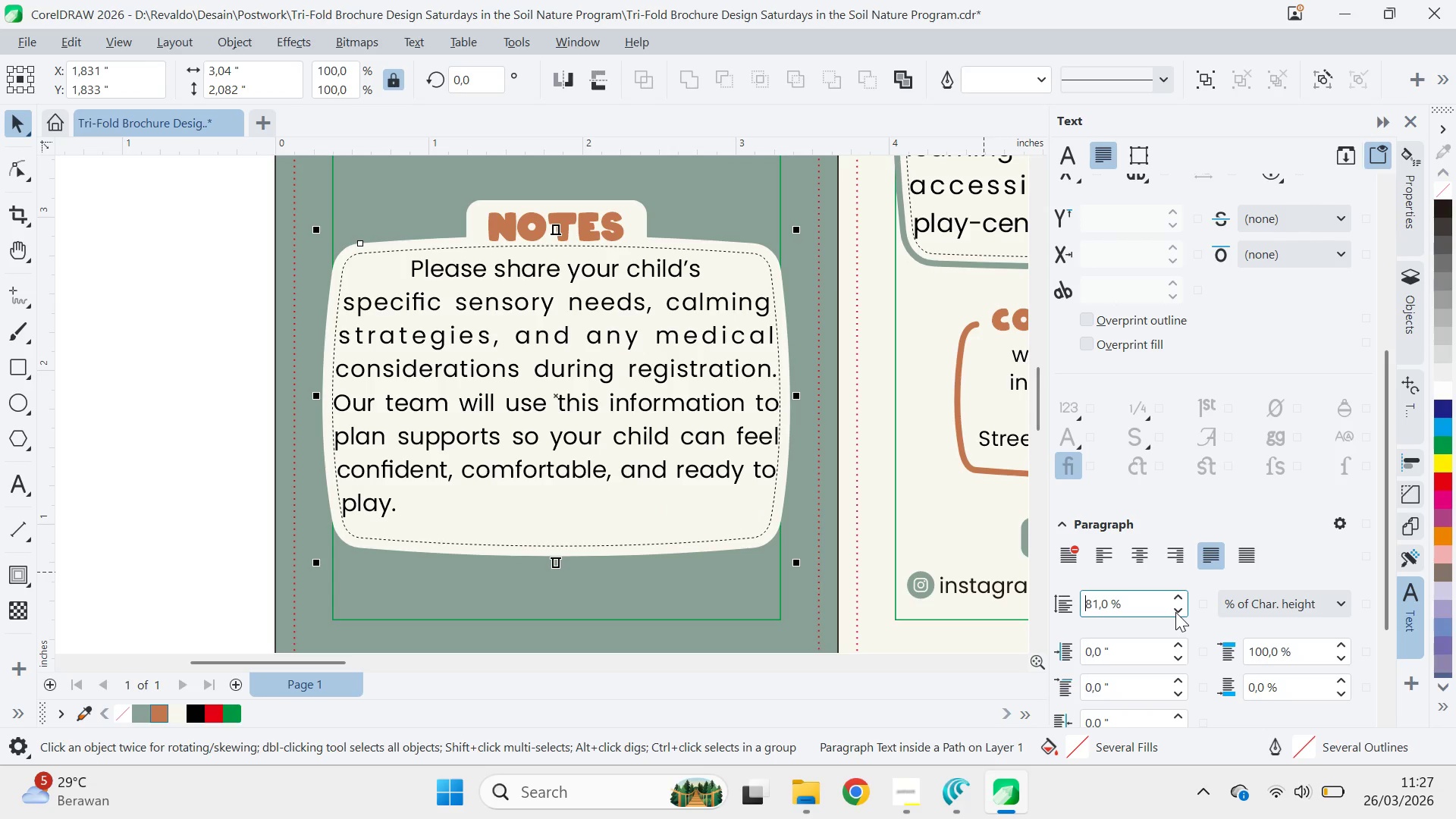 
left_click([1175, 612])
 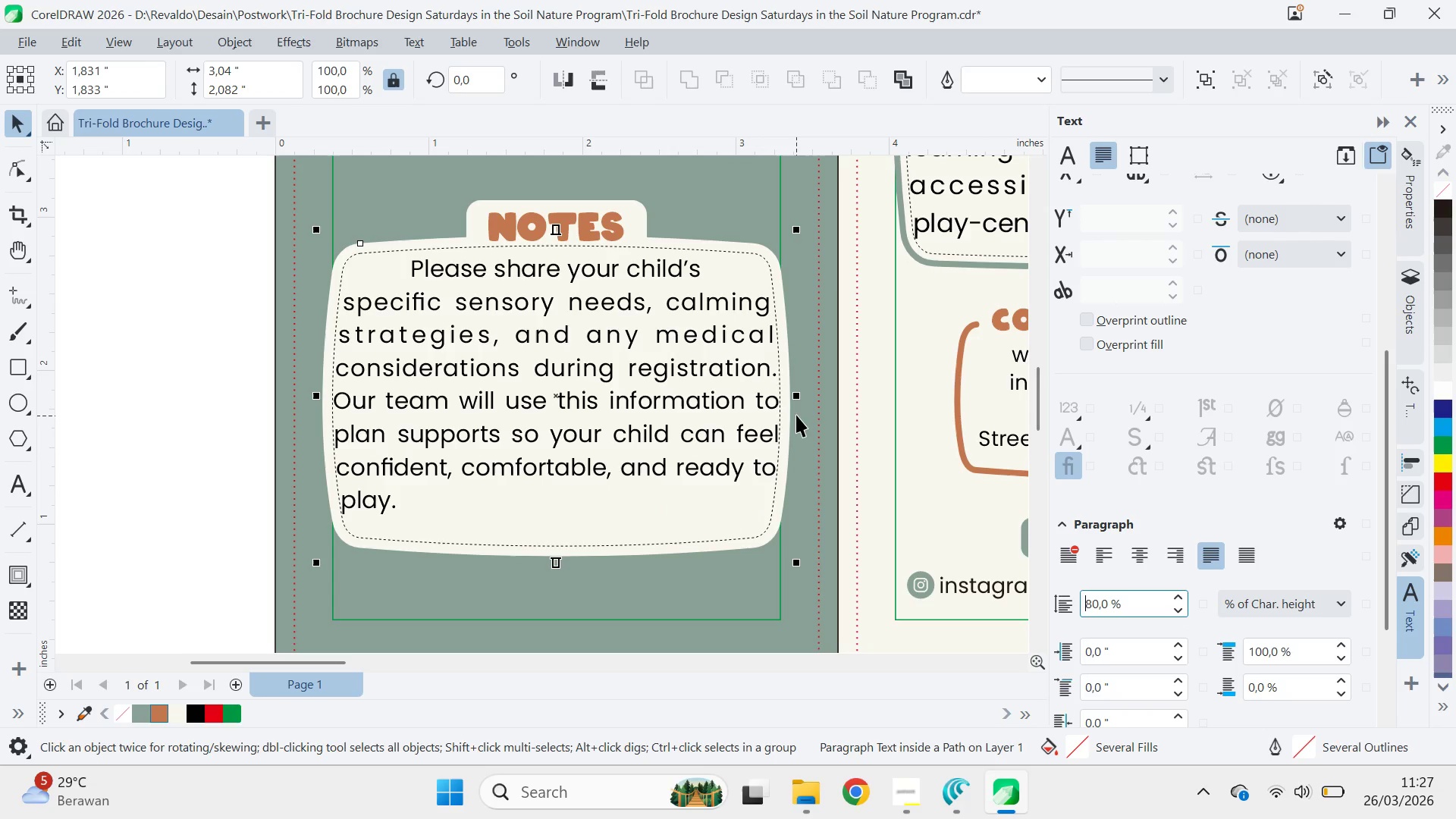 
left_click_drag(start_coordinate=[796, 399], to_coordinate=[779, 405])
 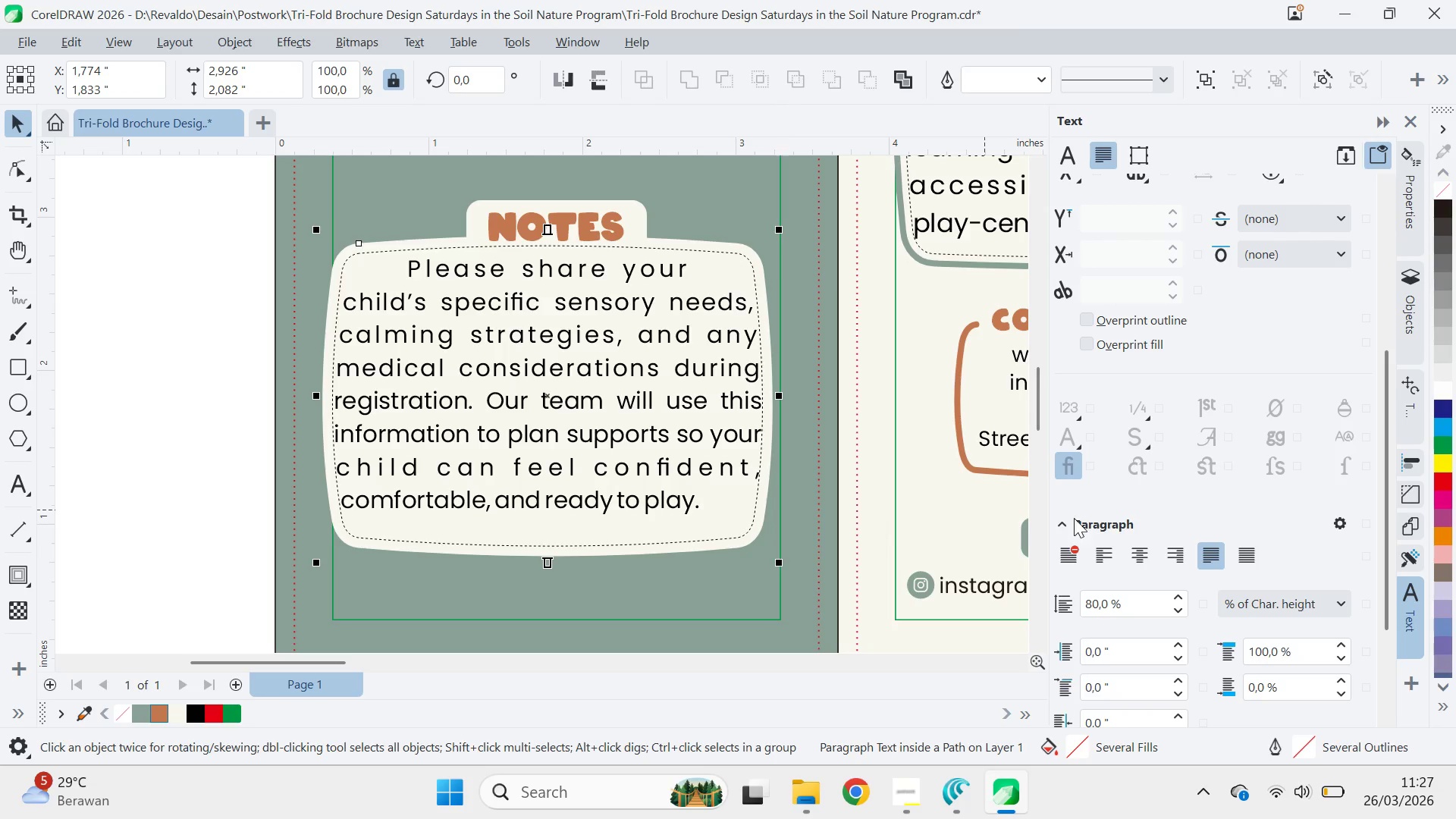 
left_click([1105, 553])
 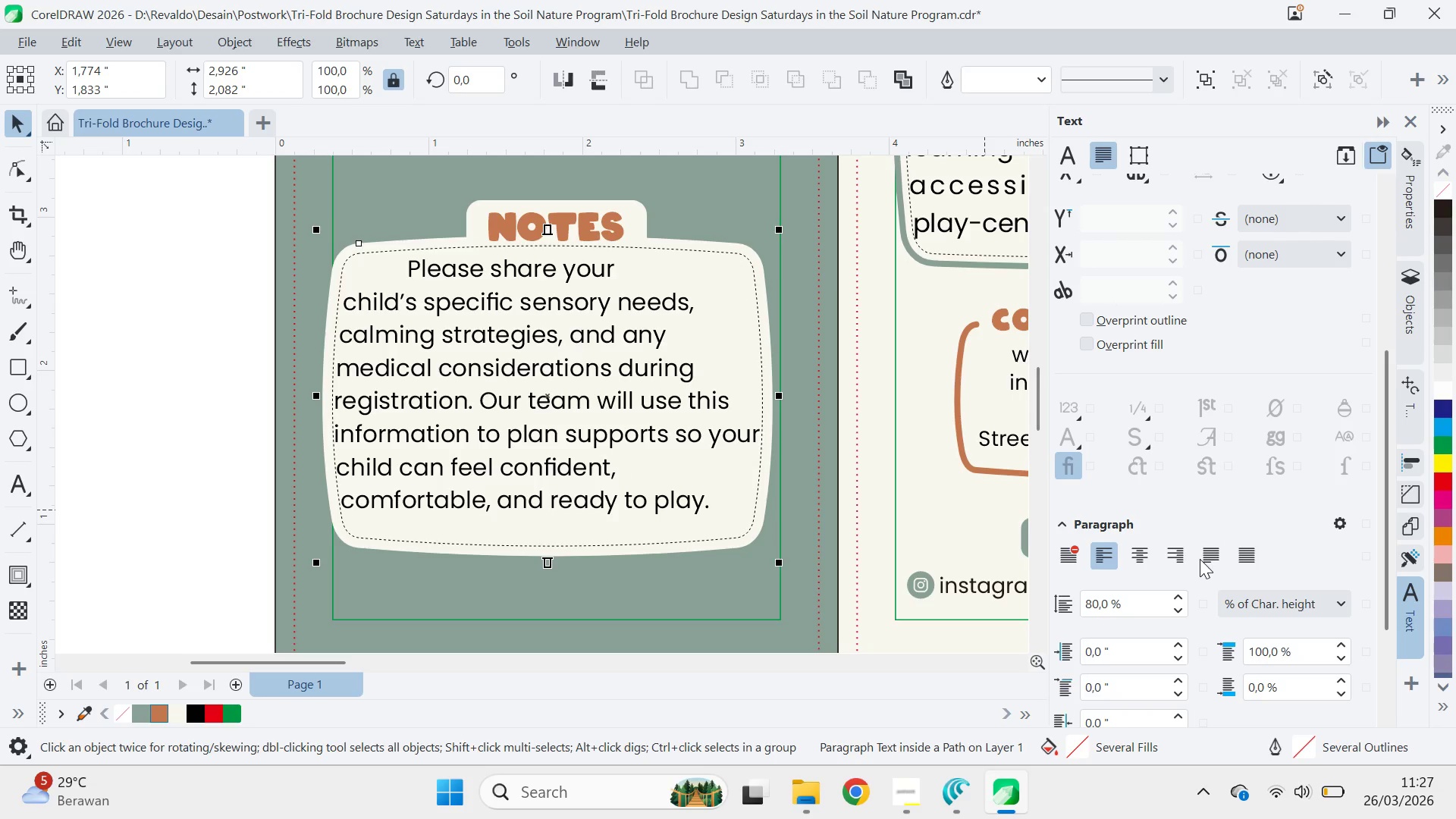 
triple_click([1238, 559])
 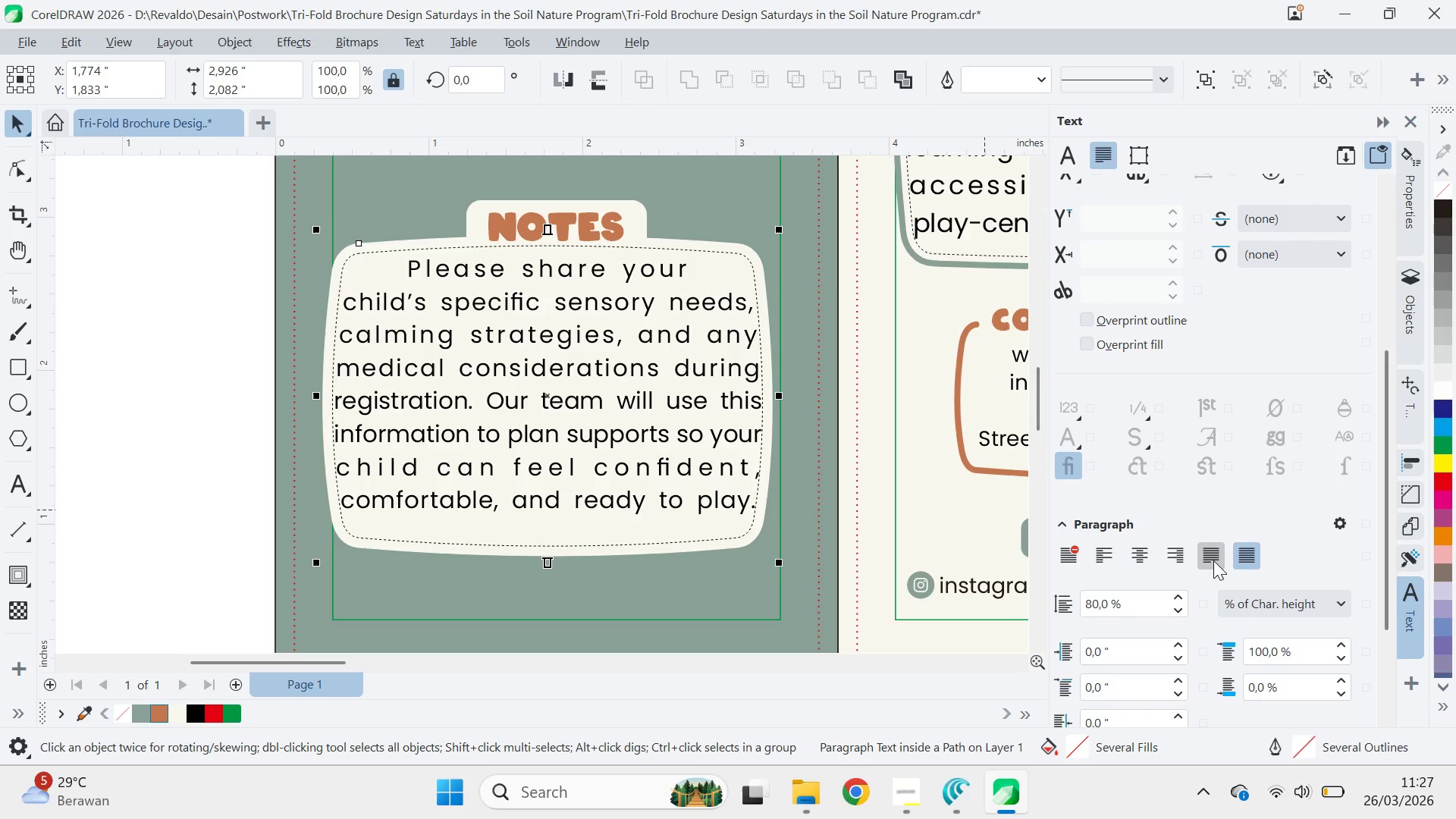 
left_click([1208, 560])
 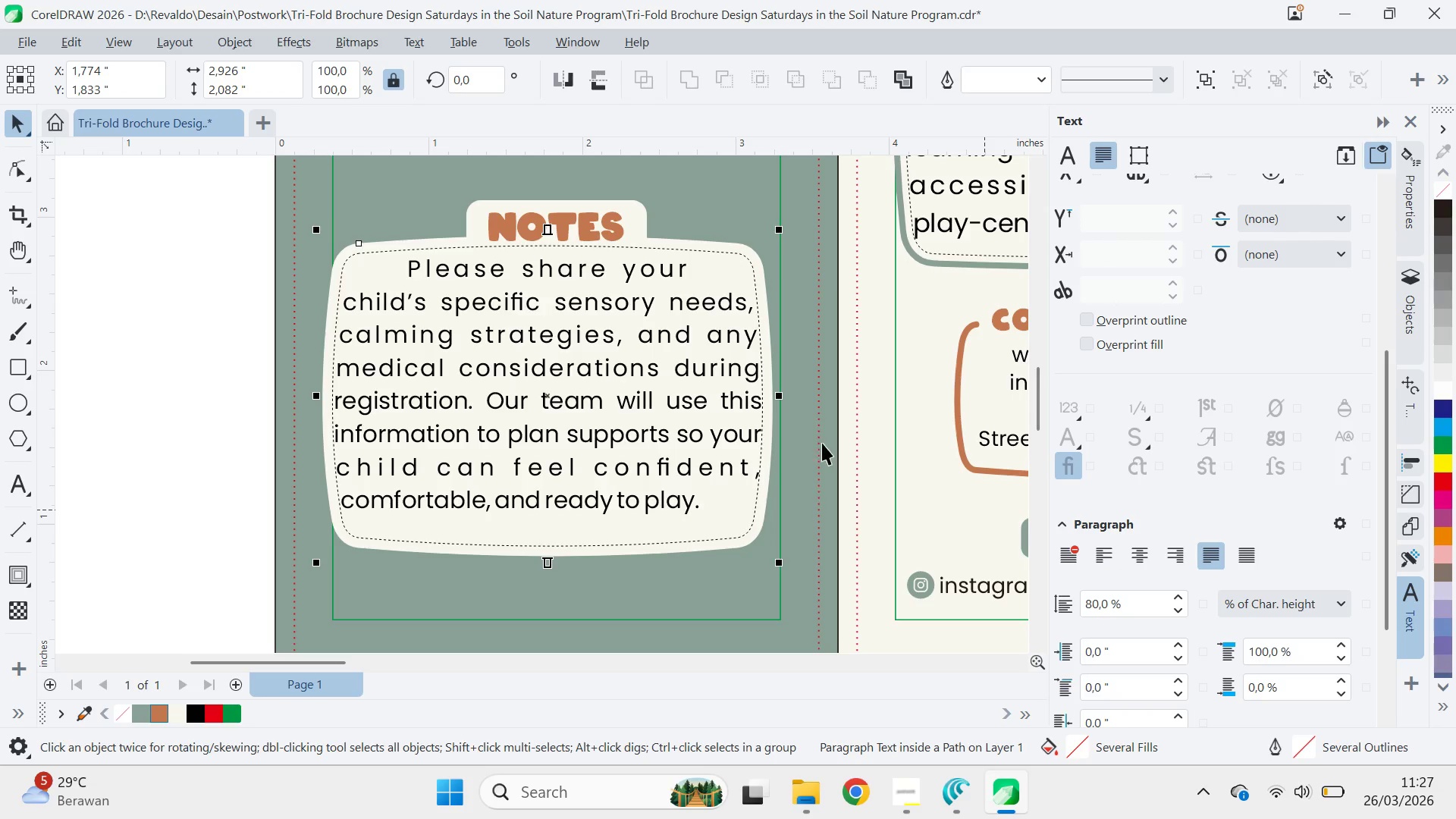 
left_click_drag(start_coordinate=[781, 400], to_coordinate=[785, 406])
 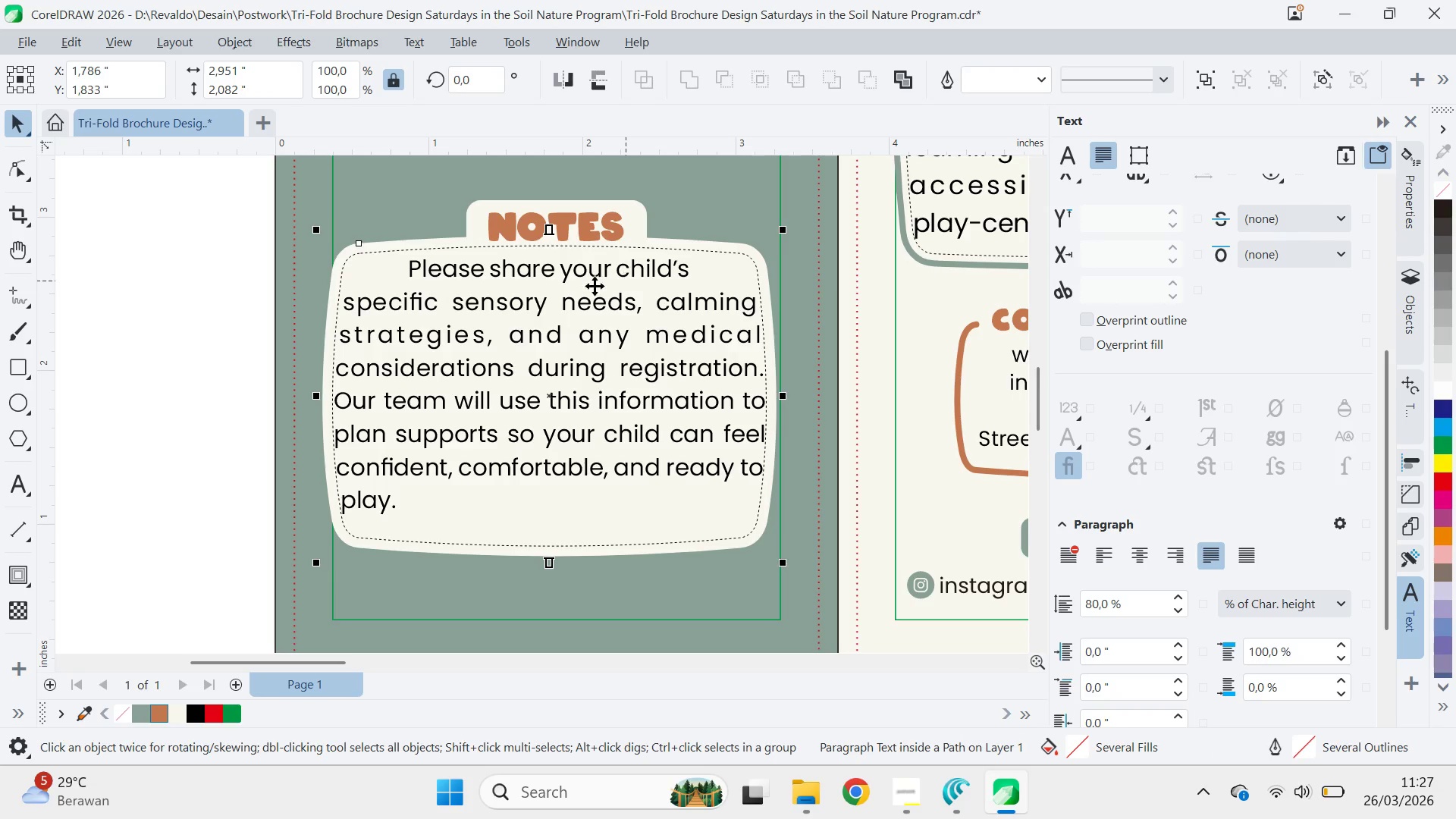 
key(A)
 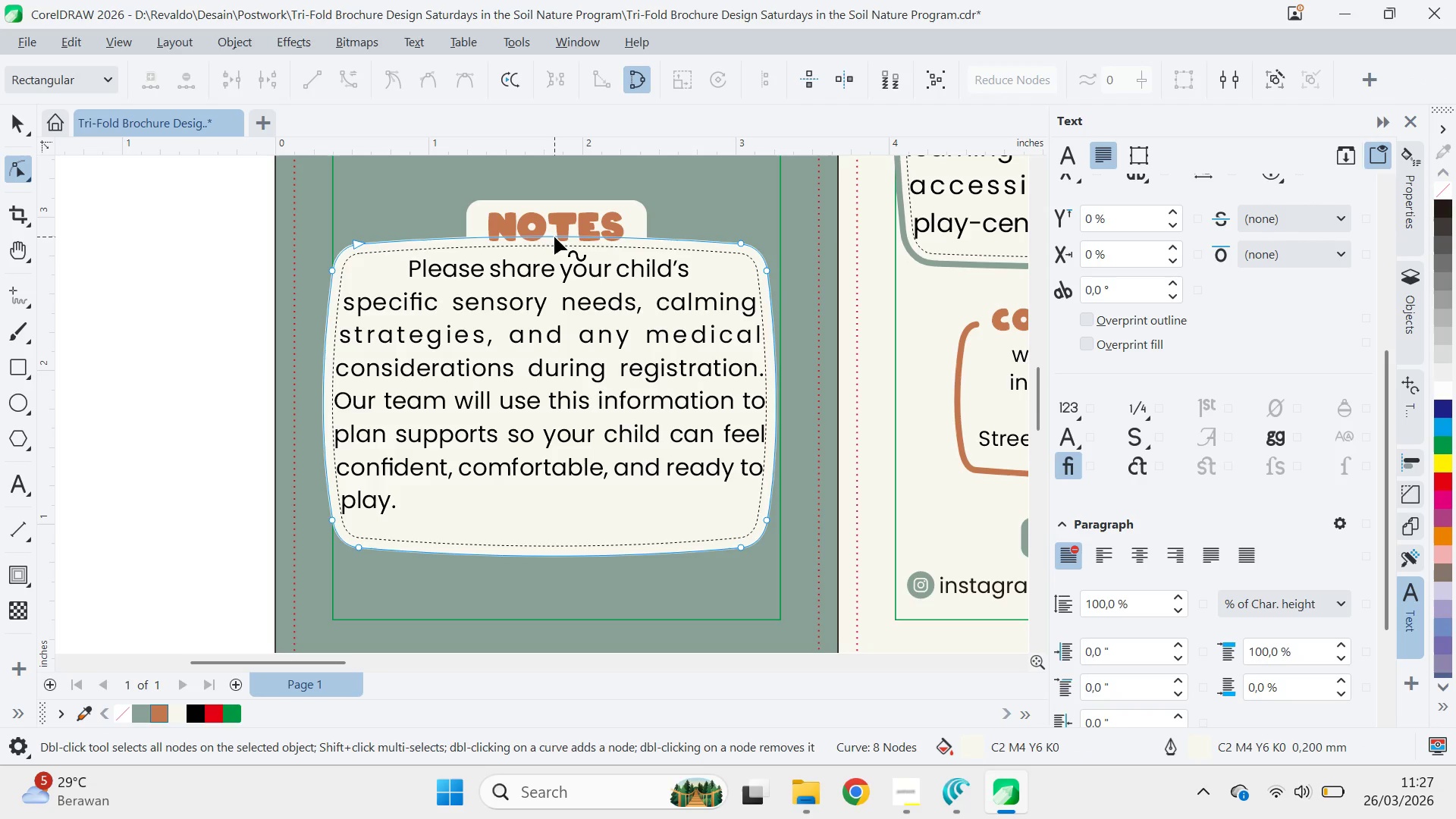 
left_click_drag(start_coordinate=[544, 238], to_coordinate=[544, 243])
 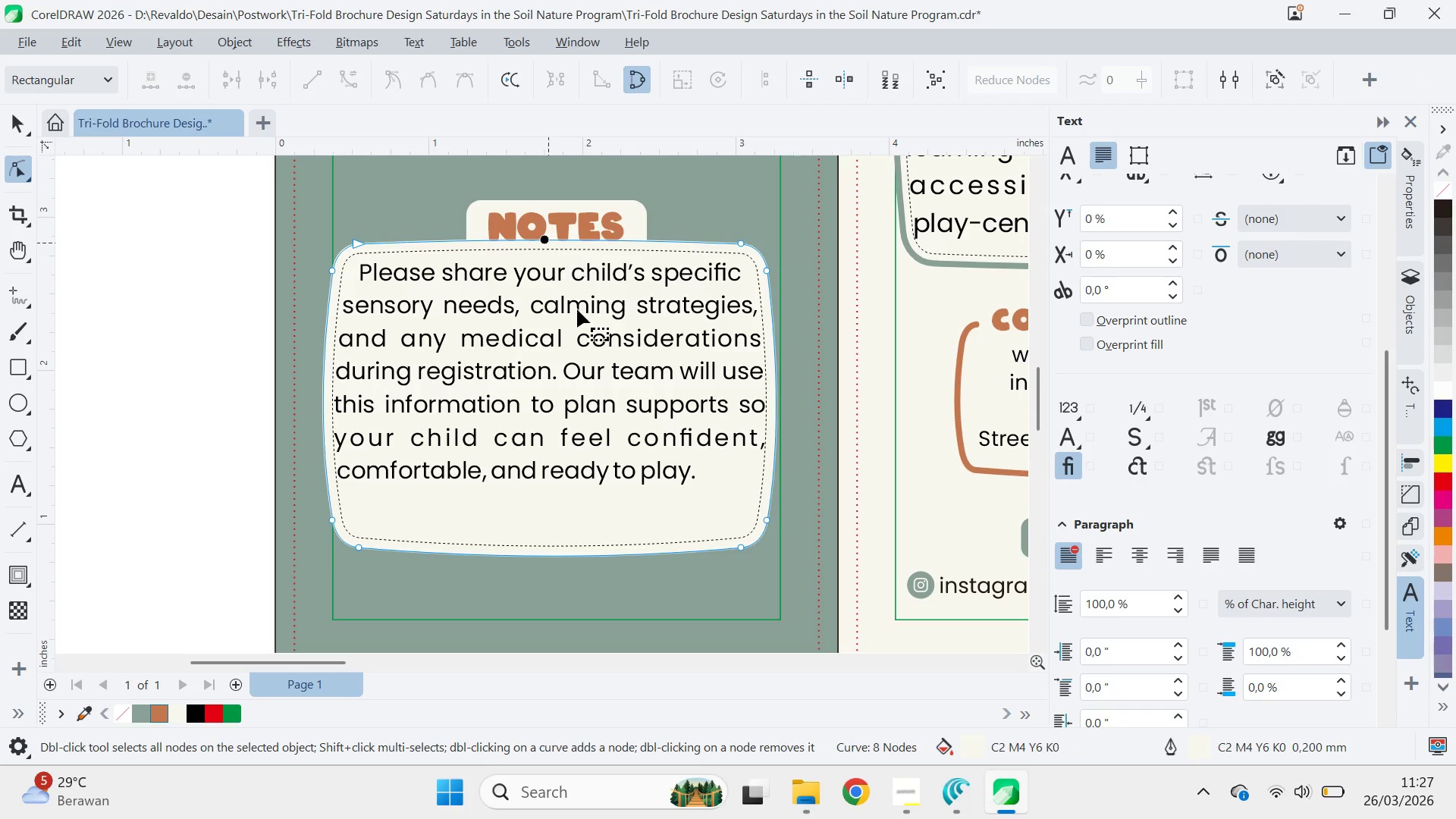 
key(V)
 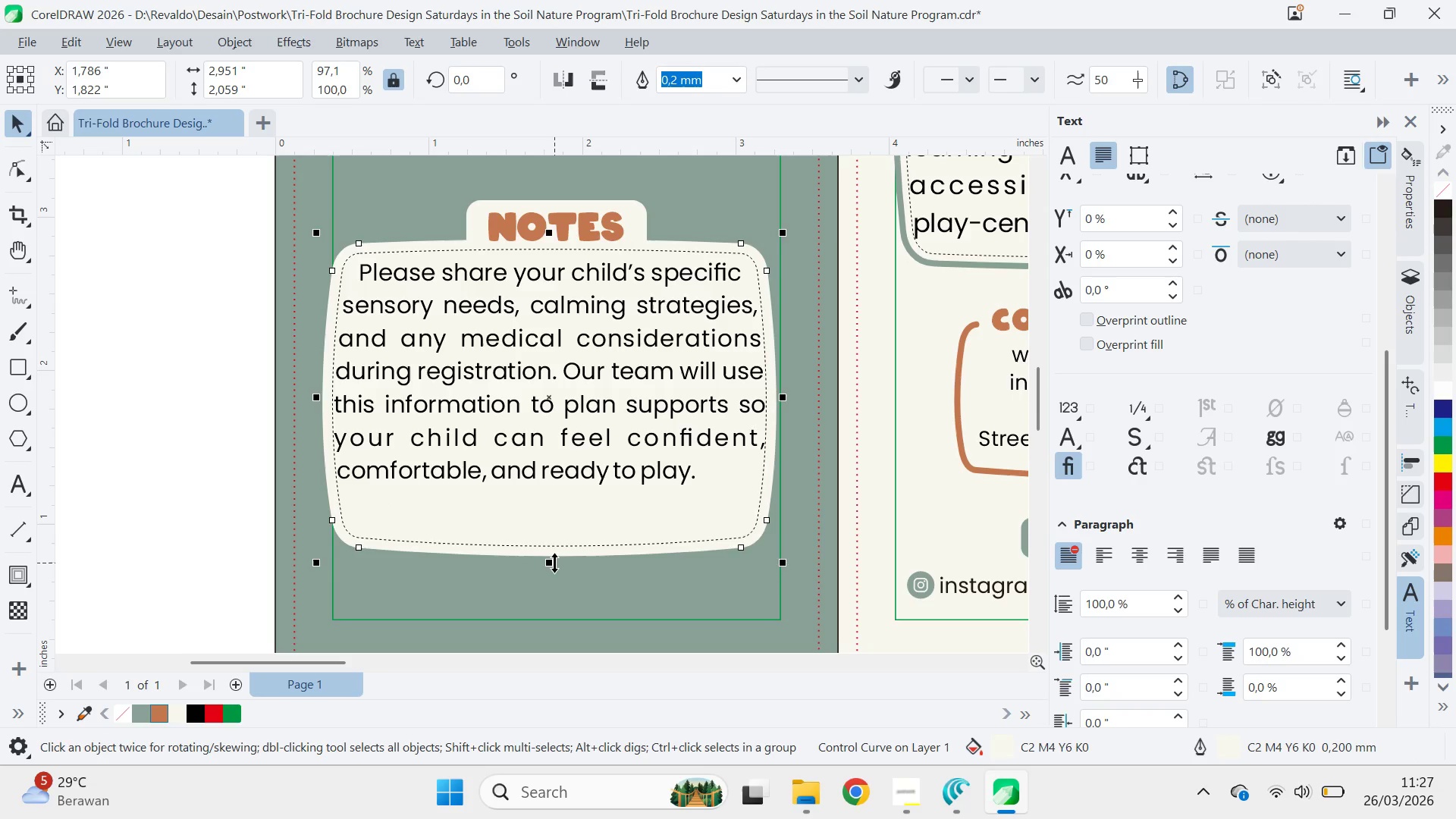 
left_click_drag(start_coordinate=[553, 563], to_coordinate=[557, 524])
 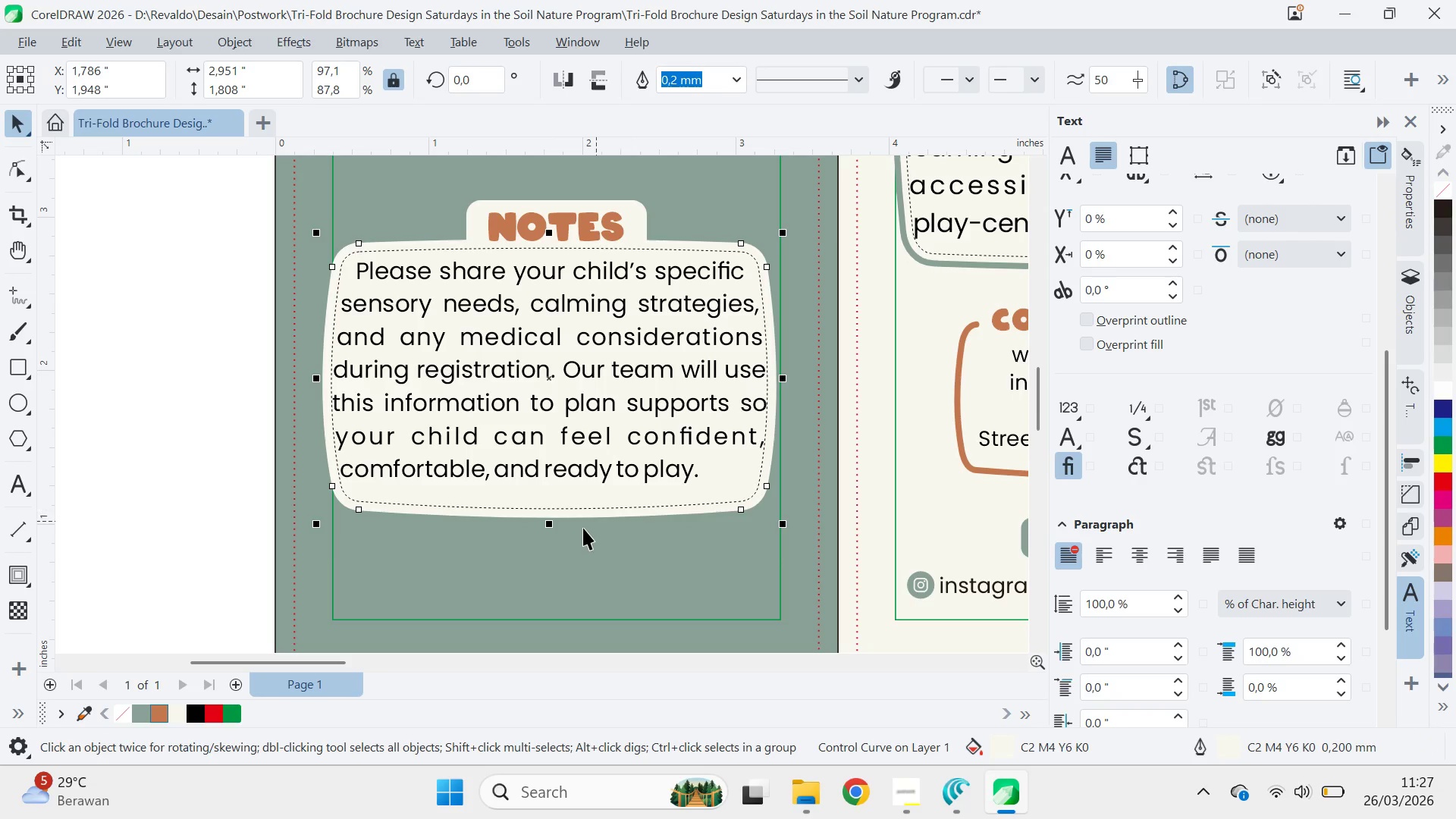 
left_click_drag(start_coordinate=[545, 528], to_coordinate=[549, 512])
 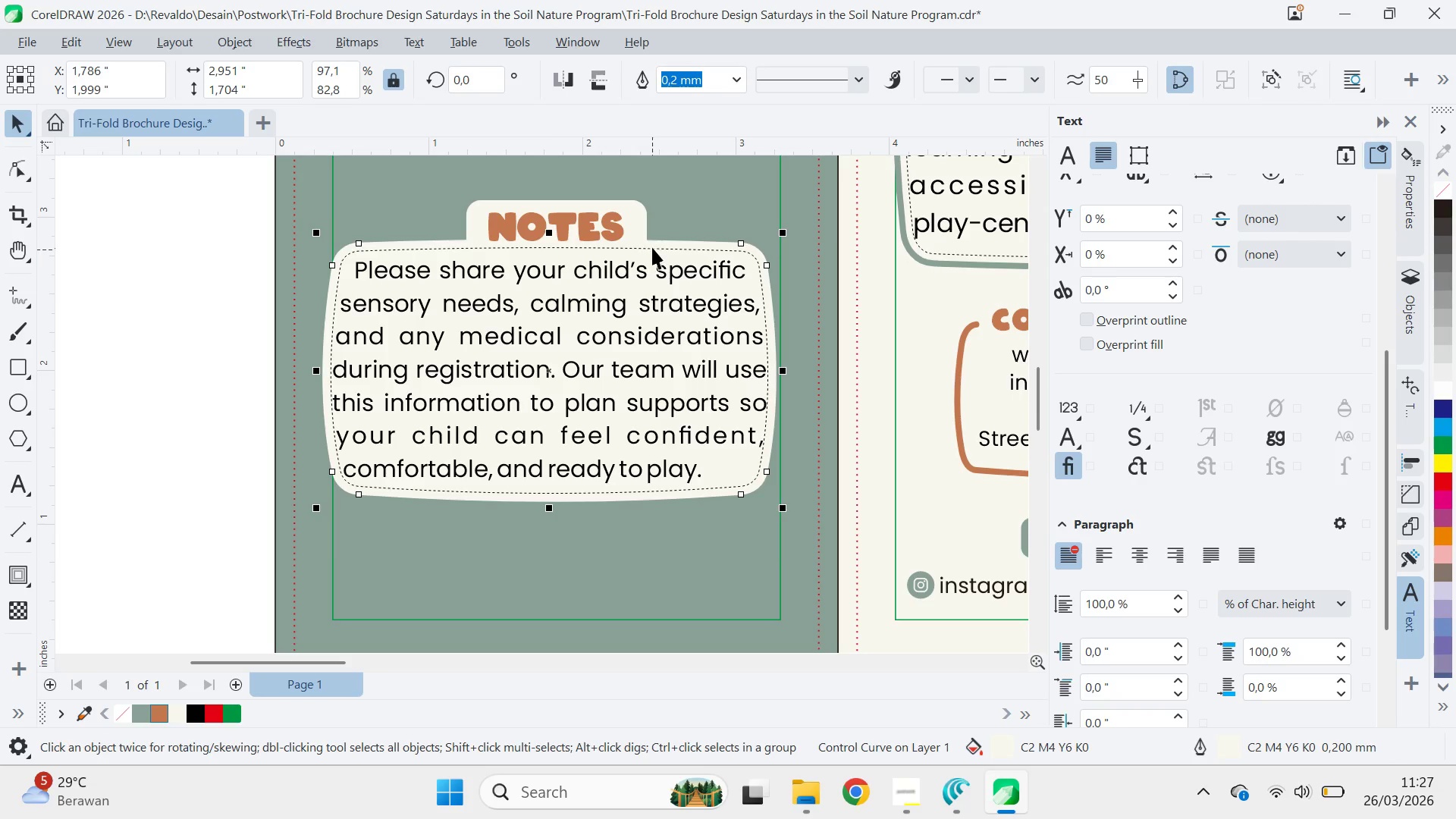 
left_click([643, 227])
 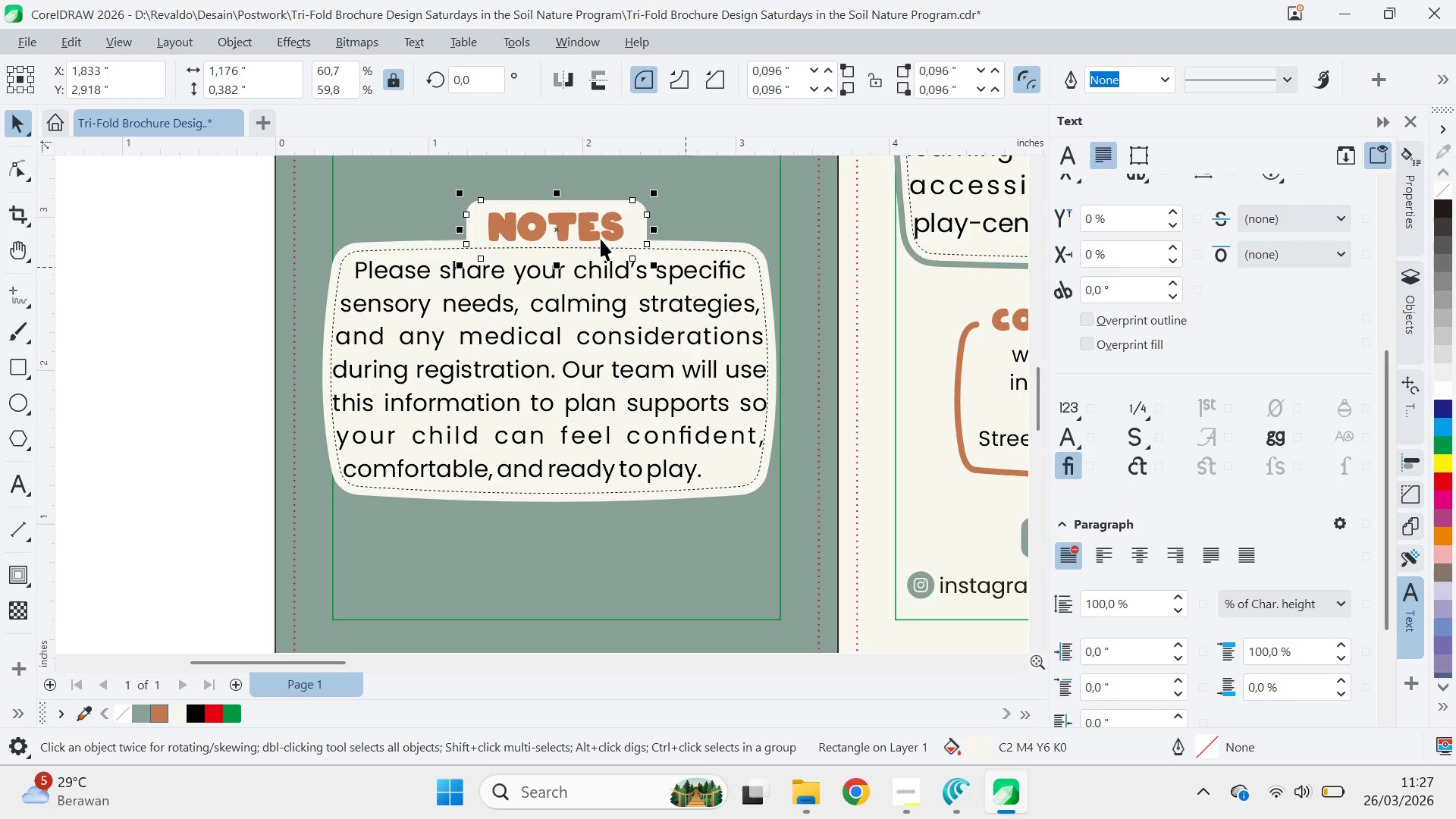 
hold_key(key=ShiftLeft, duration=0.64)
left_click([640, 219])
 